 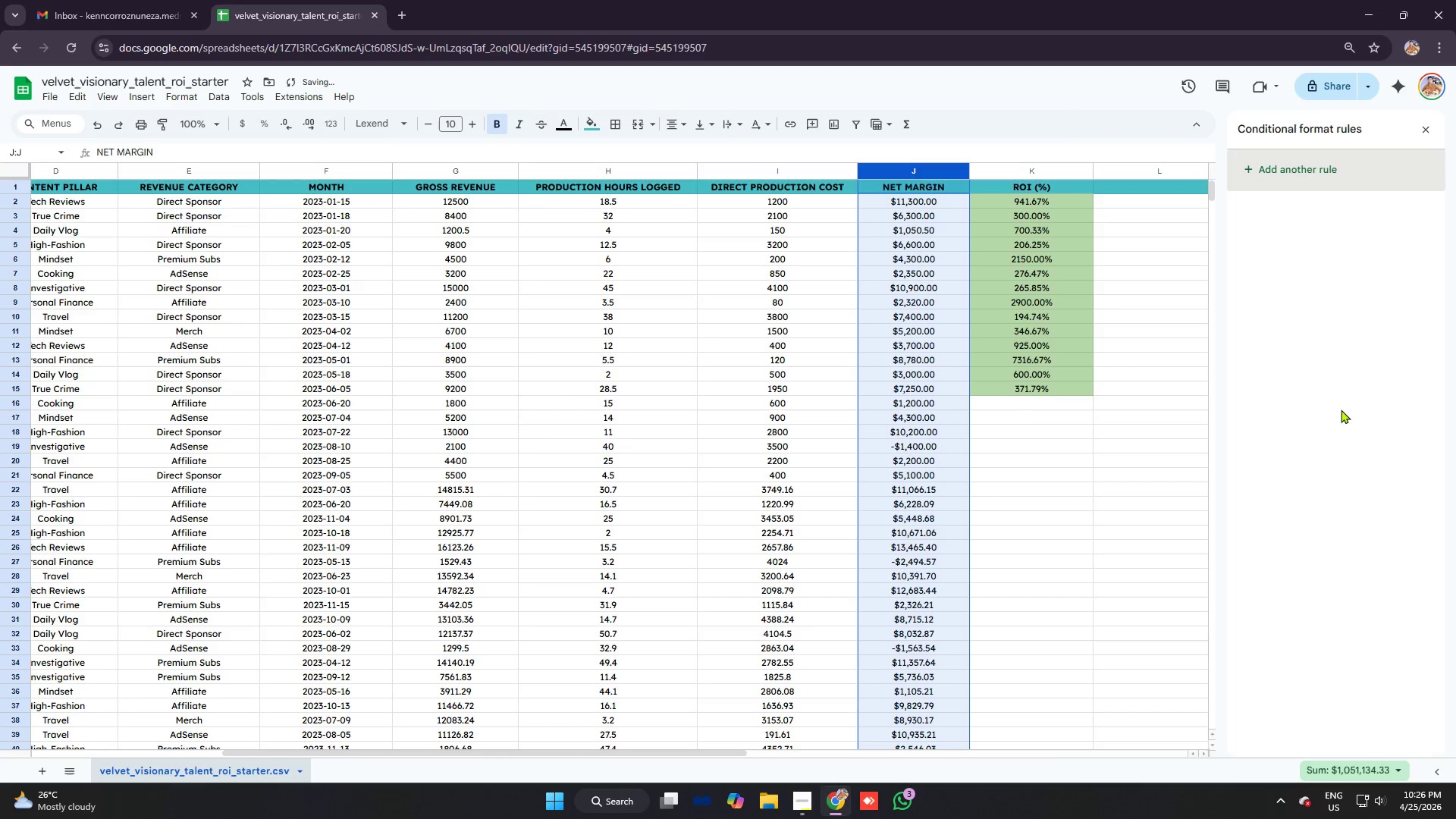 
left_click([968, 410])
 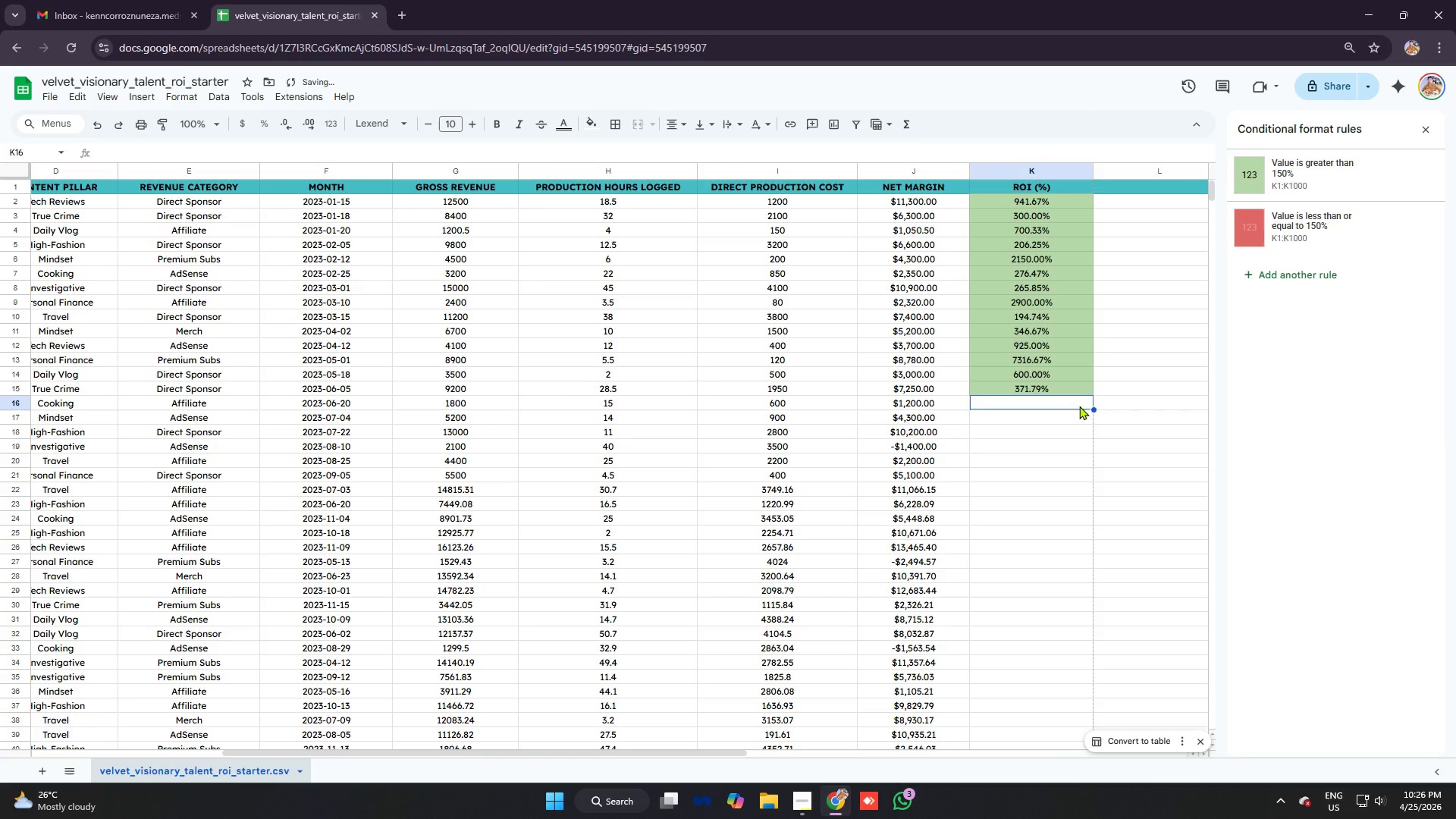 
scroll: coordinate [1058, 360], scroll_direction: down, amount: 1.0
 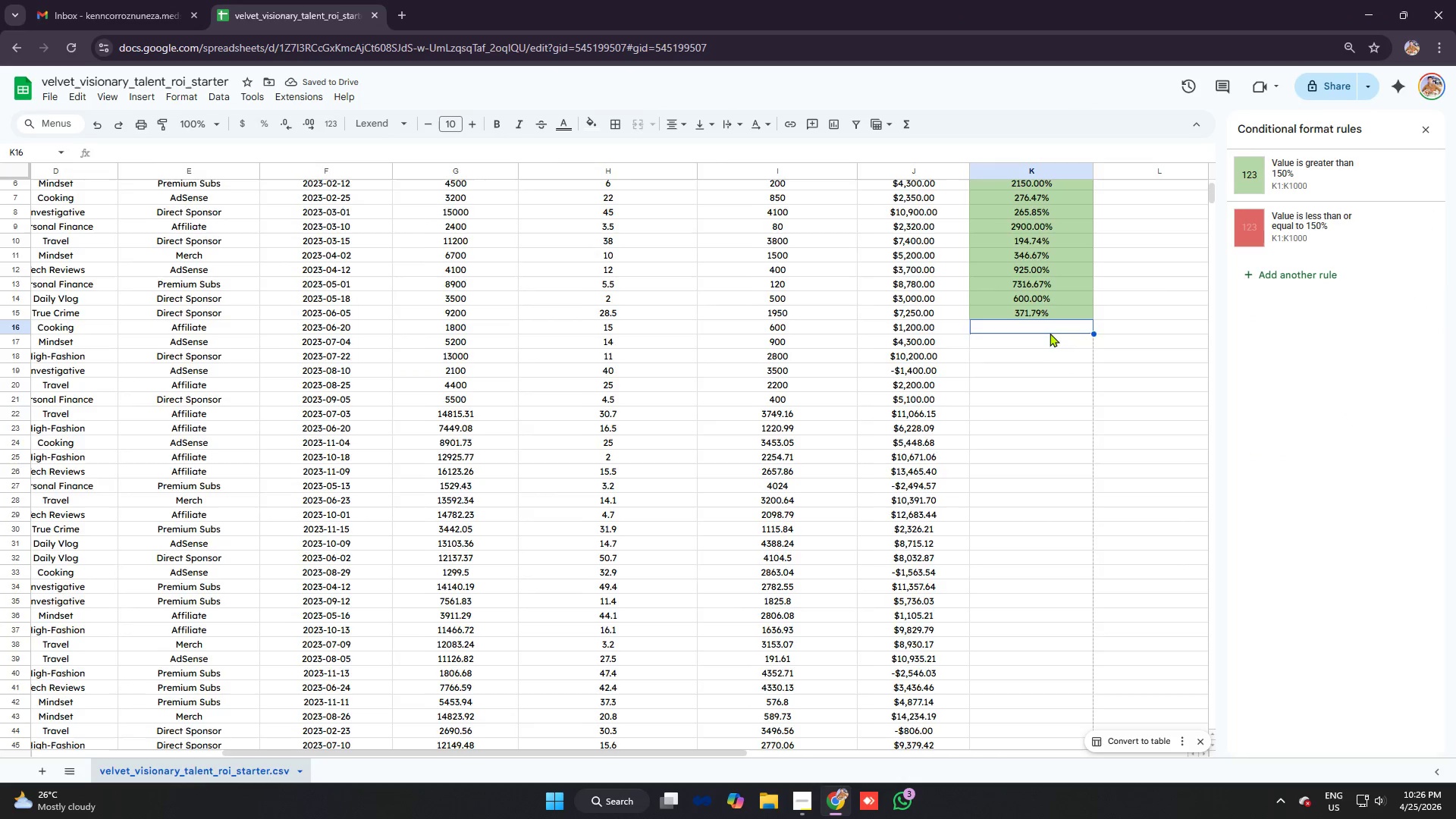 
scroll: coordinate [1047, 326], scroll_direction: up, amount: 4.0
 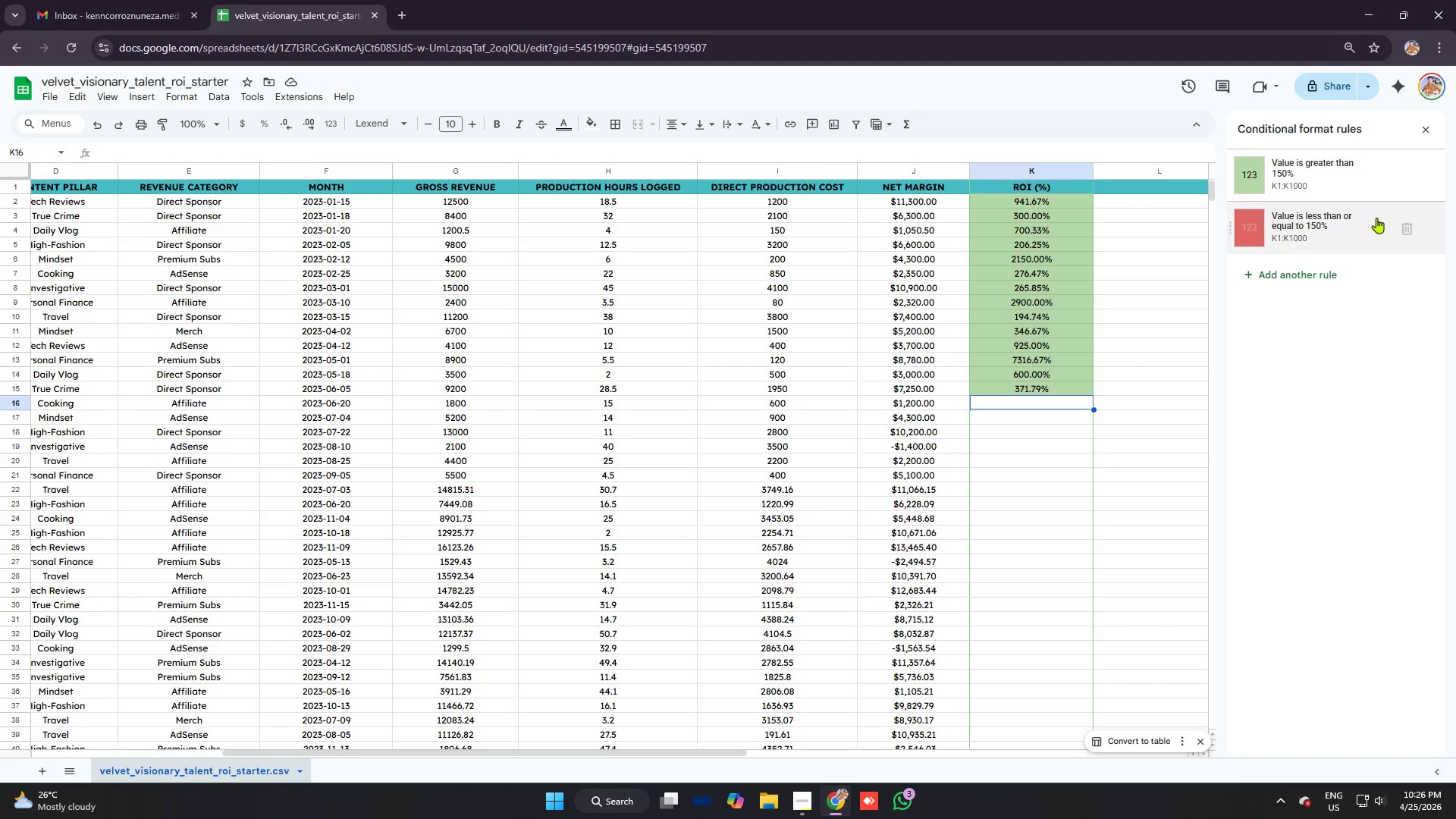 
wait(5.33)
 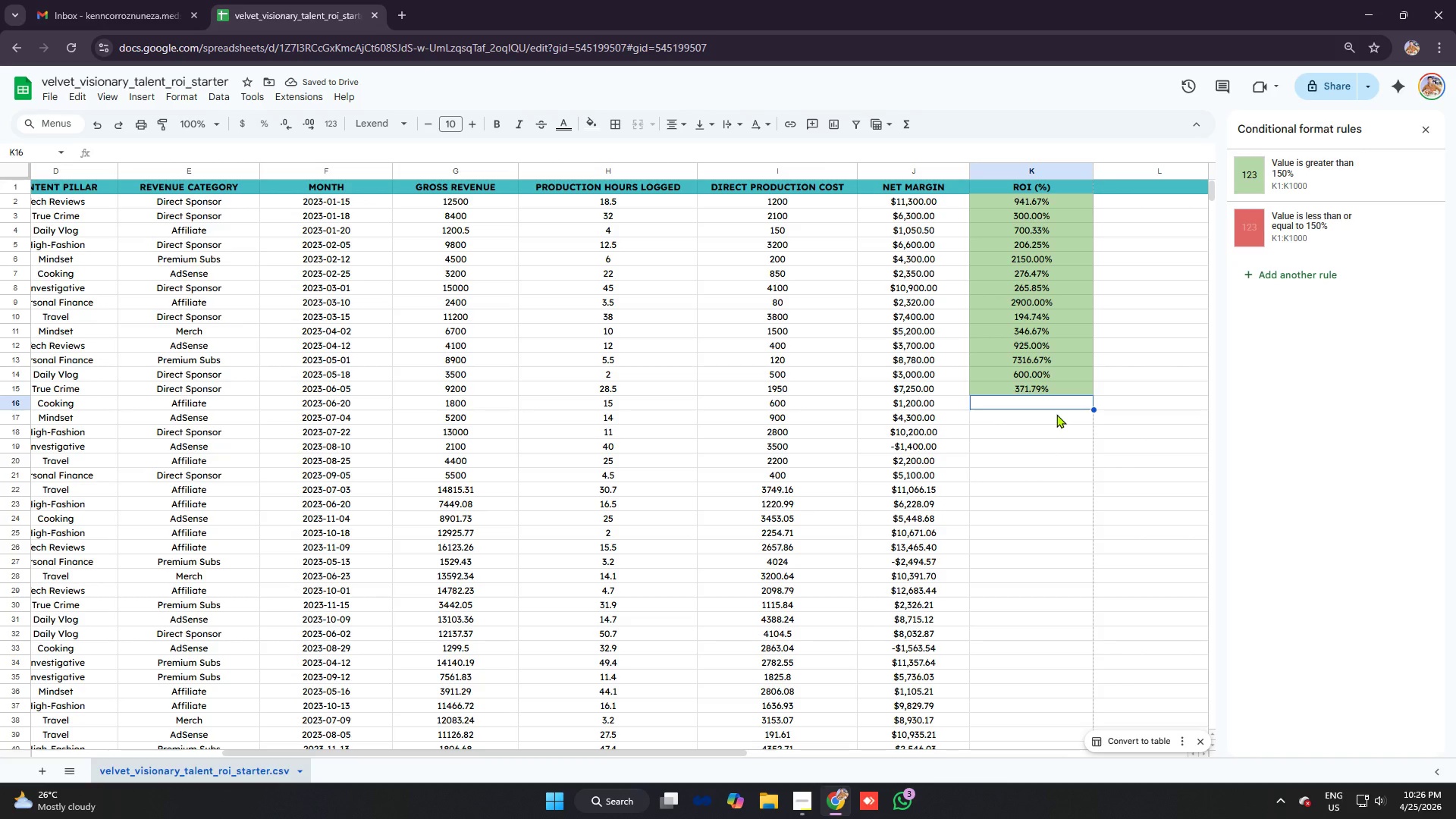 
scroll: coordinate [1113, 341], scroll_direction: down, amount: 2.0
 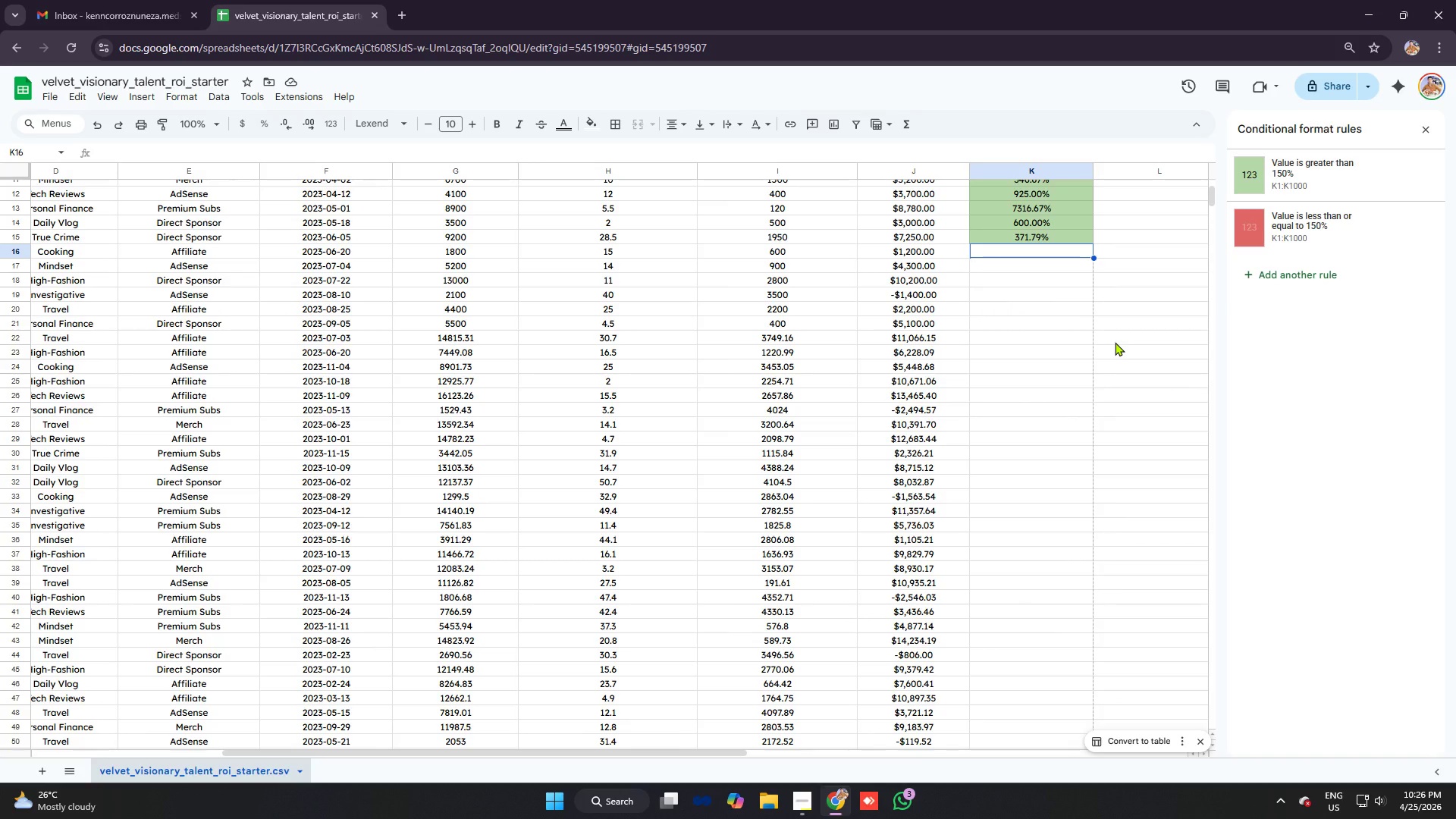 
type(=iferr)
key(Tab)
type(j16/i16)
 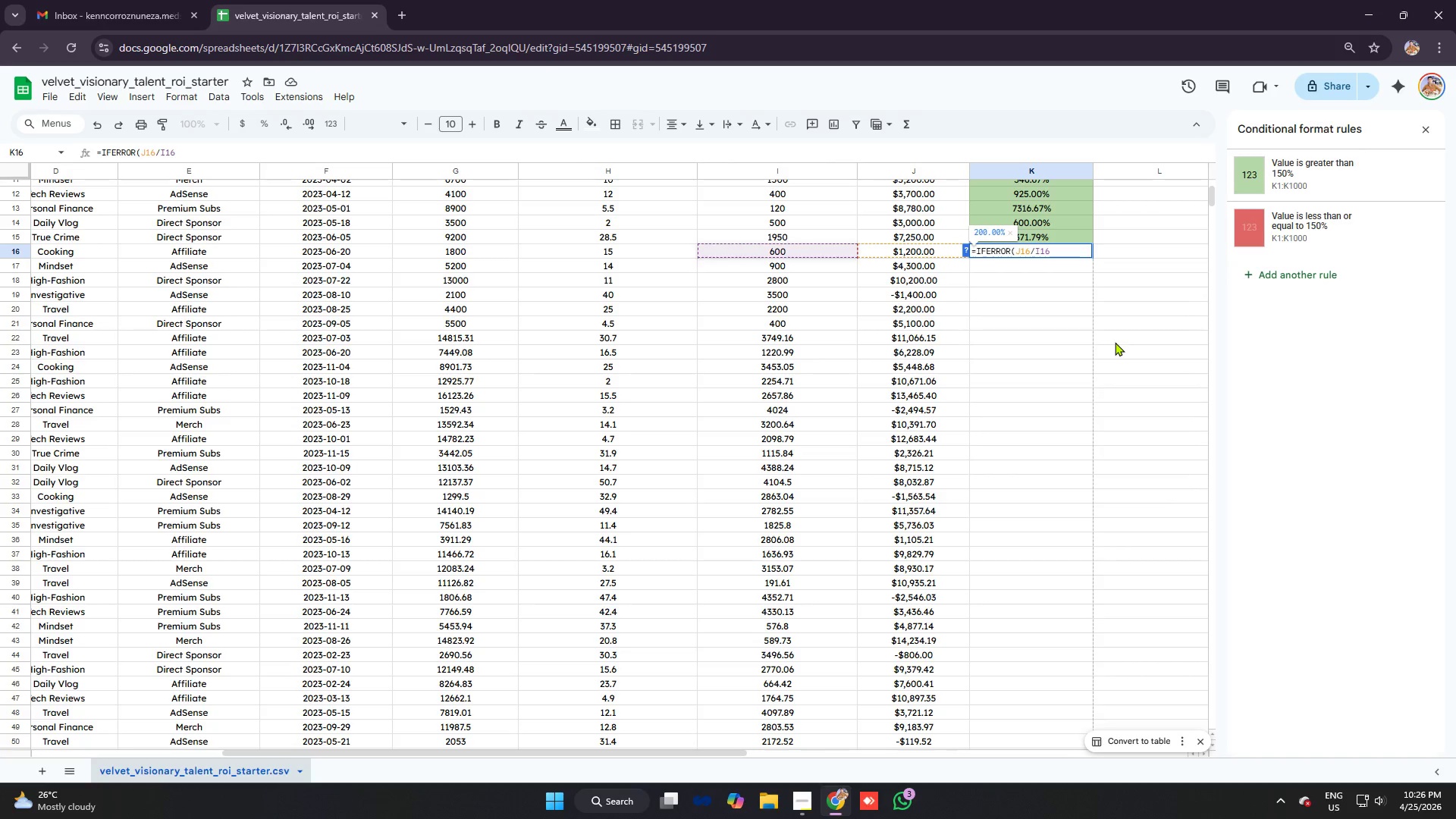 
key(Control+V)
 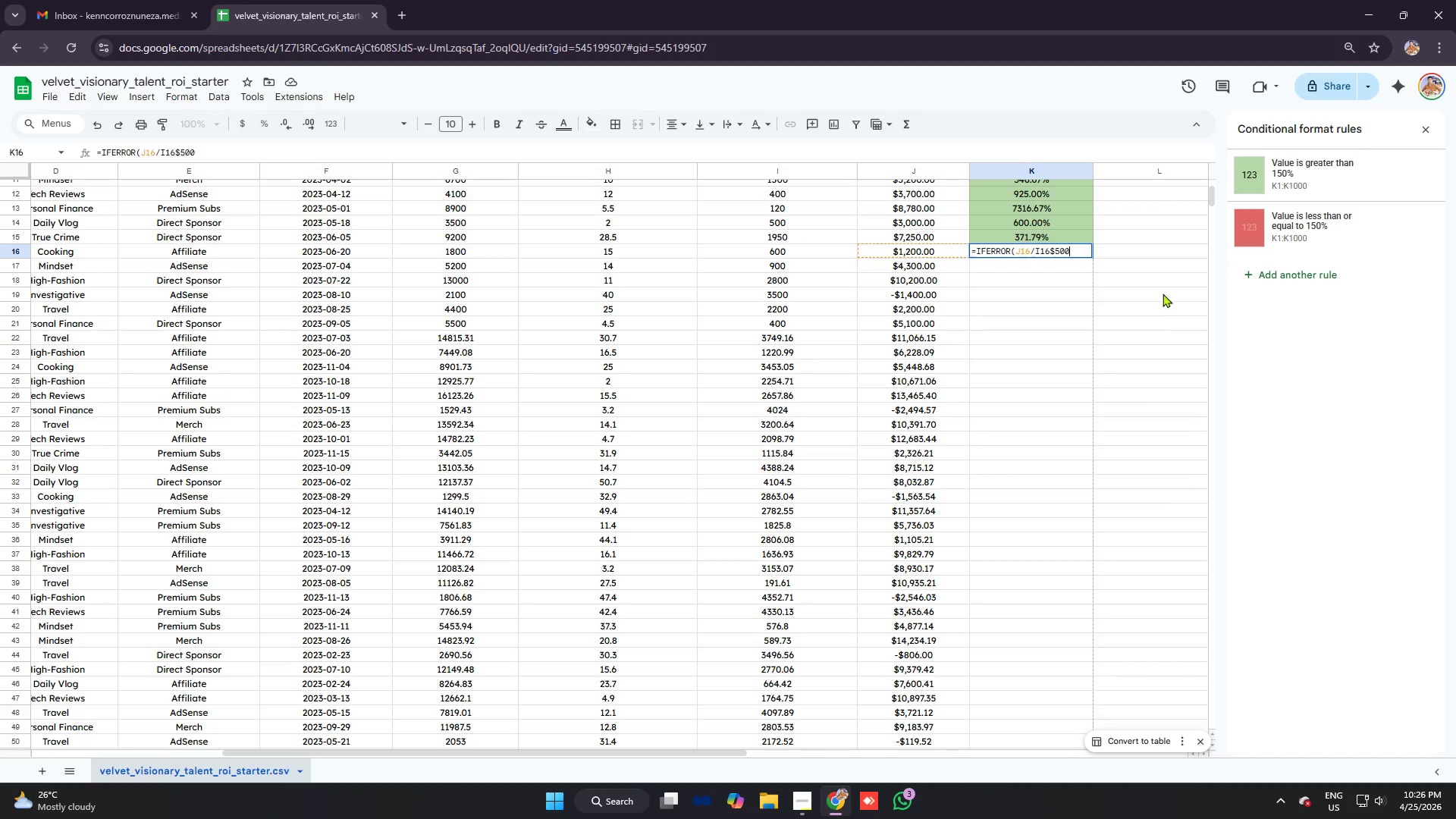 
key(Backspace)
 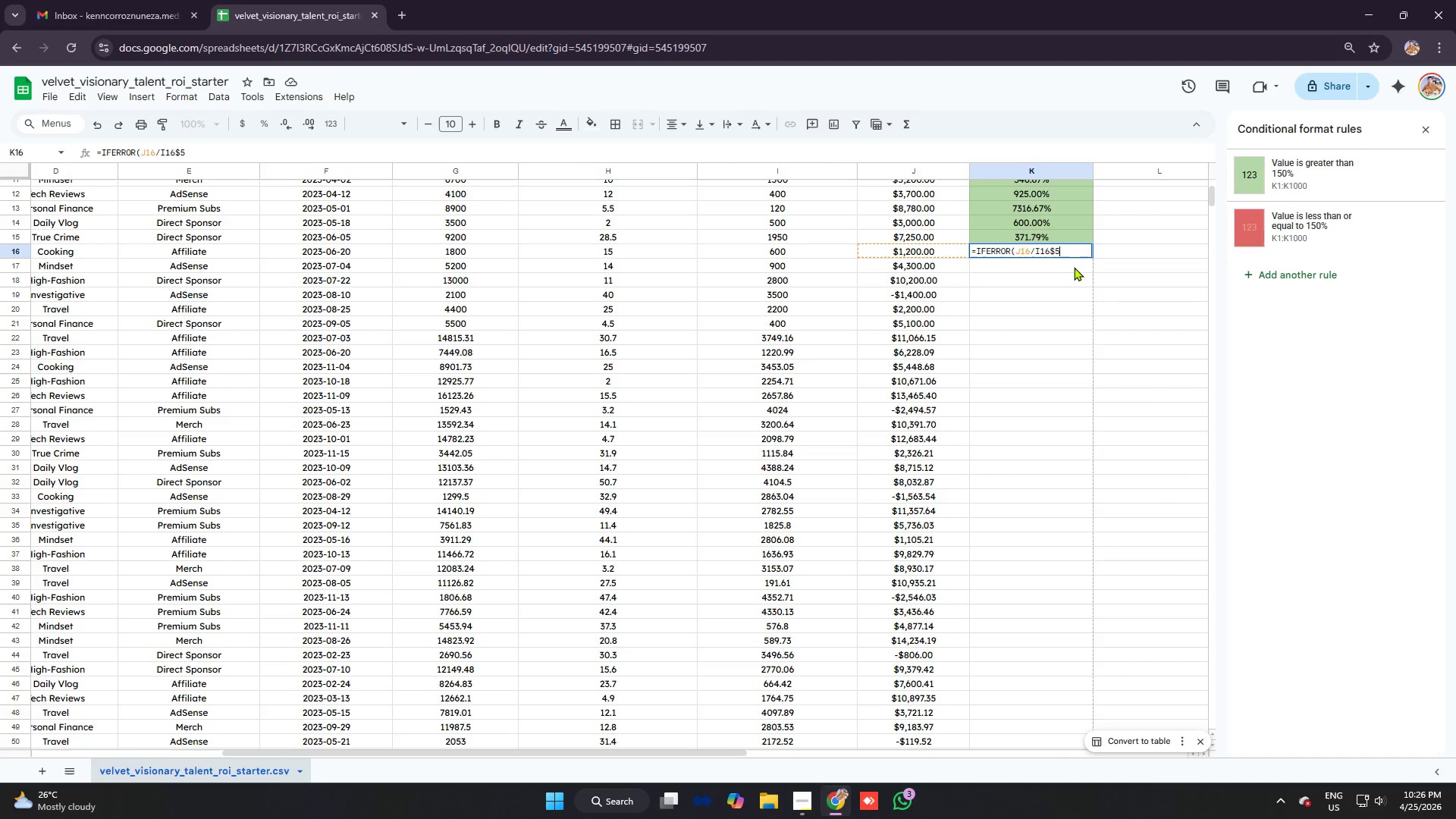 
key(Backspace)
 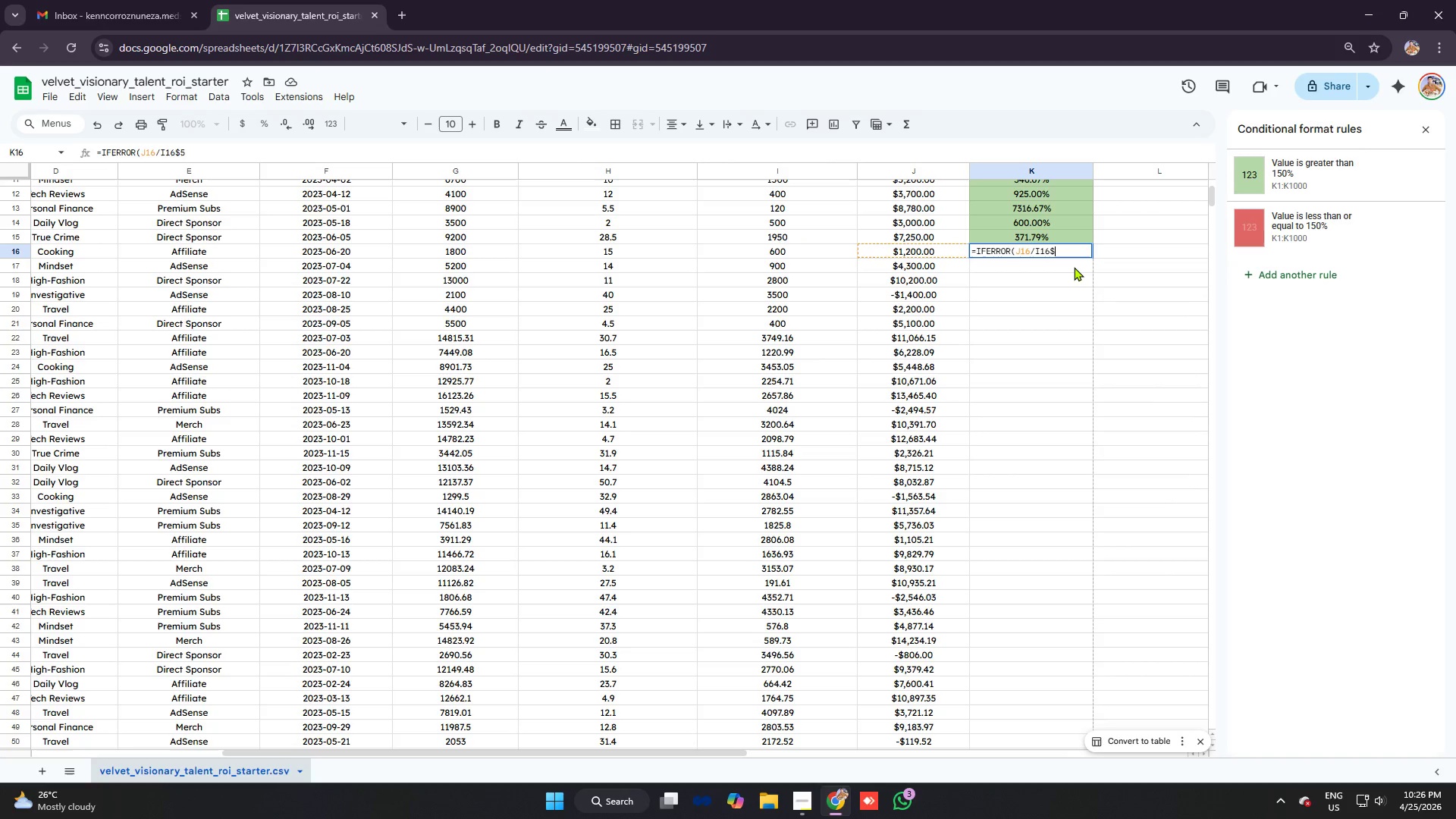 
key(Backspace)
 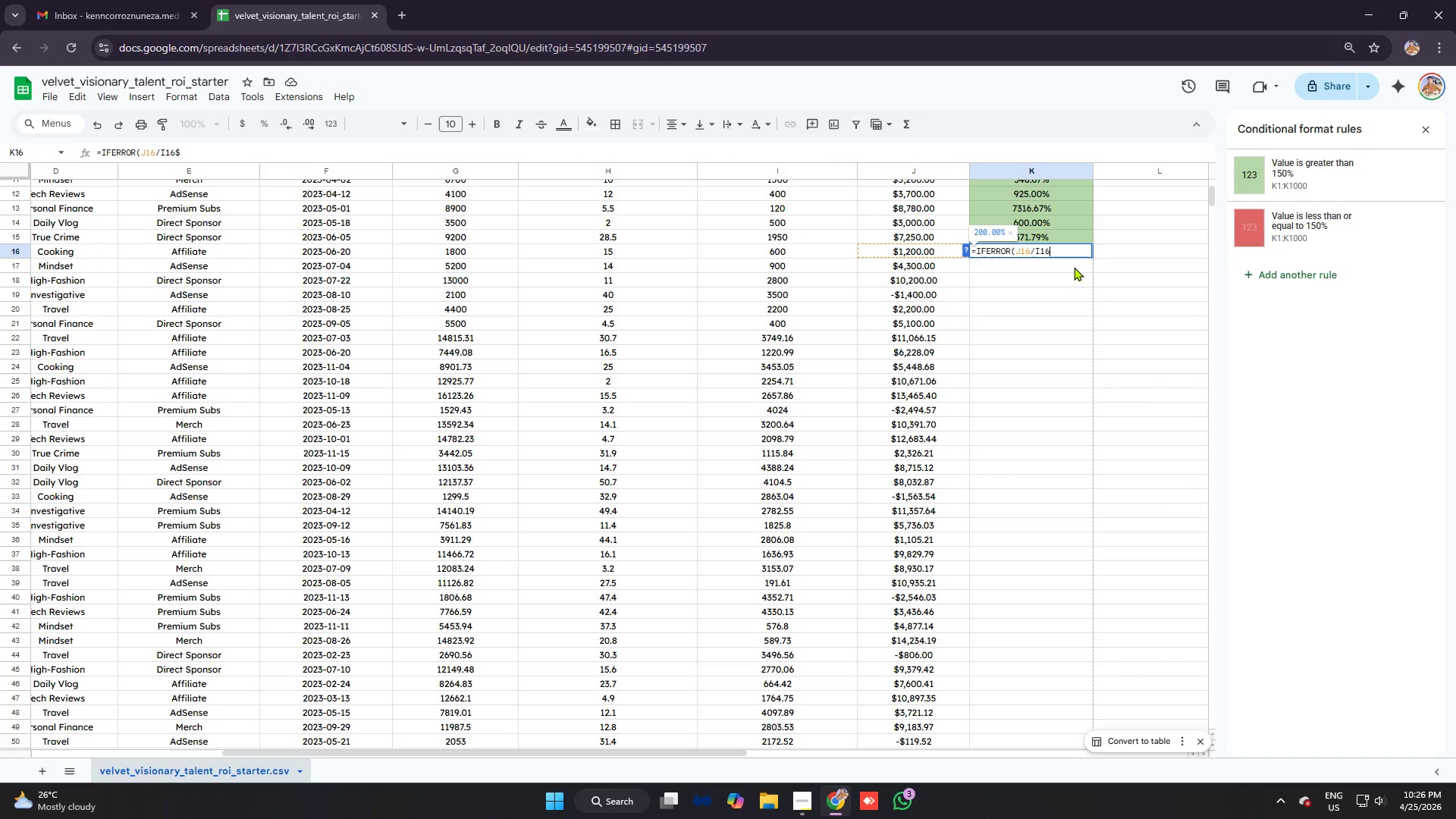 
key(Backspace)
 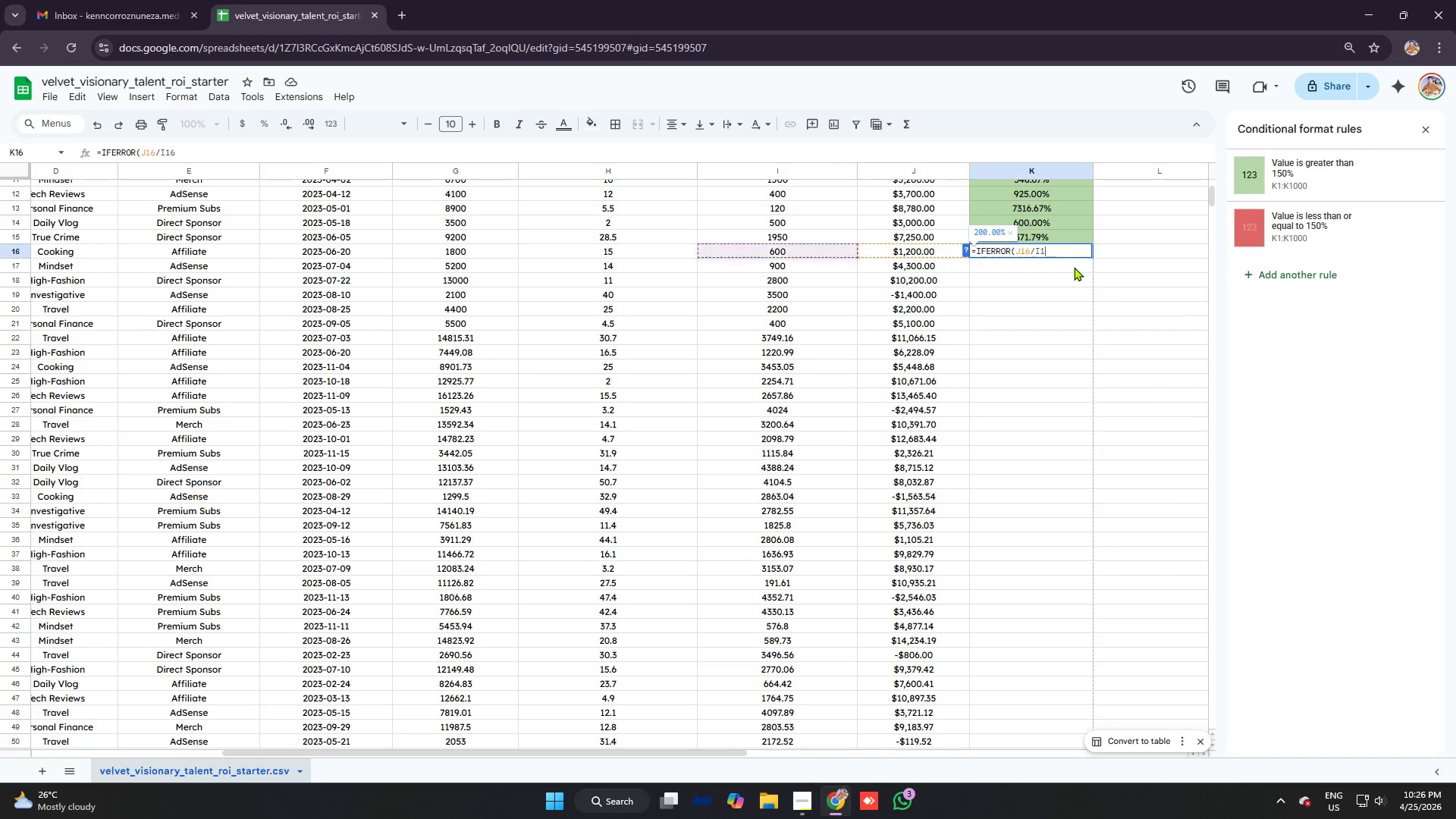 
key(Backspace)
 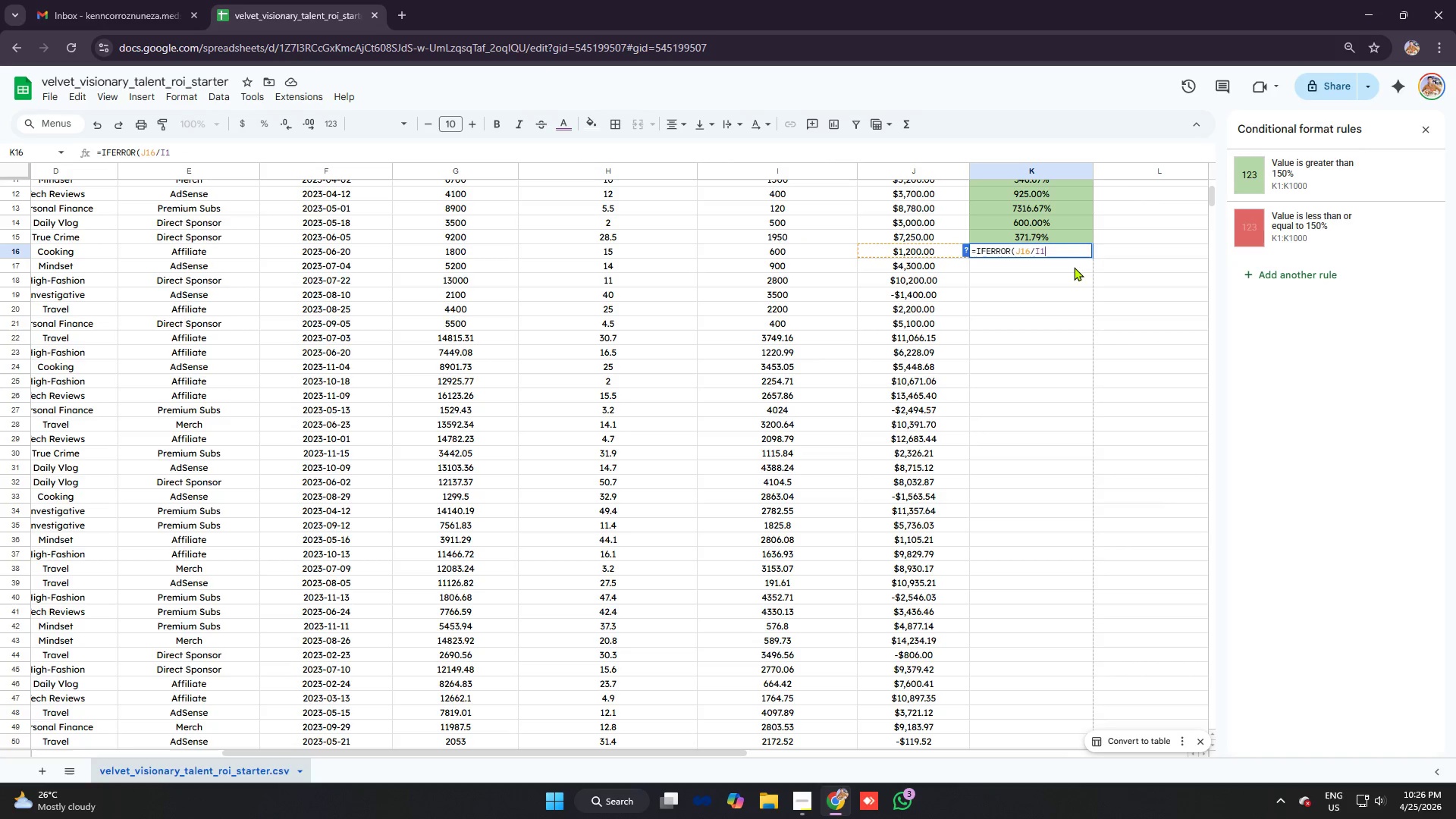 
hold_key(key=Backspace, duration=1.33)
 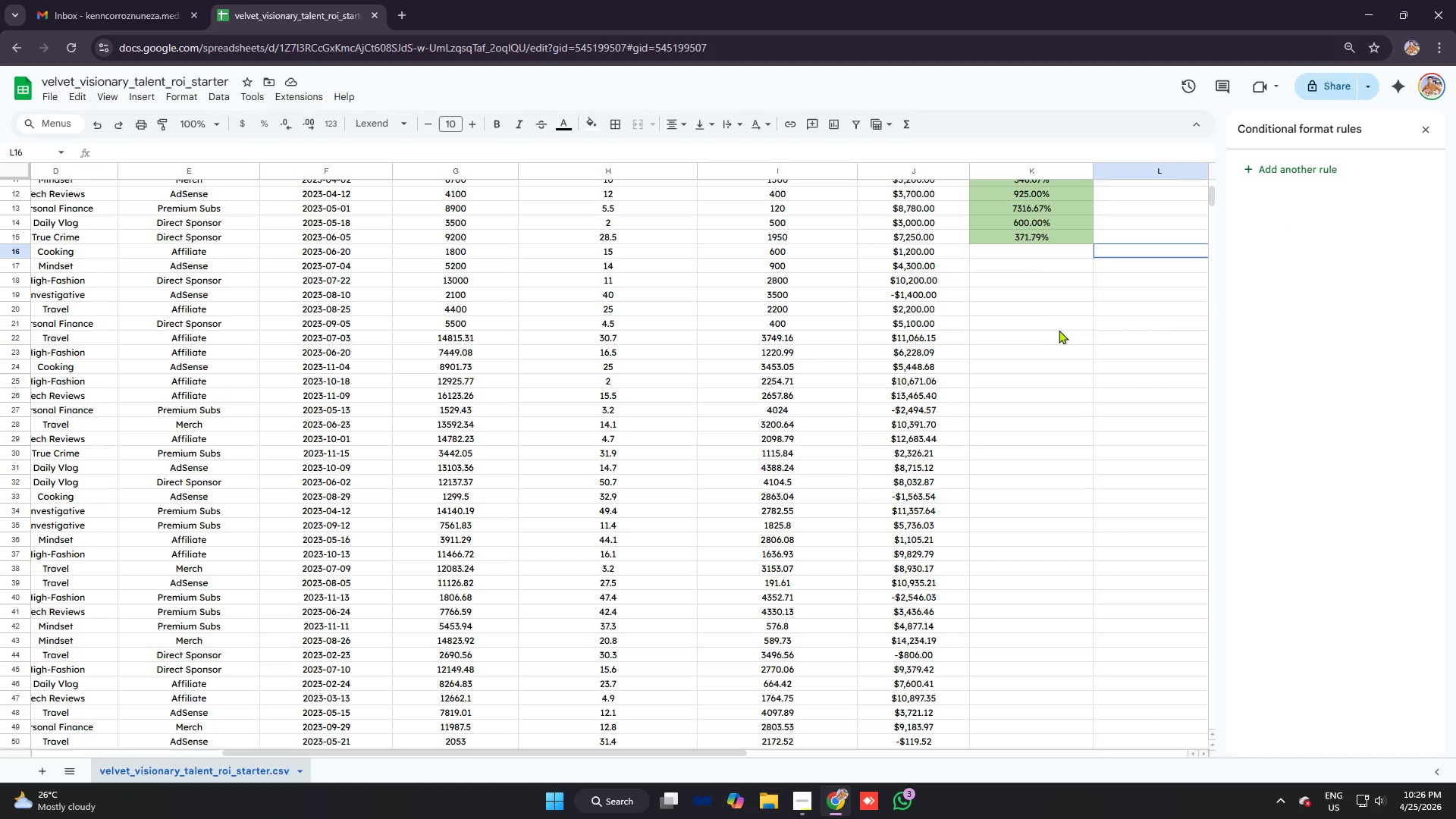 
hold_key(key=Backspace, duration=20.75)
 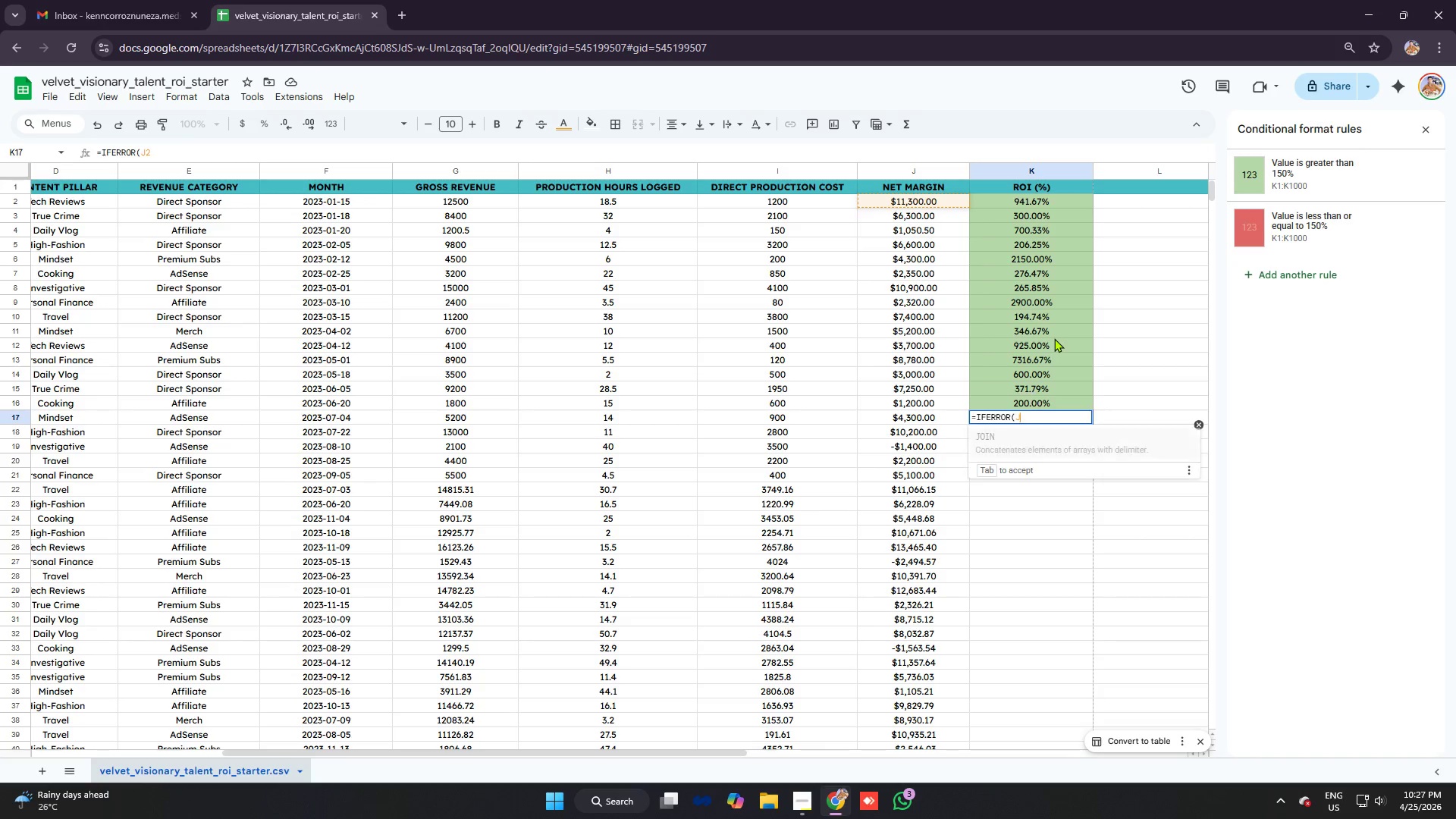 
scroll: coordinate [1060, 283], scroll_direction: up, amount: 7.0
 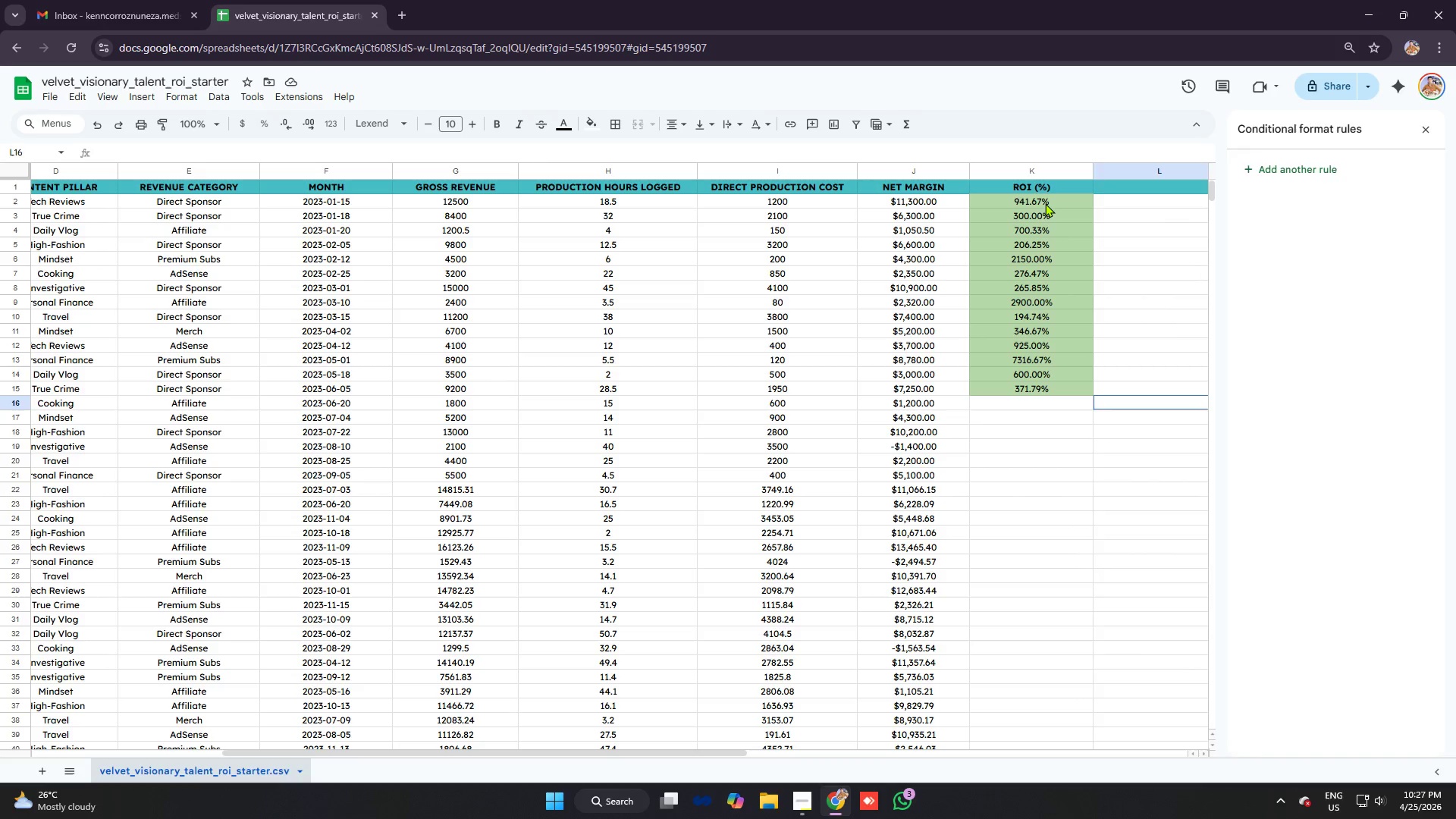 
left_click([1045, 203])
 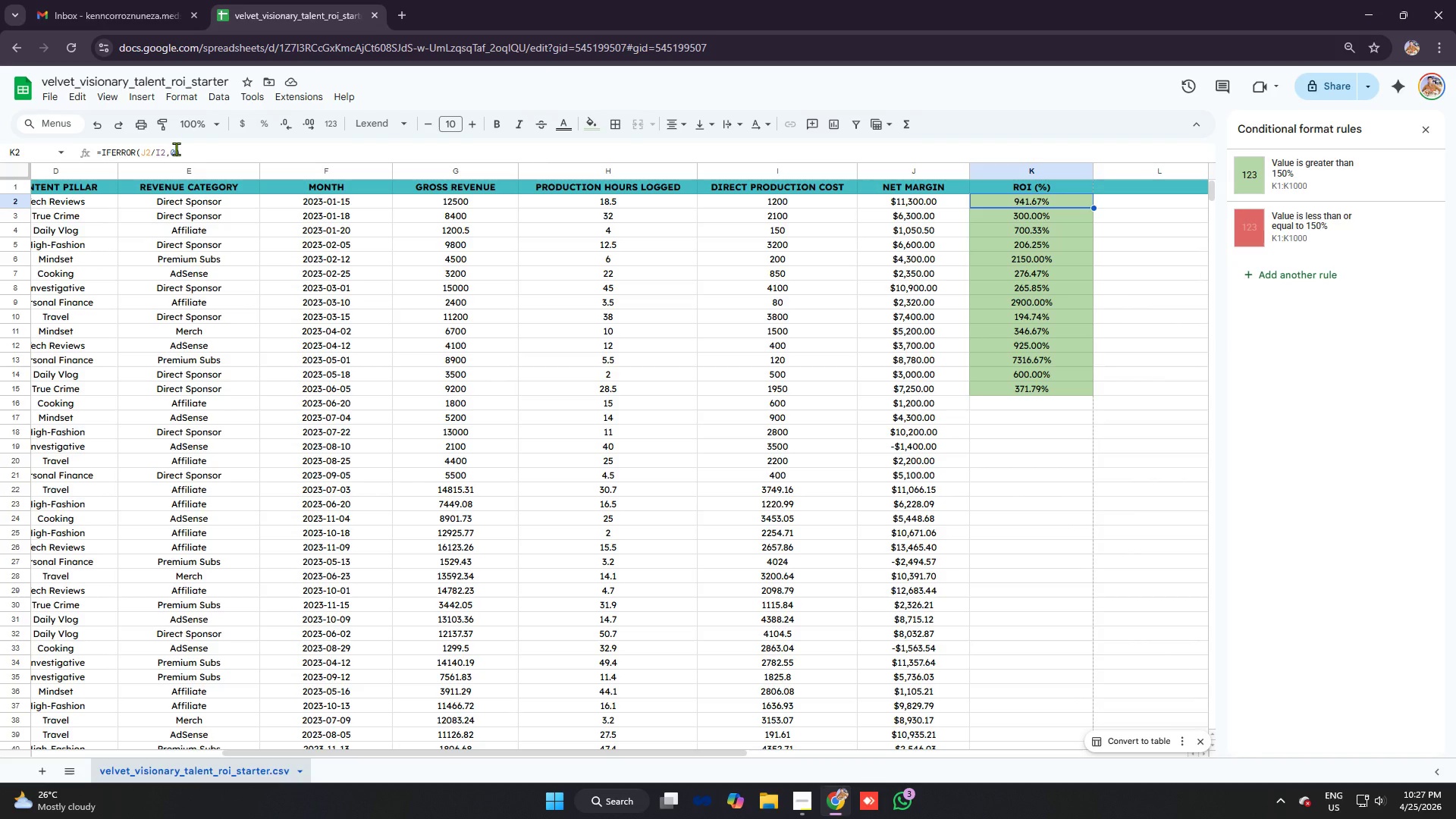 
left_click_drag(start_coordinate=[176, 149], to_coordinate=[165, 149])
 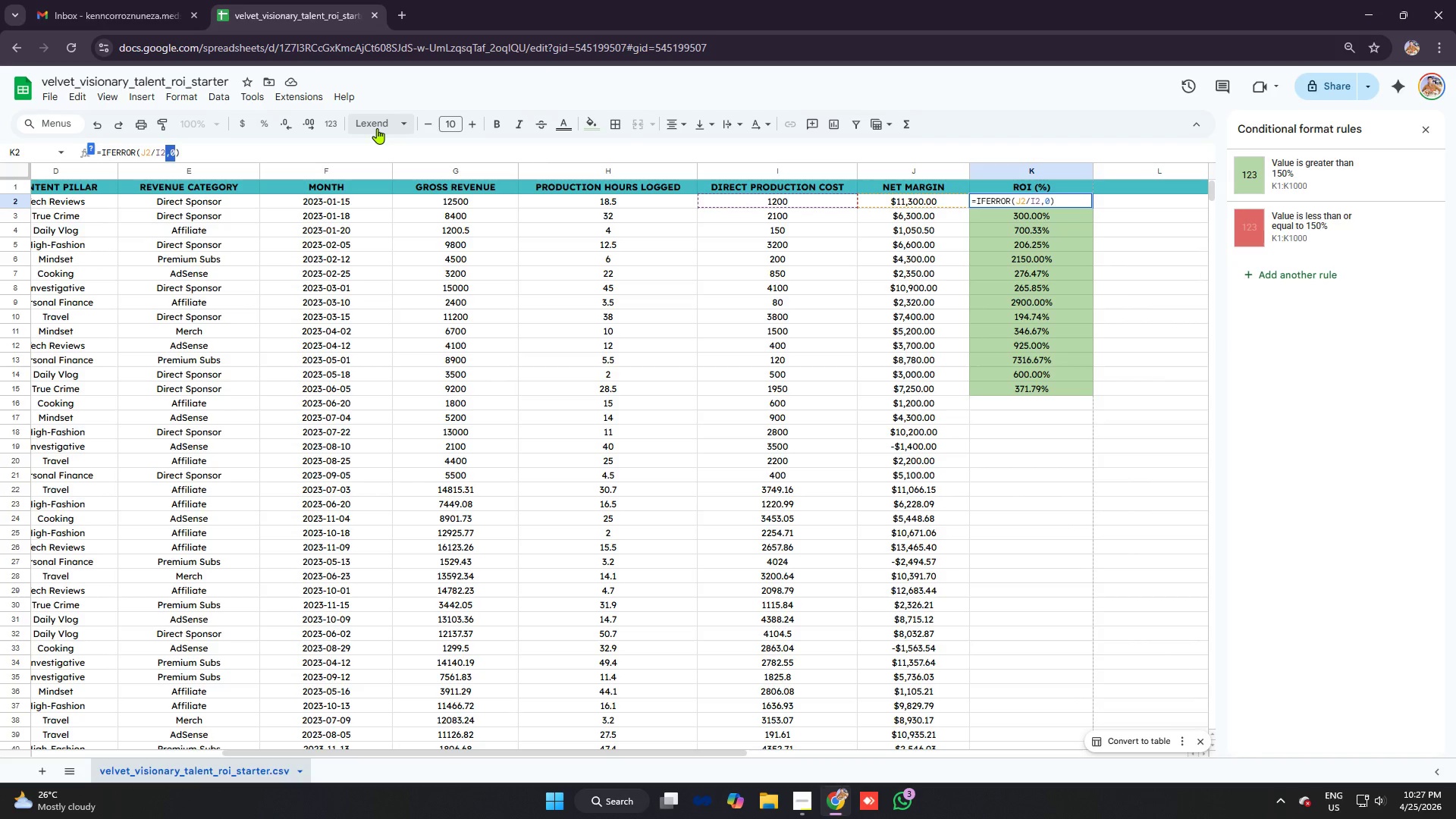 
key(Control+C)
 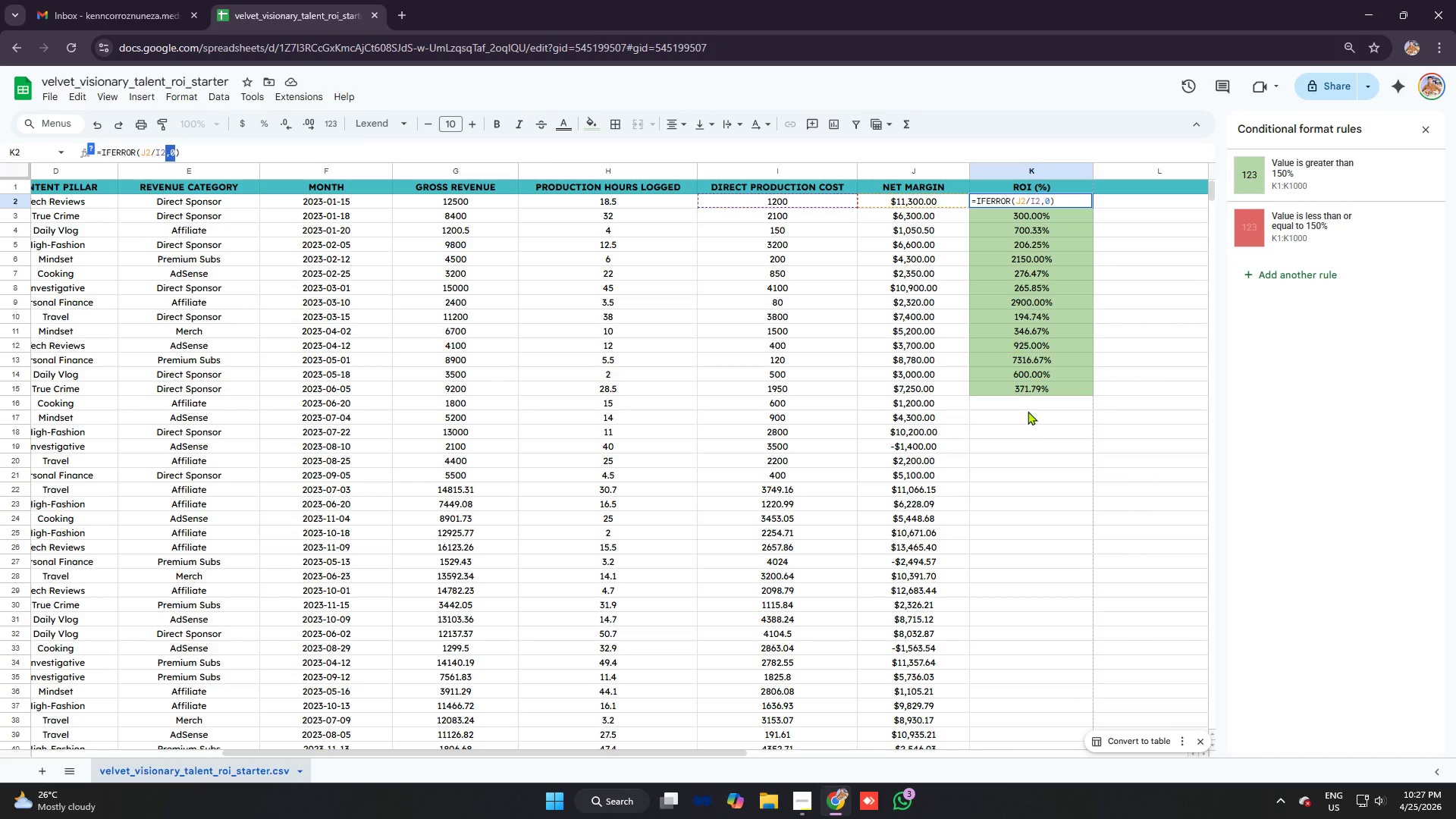 
left_click([1031, 405])
 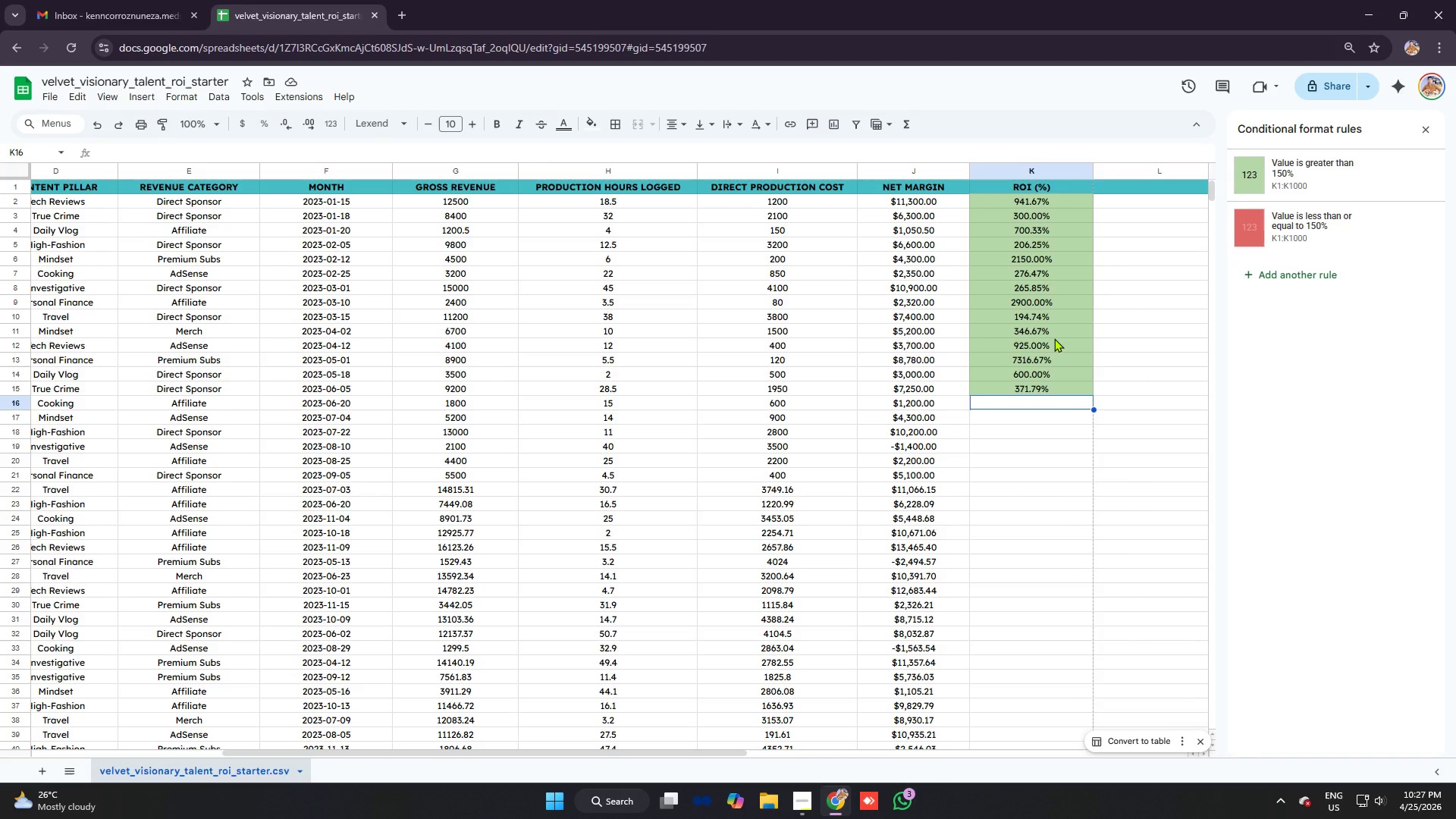 
type(=ifer)
key(Tab)
type(j16/i16)
 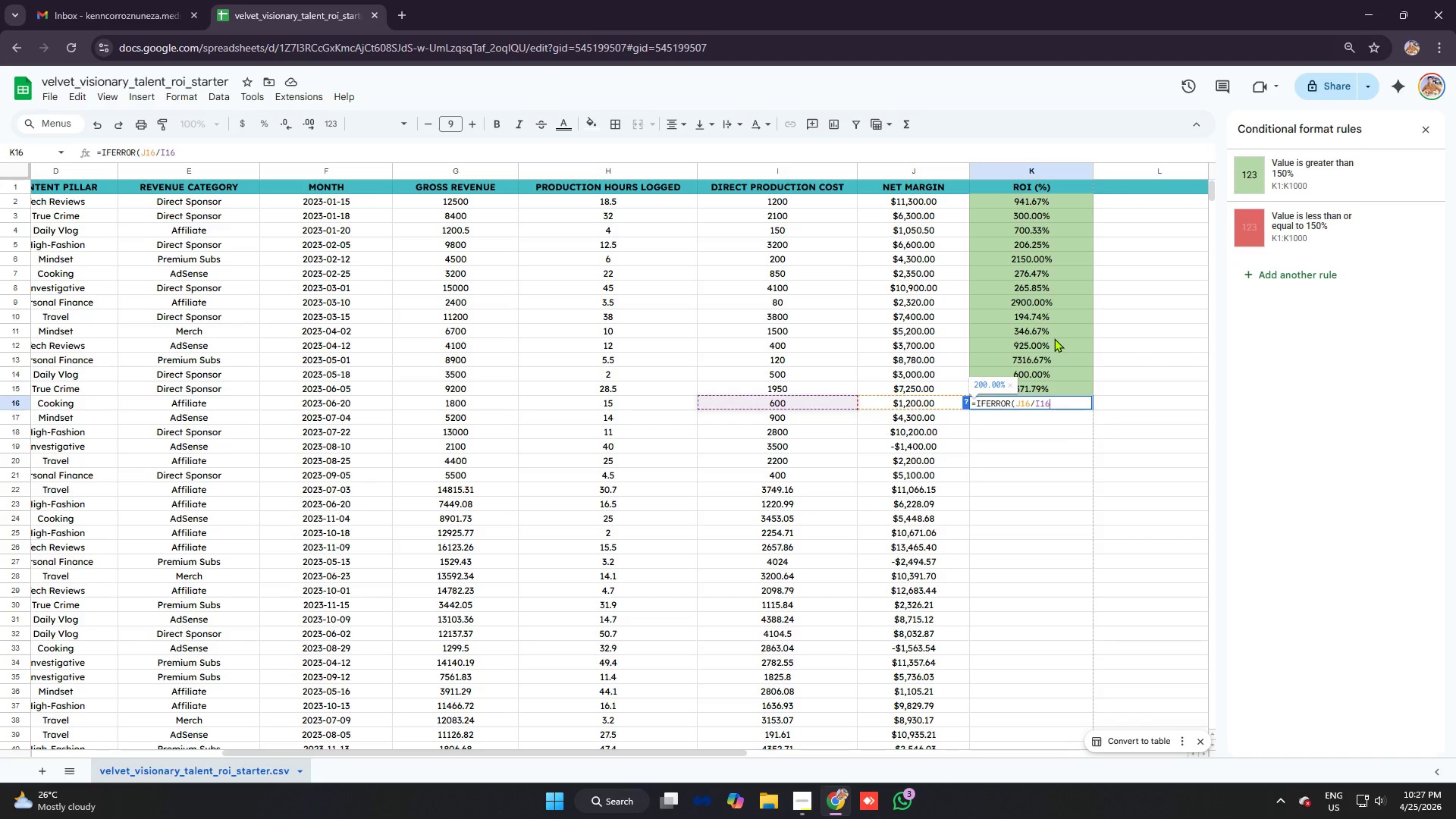 
key(Control+ControlLeft)
 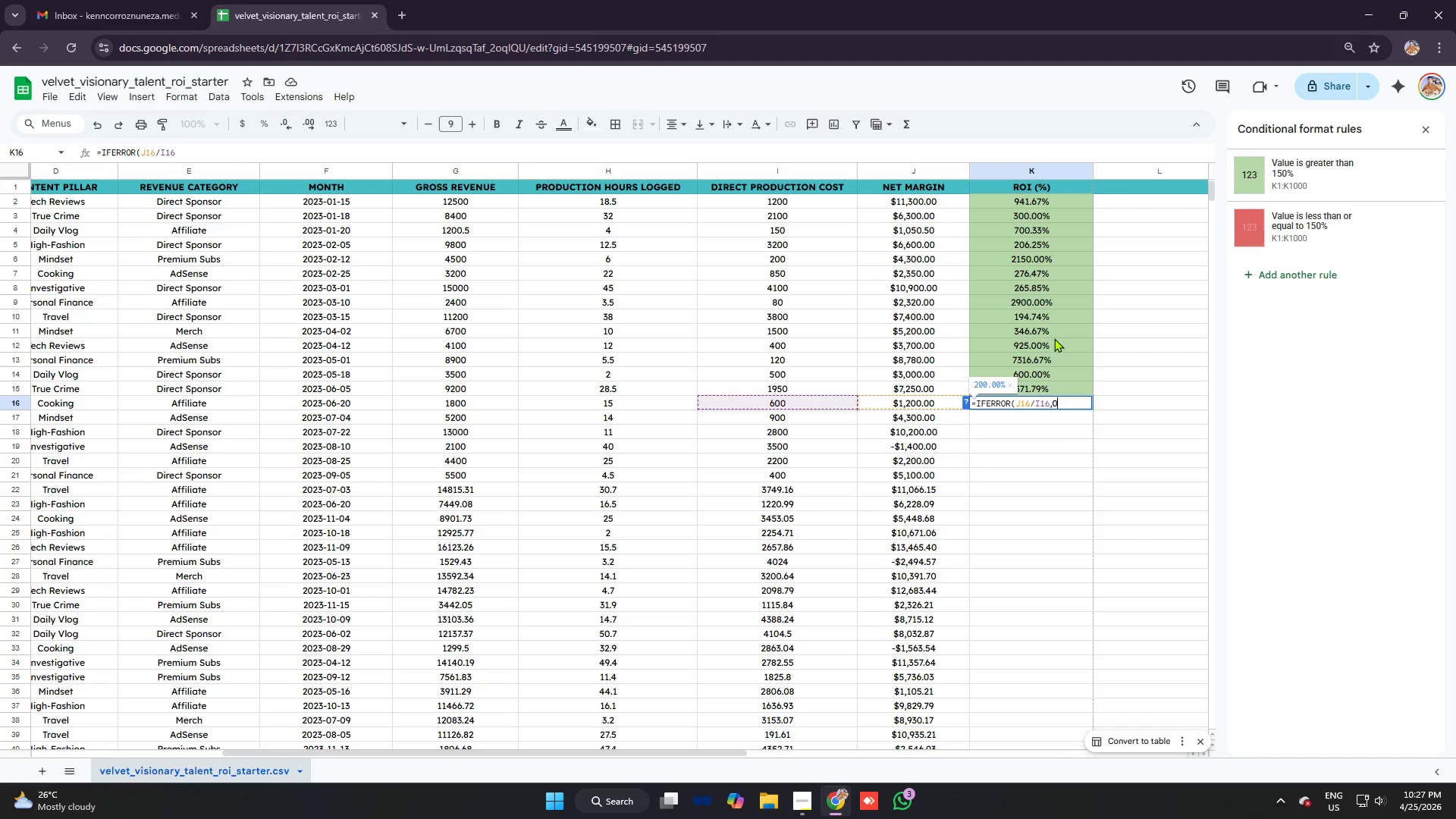 
key(Control+V)
 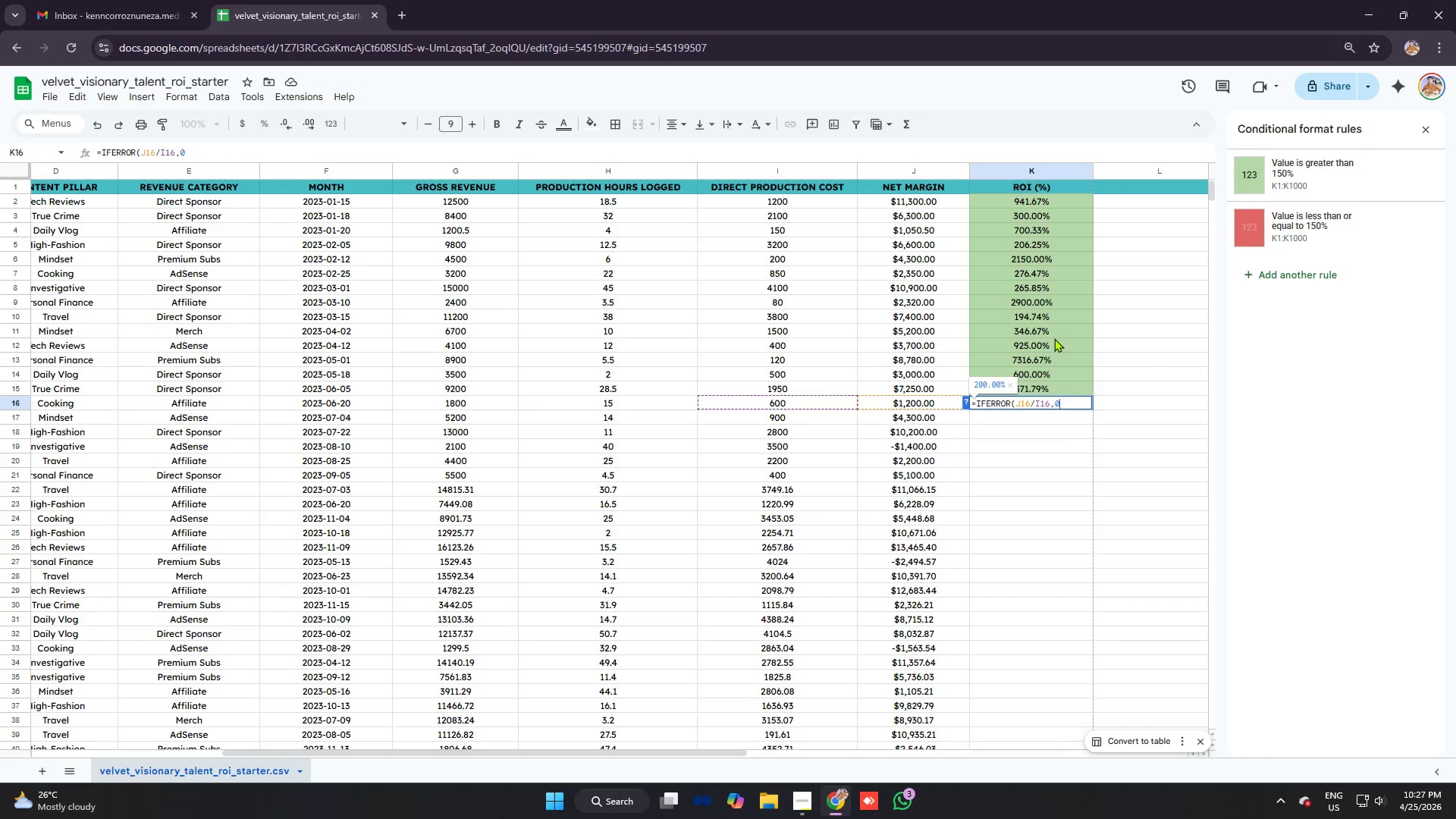 
key(Enter)
 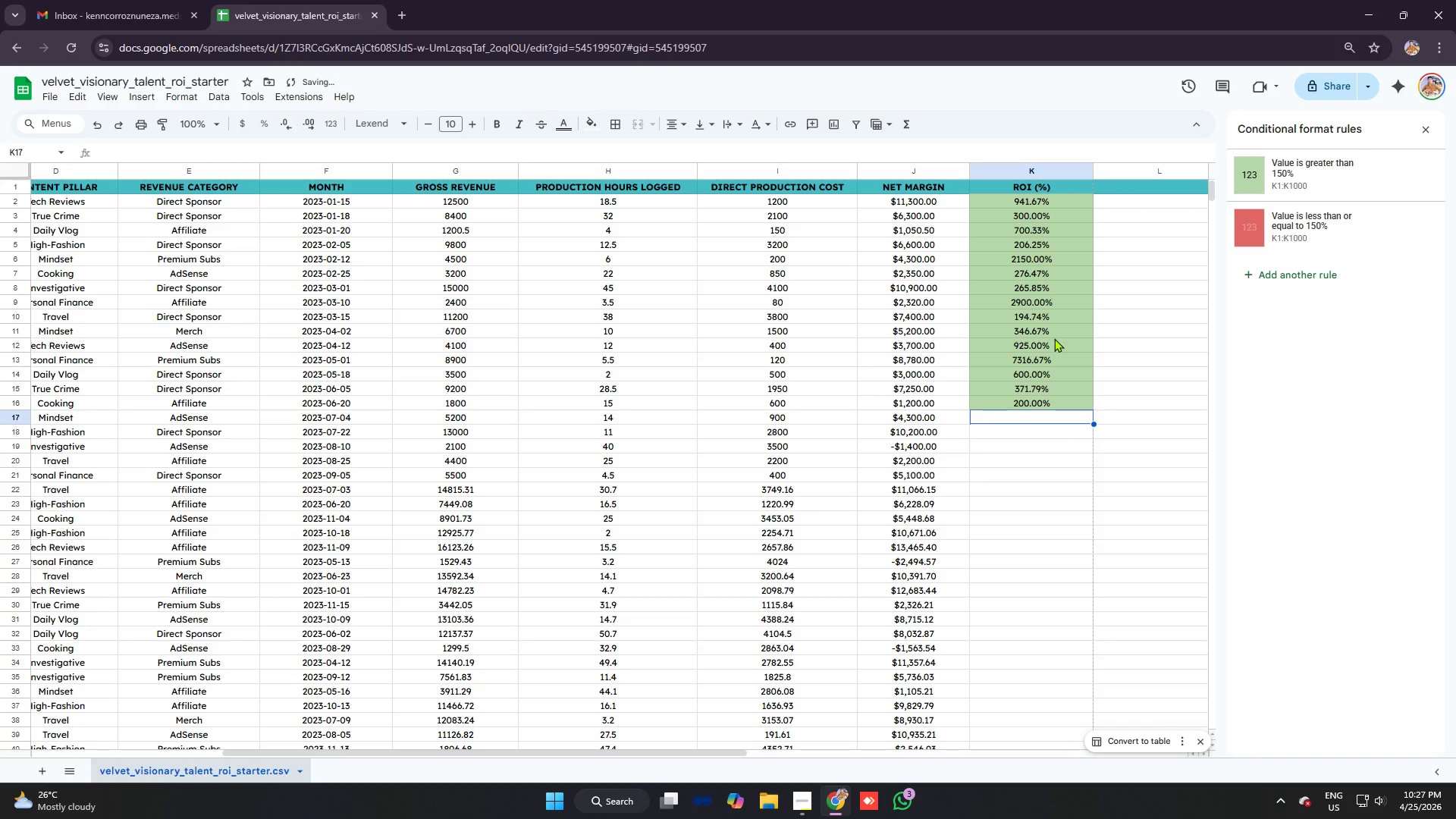 
type(=ifer)
key(Tab)
type(j21)
key(Backspace)
type(17/i7)
 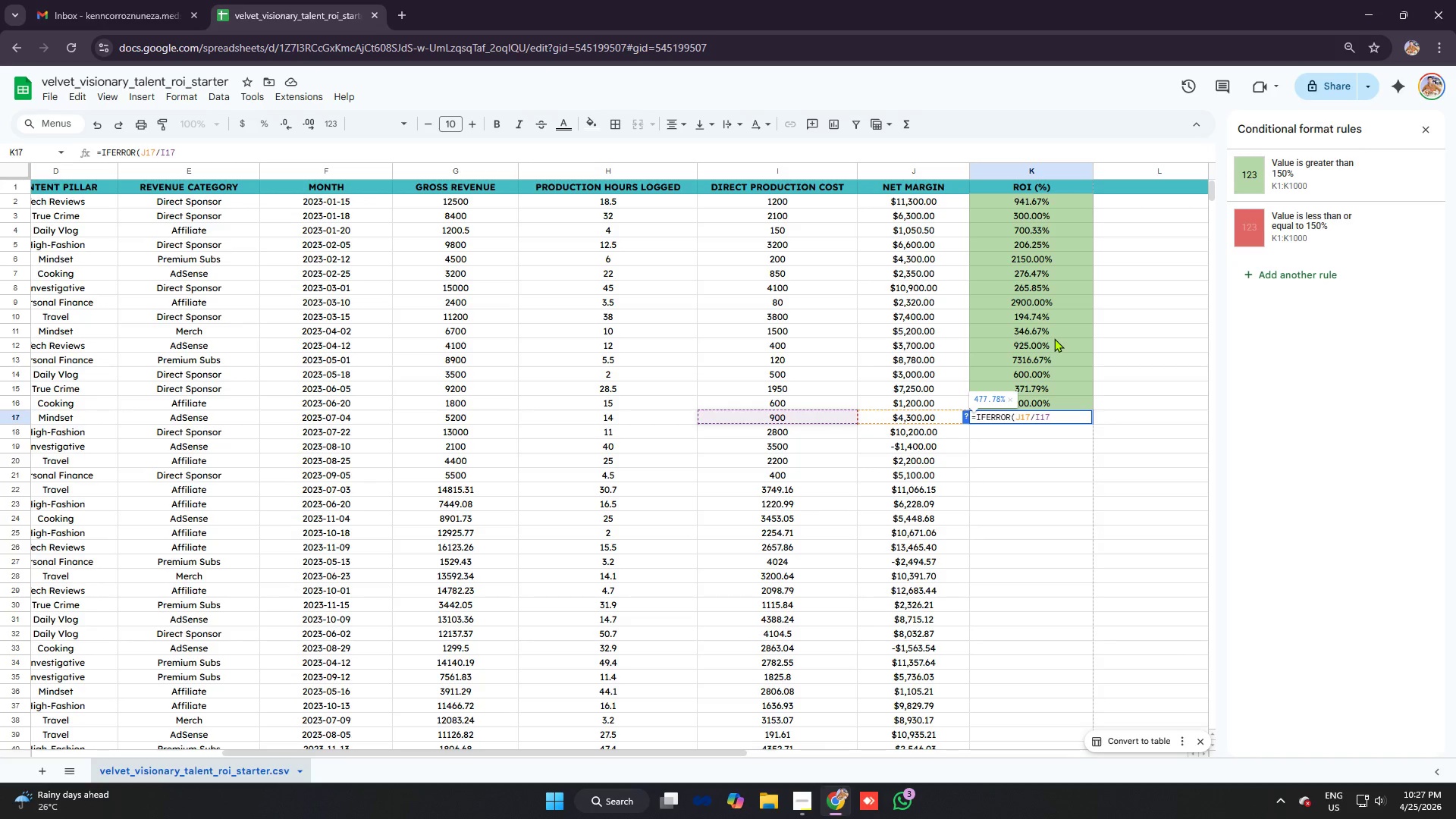 
key(Control+ControlLeft)
 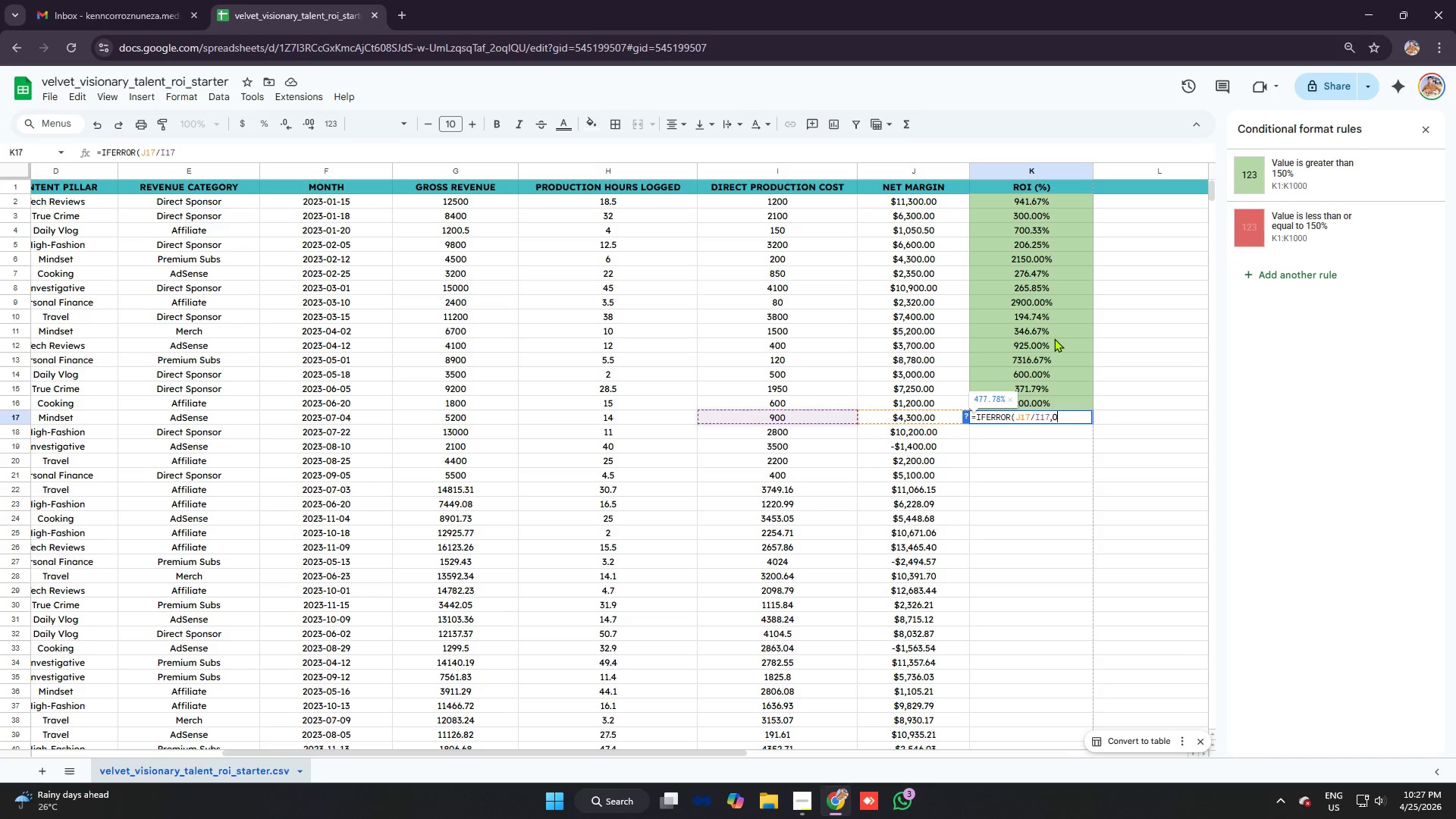 
key(Control+V)
 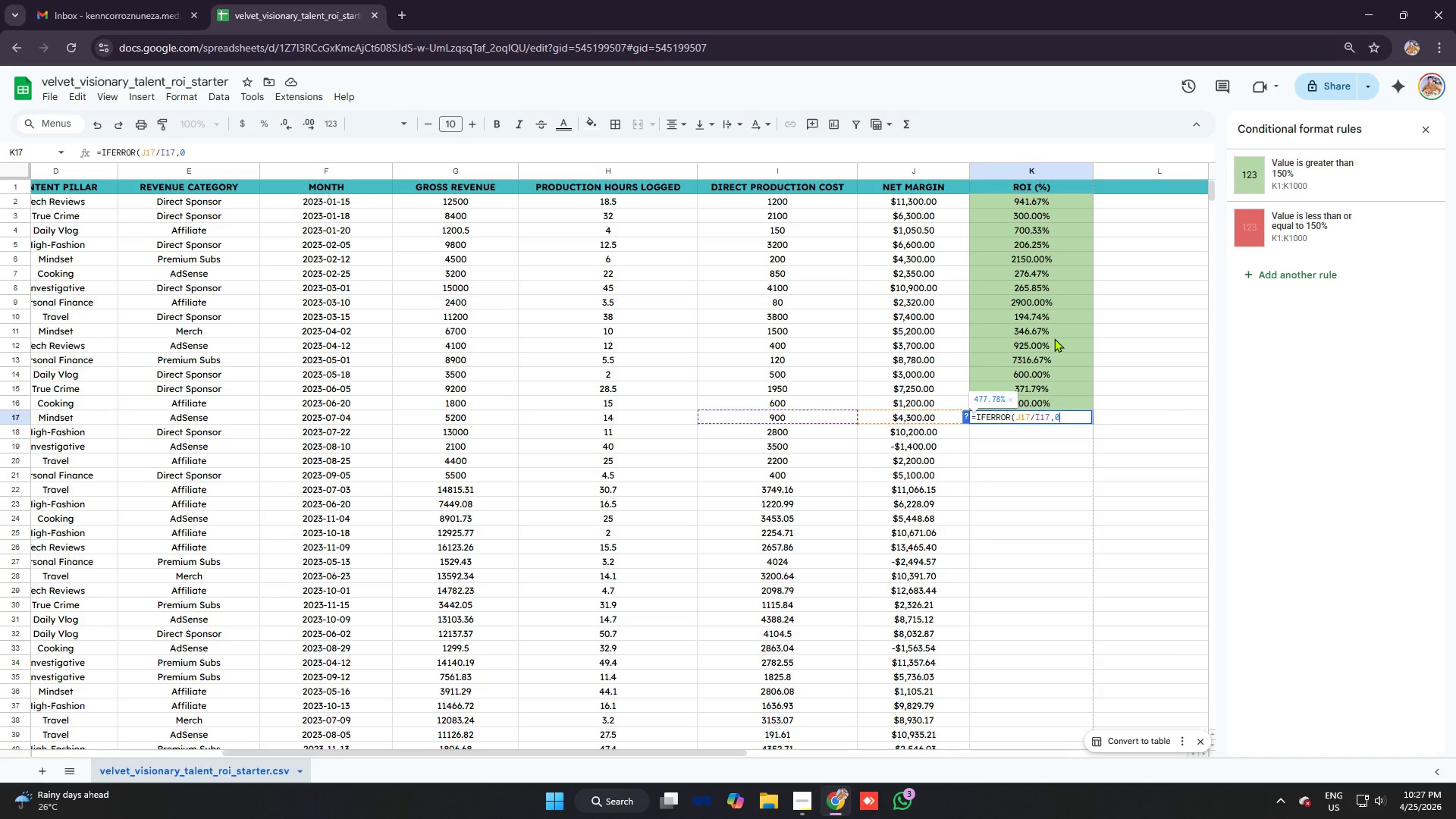 
key(Enter)
 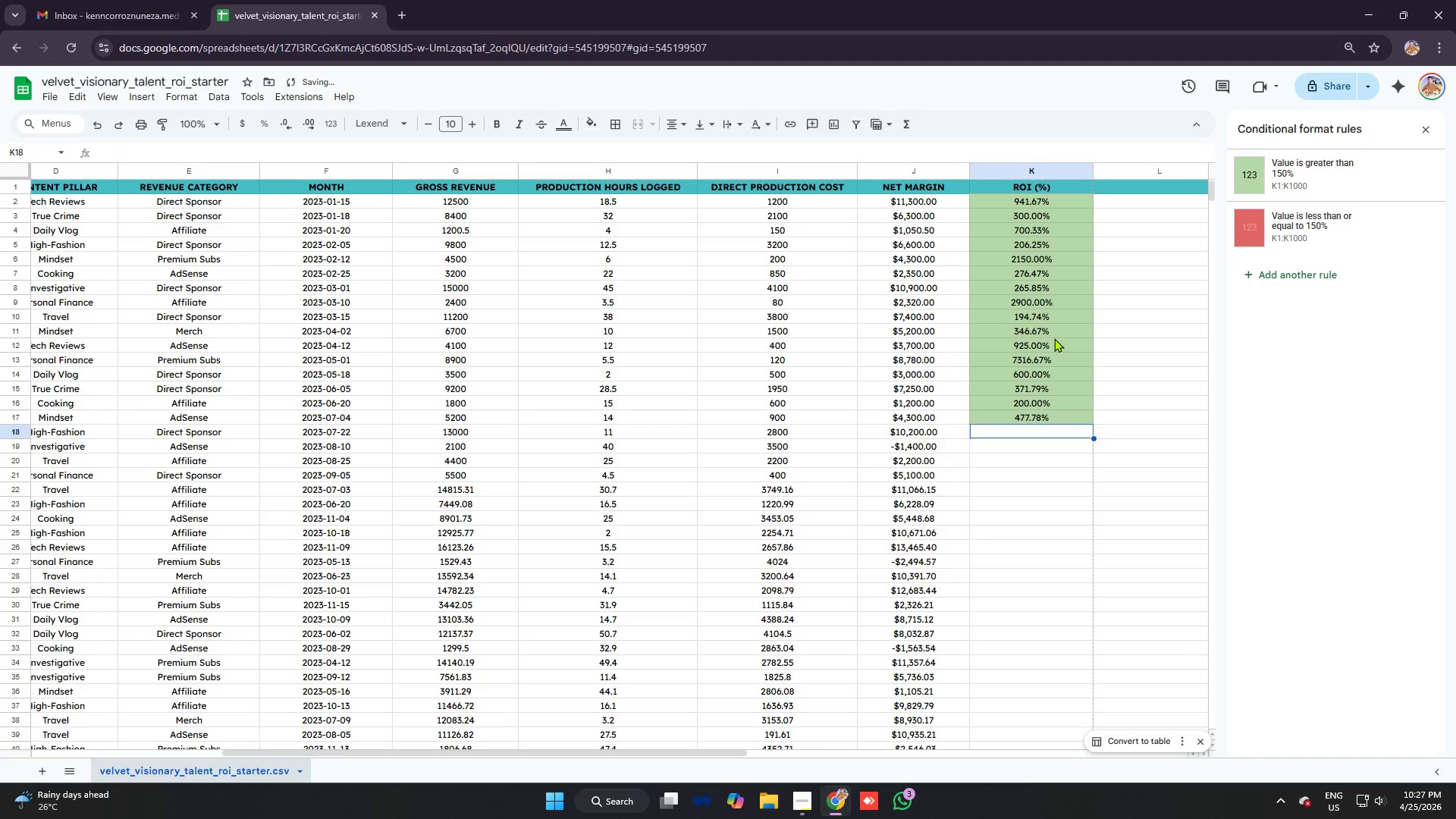 
type(=ifer)
key(Tab)
type(j18/i18)
 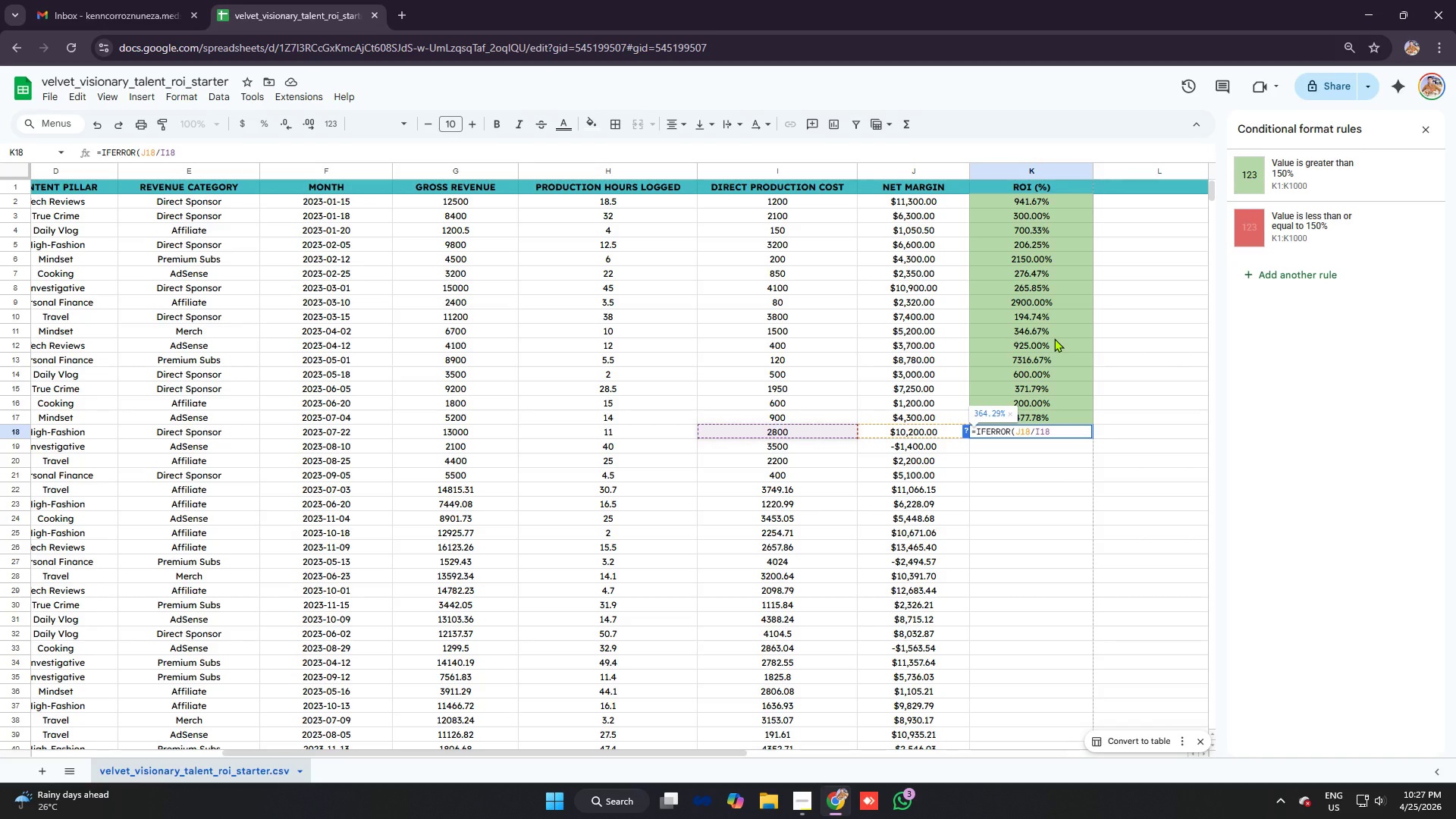 
key(Control+ControlLeft)
 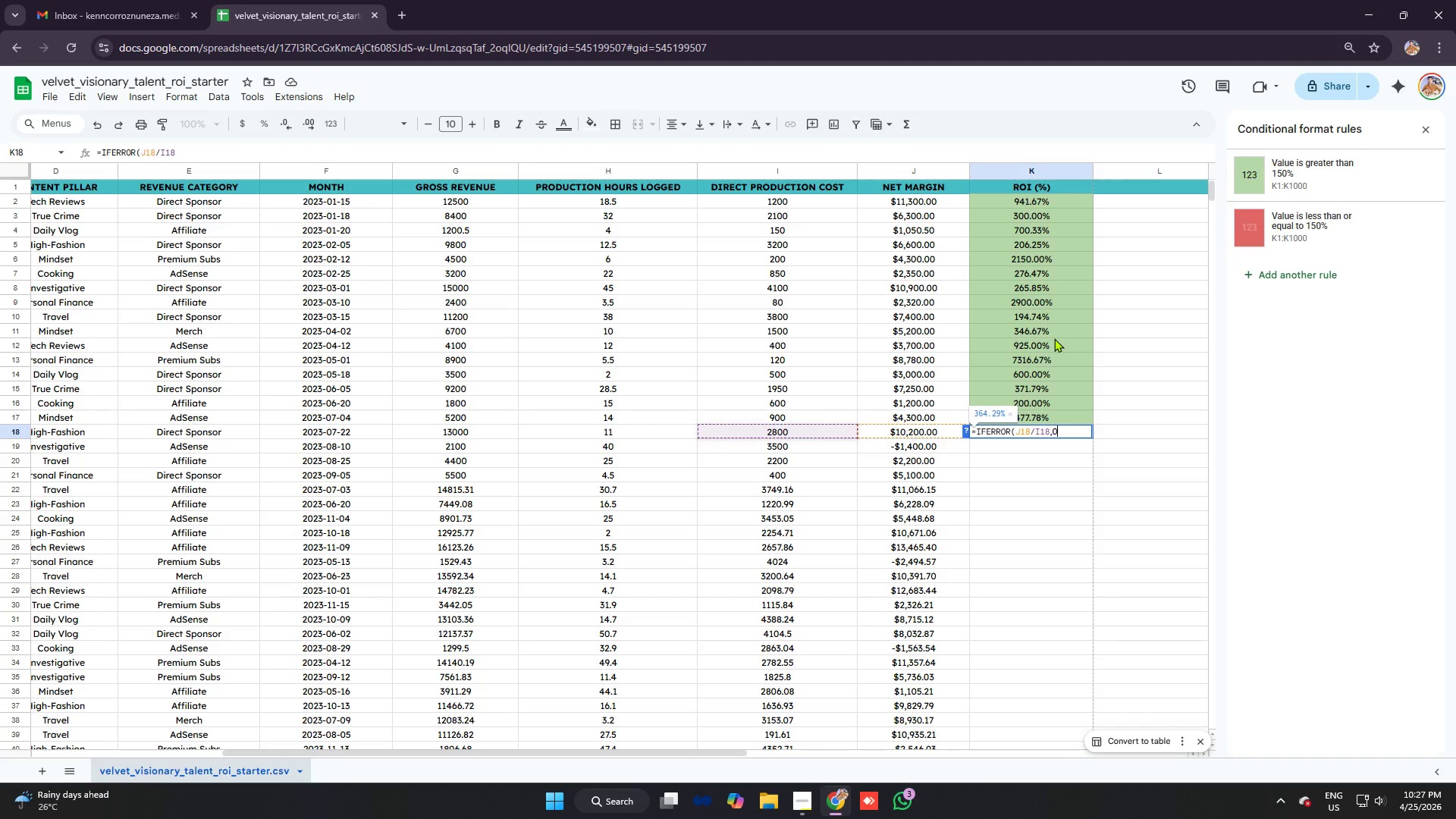 
key(Control+V)
 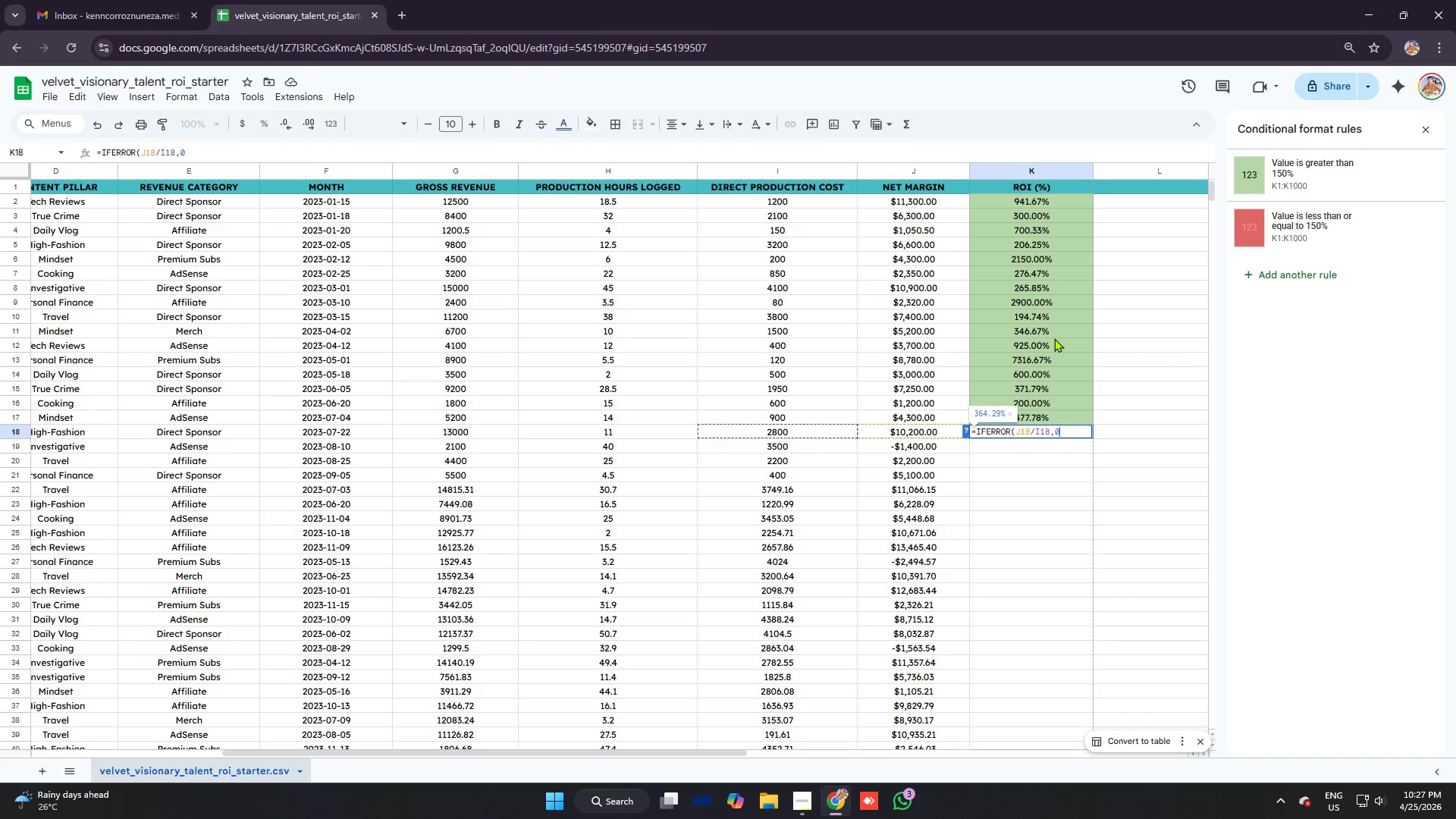 
key(Enter)
 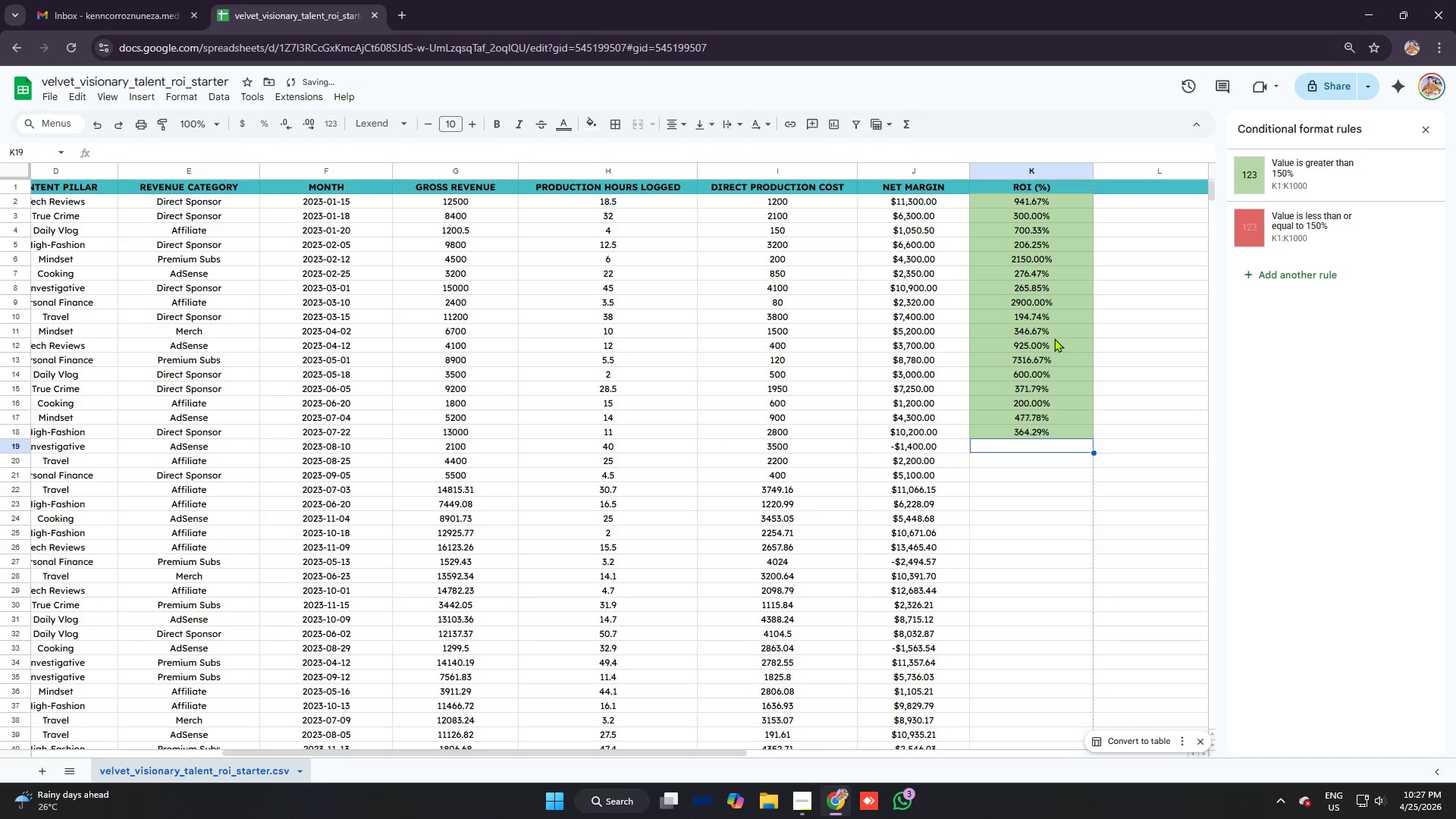 
type(=ifer)
key(Tab)
type(j19/i19)
 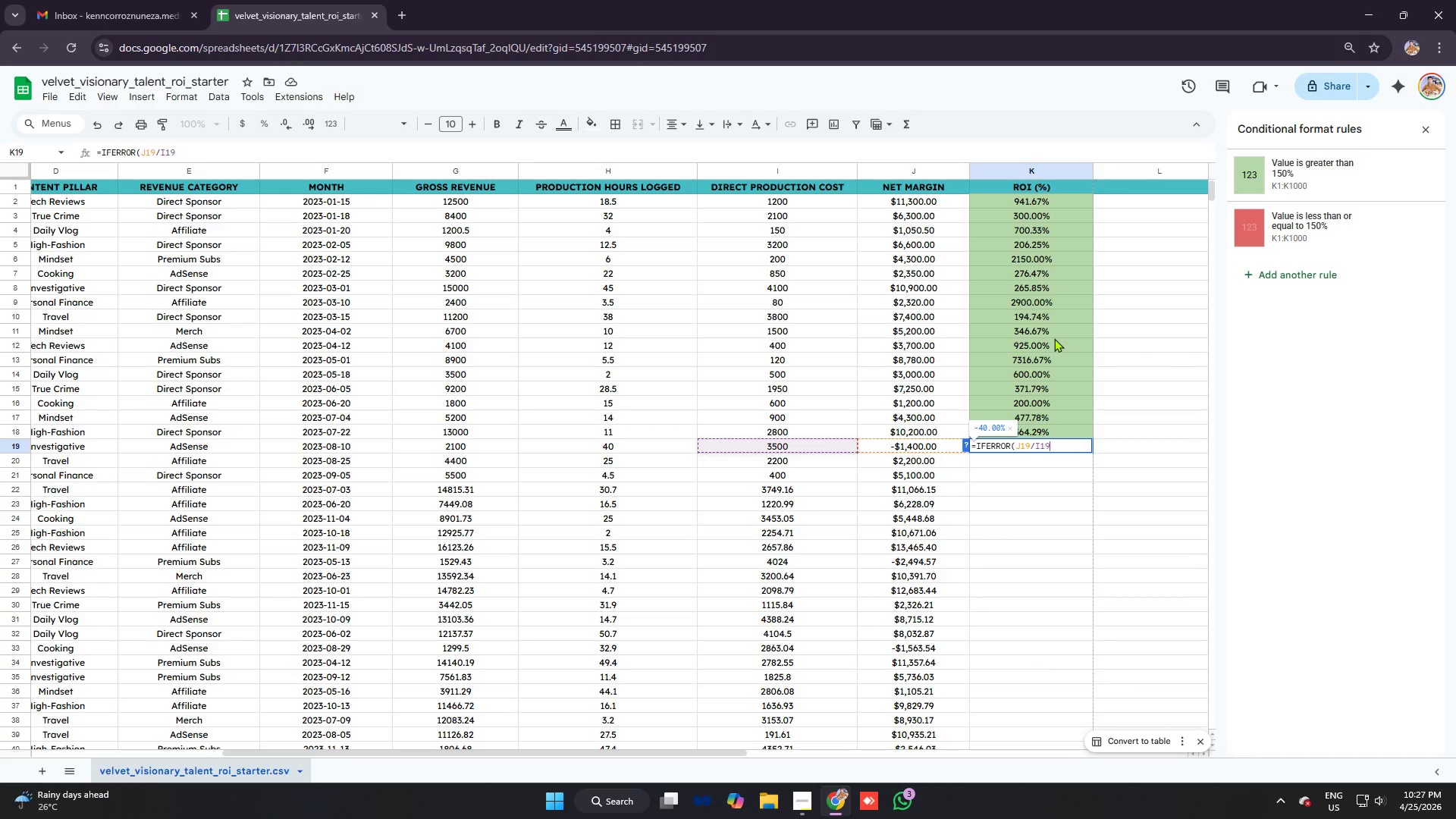 
hold_key(key=ControlLeft, duration=0.31)
 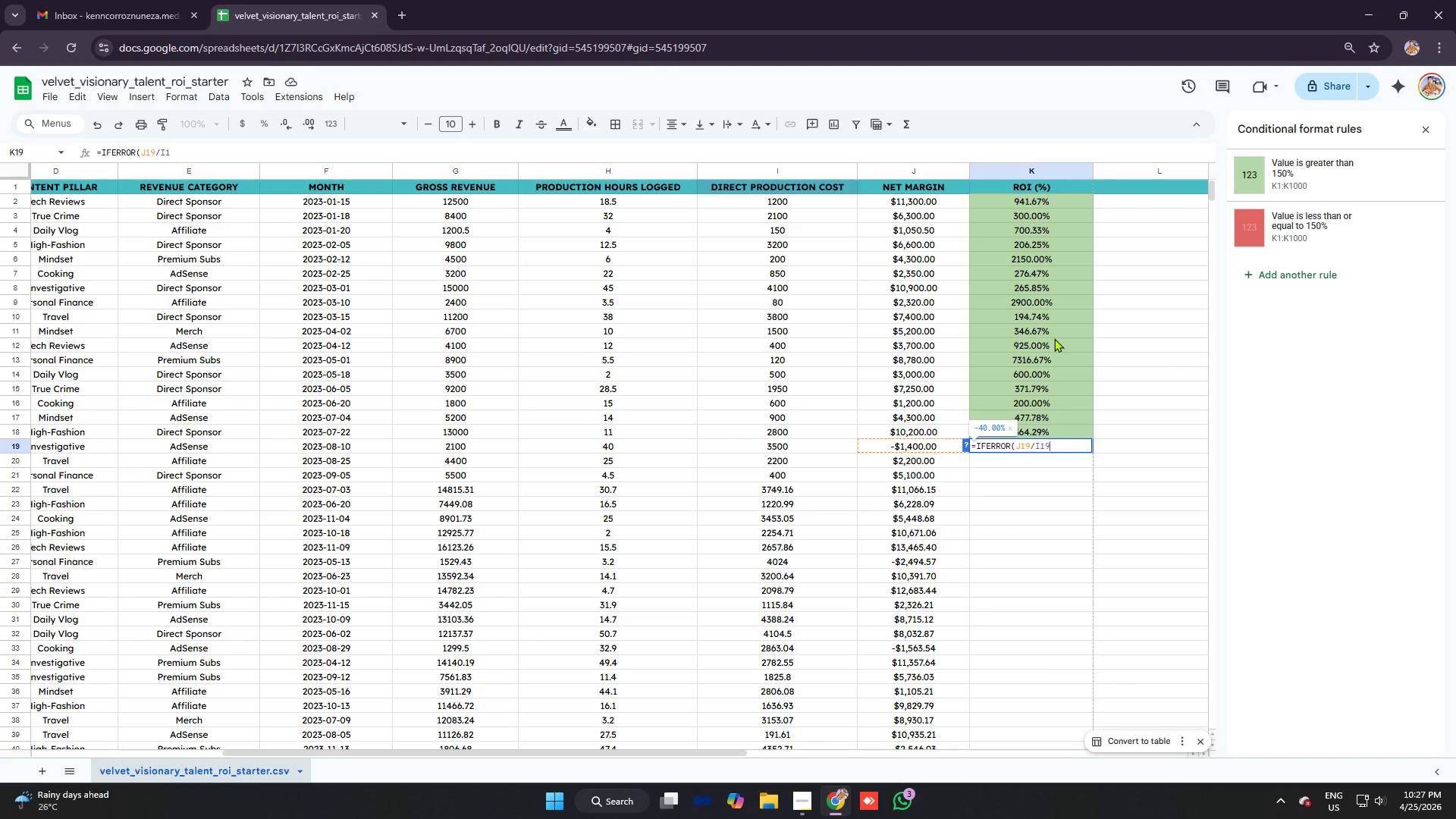 
key(Control+V)
 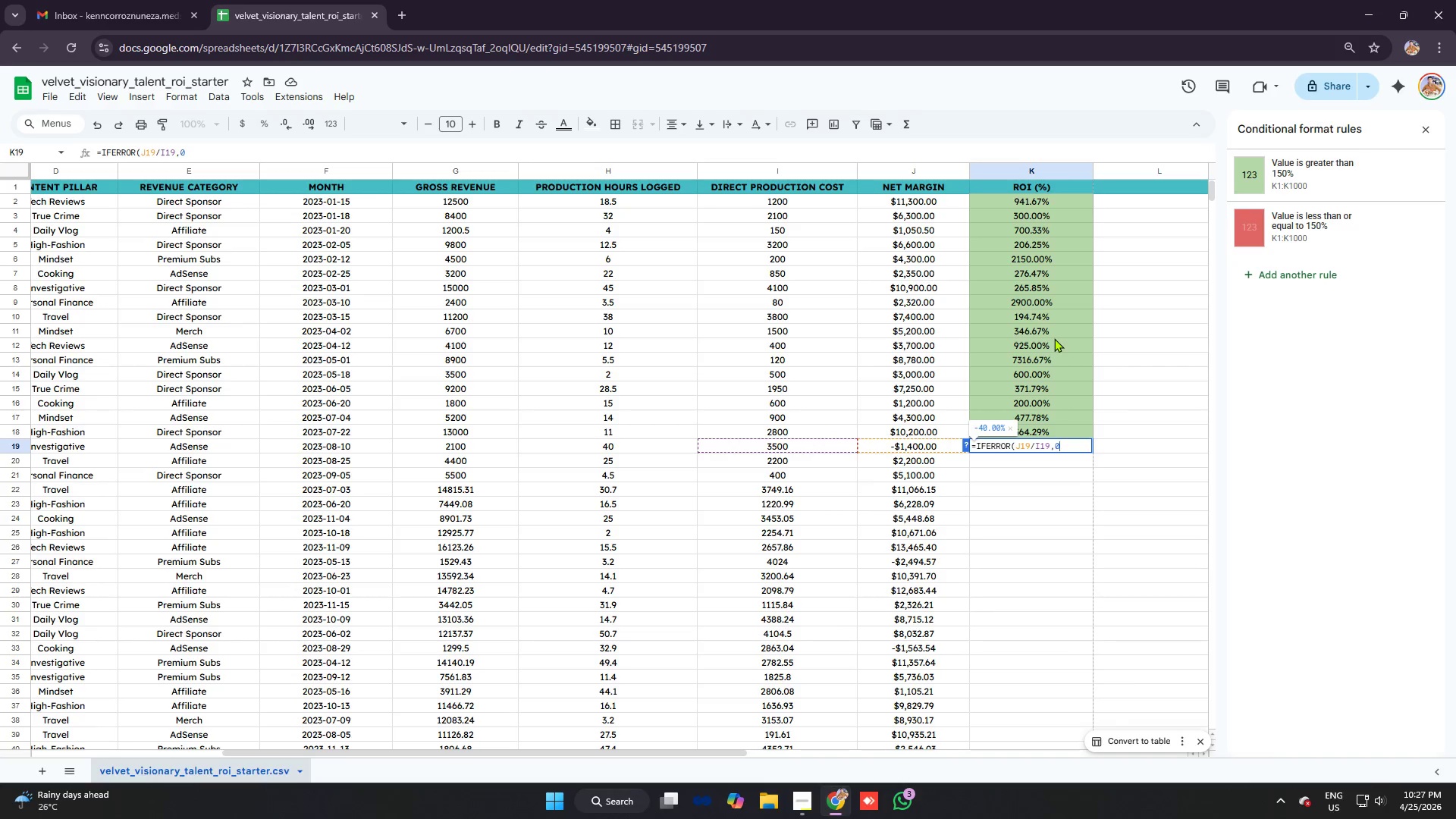 
key(Enter)
 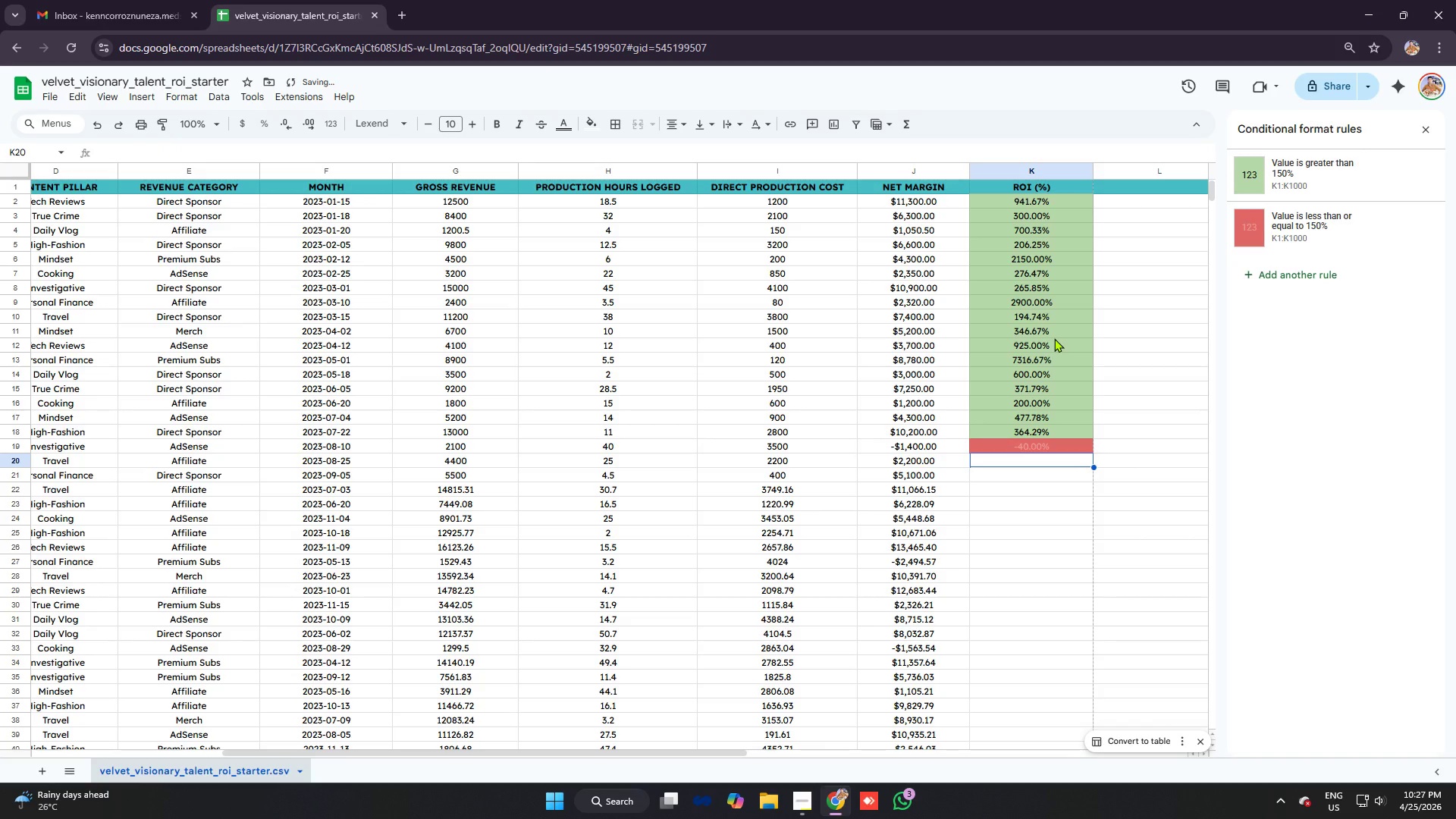 
type(=ifer)
key(Tab)
type(j20/i20)
 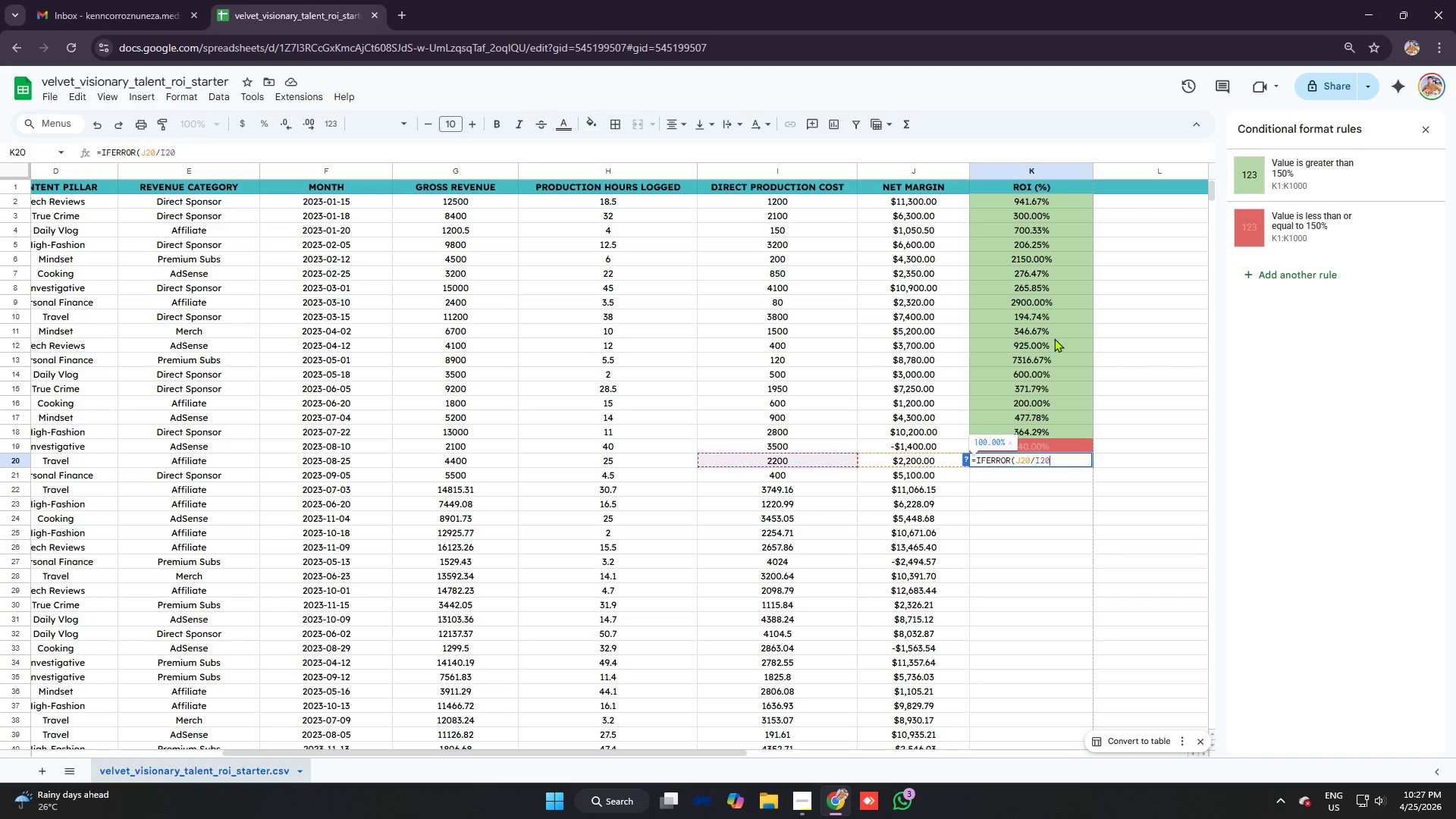 
key(Control+ControlLeft)
 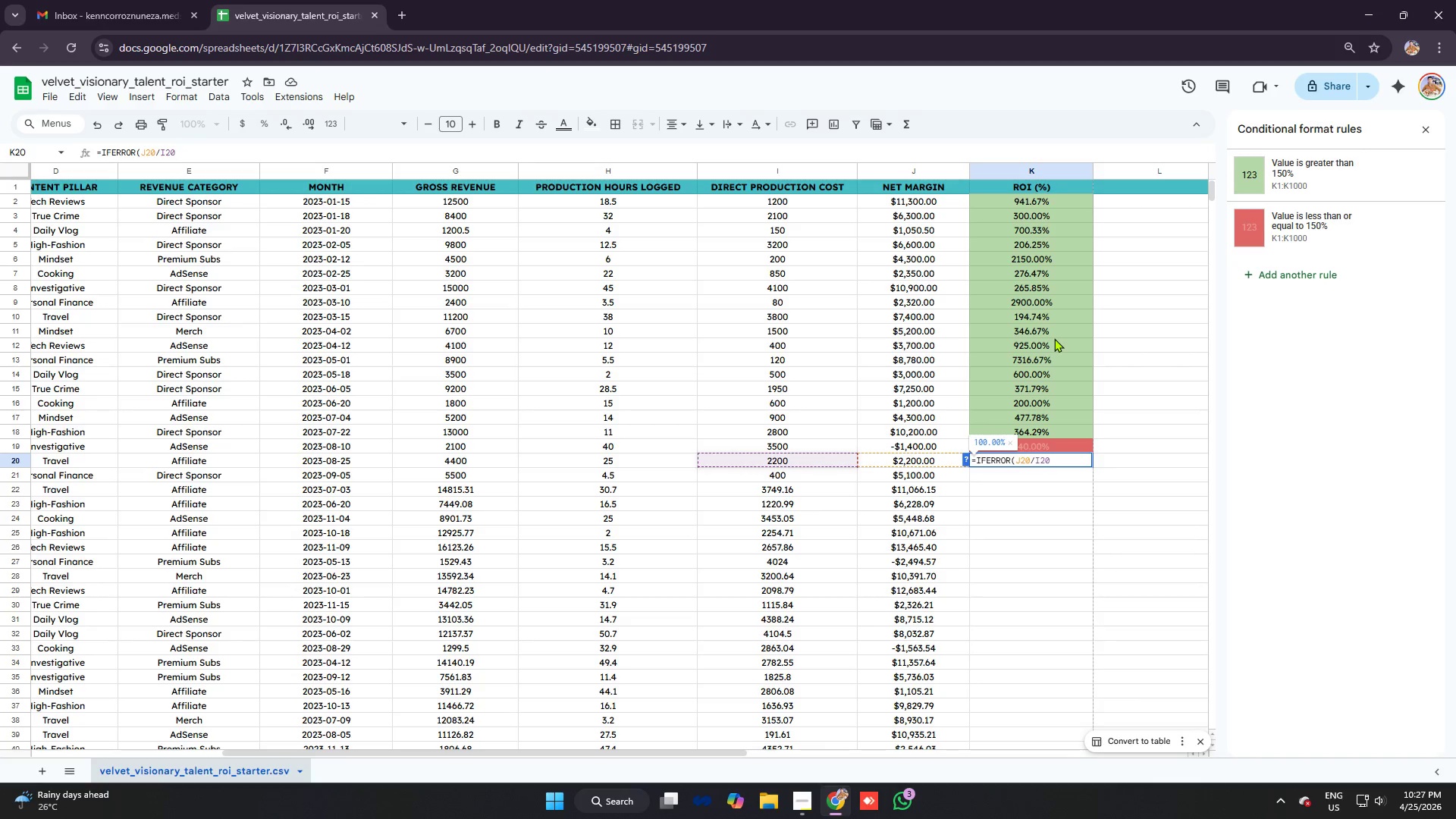 
key(Control+V)
 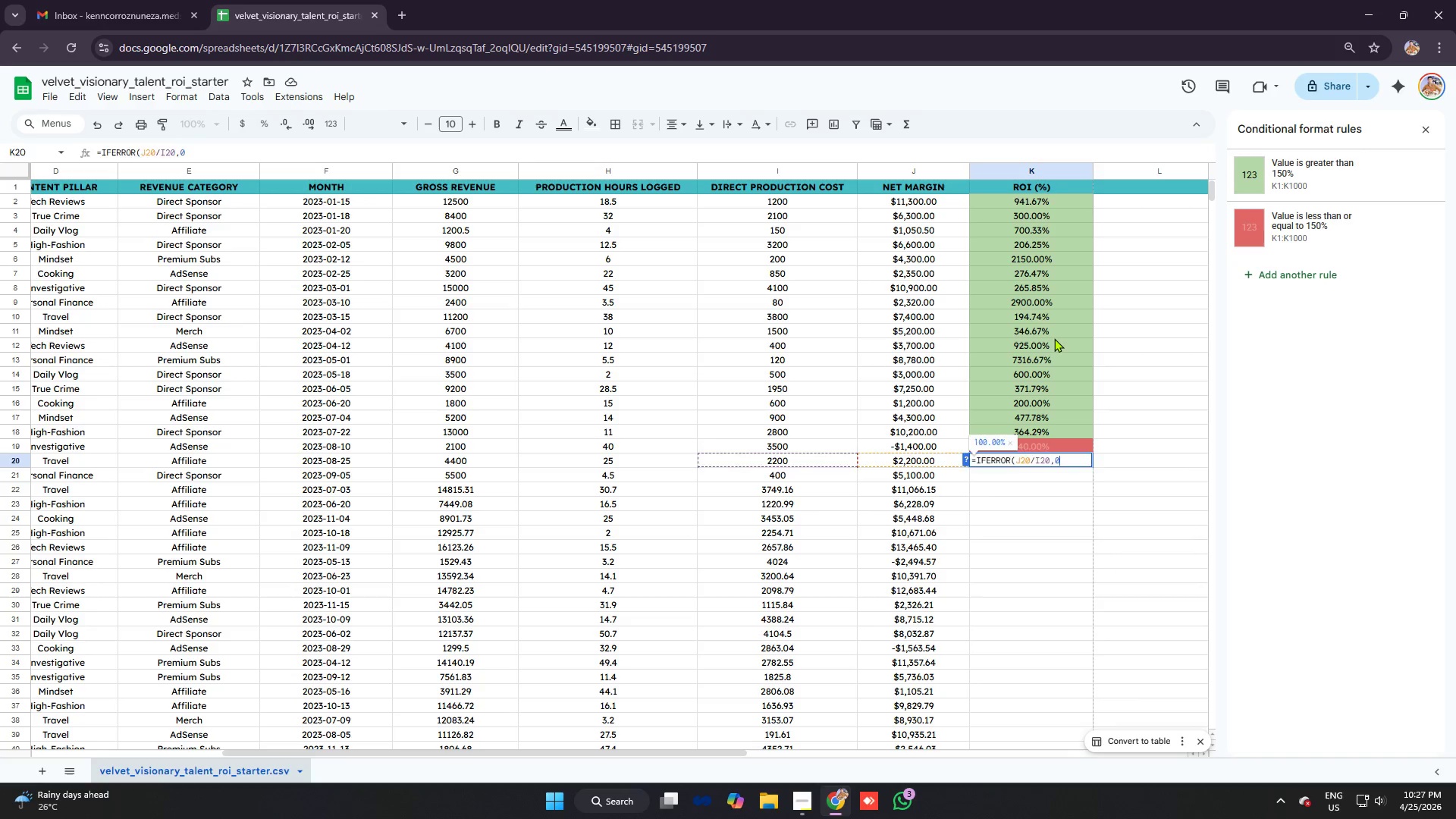 
key(Enter)
 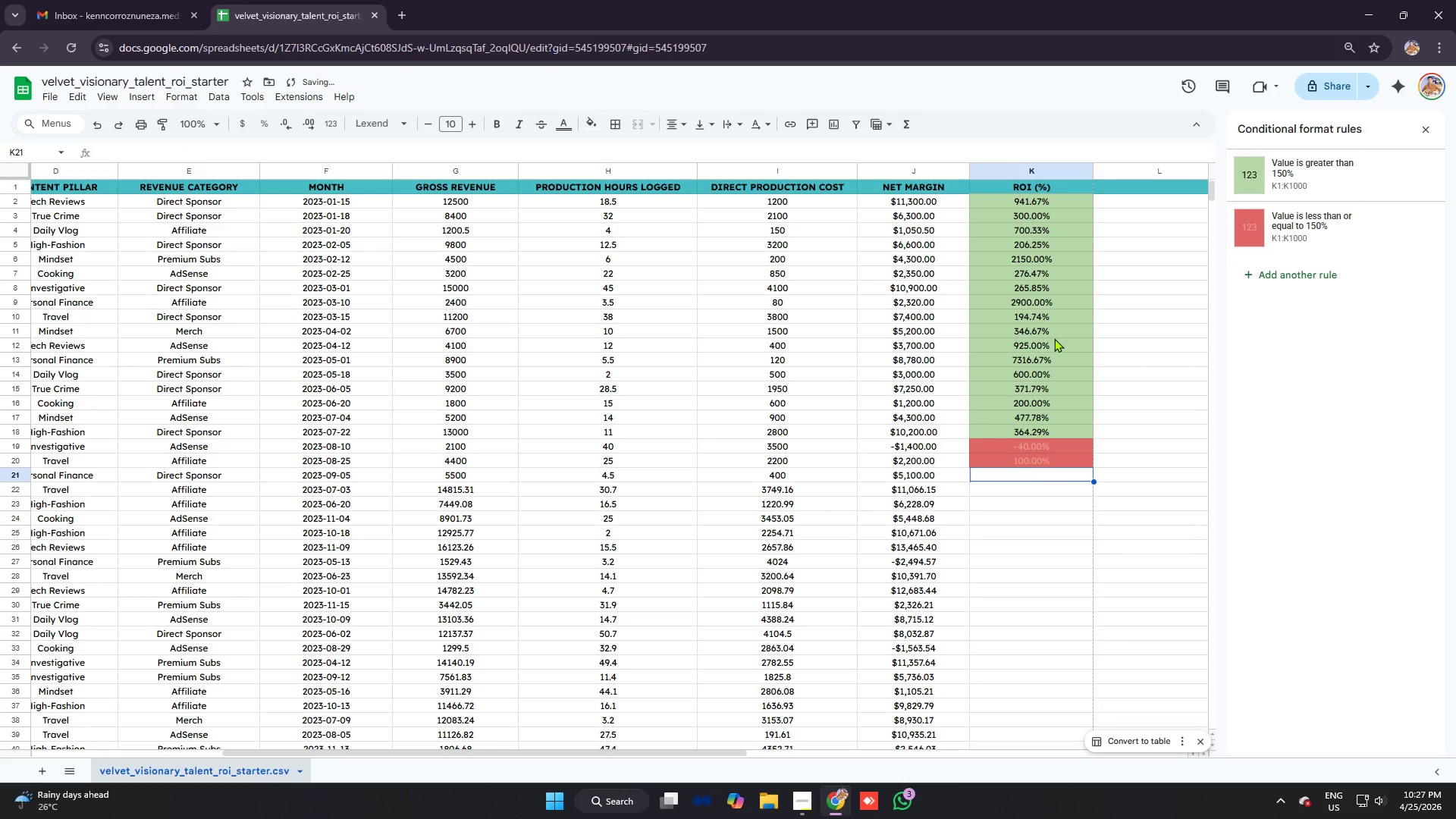 
key(Equal)
 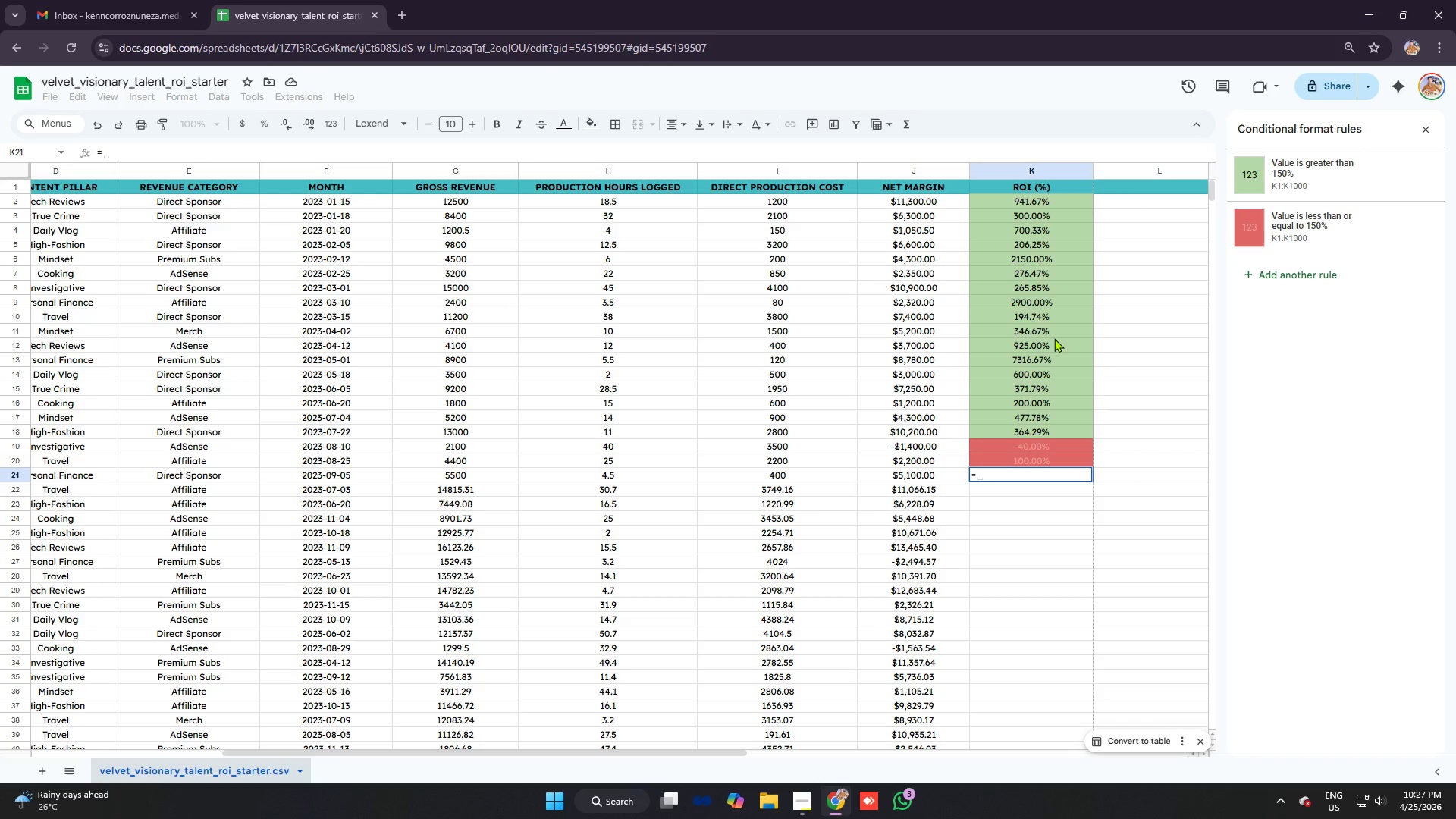 
wait(11.31)
 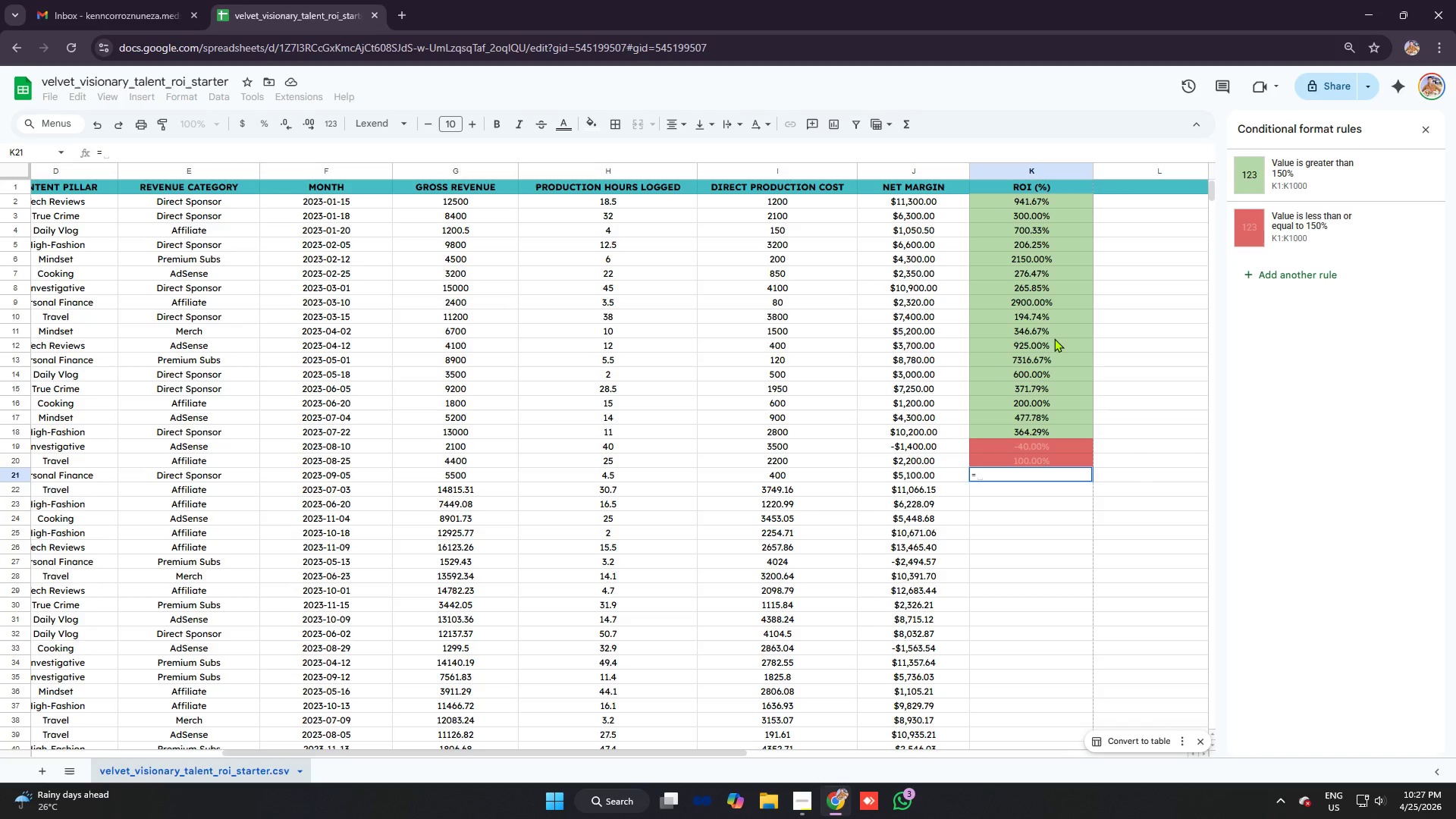 
type(j)
key(Backspace)
type(ifer)
key(Tab)
type(j21/i21)
 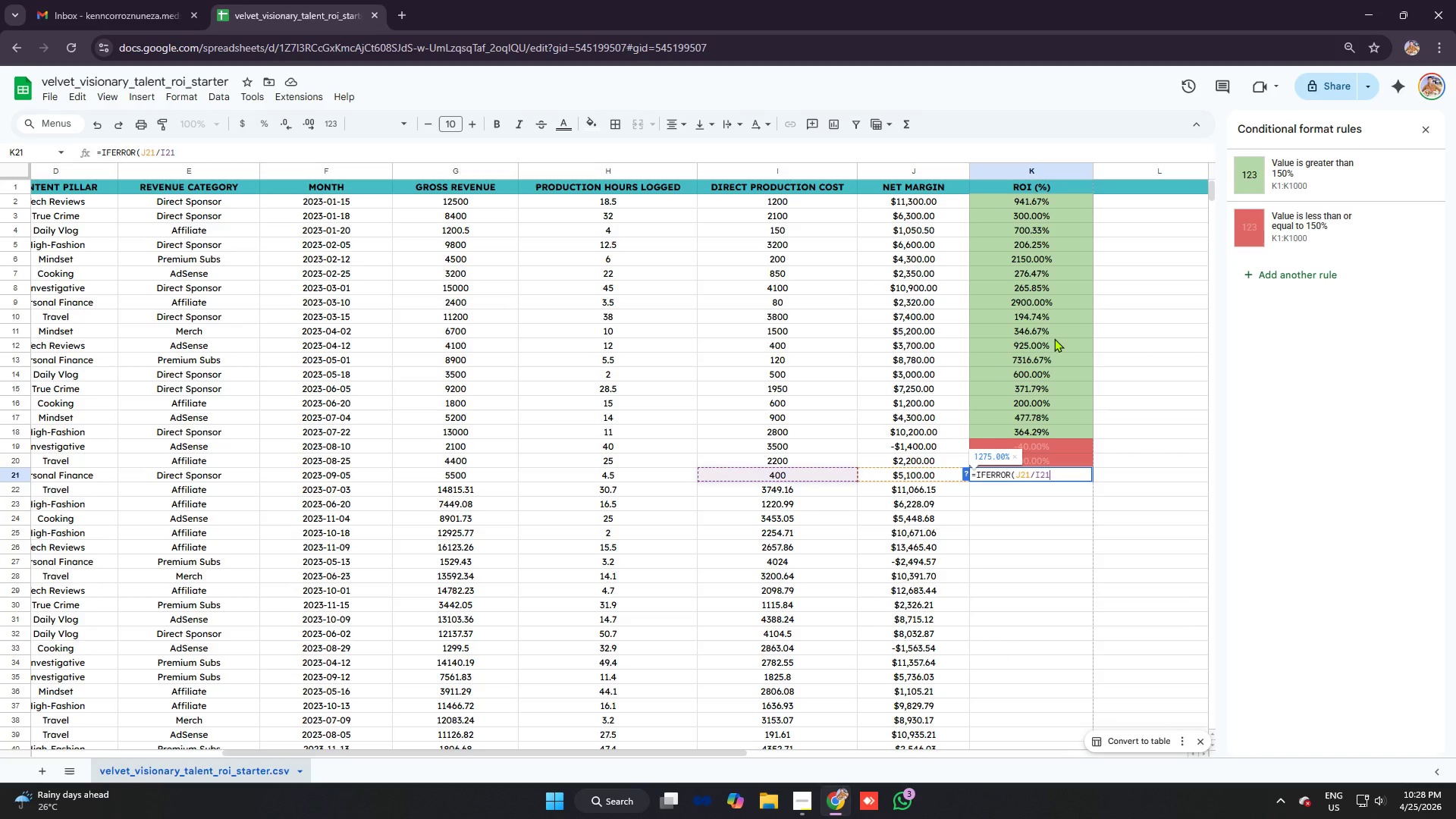 
key(Control+V)
 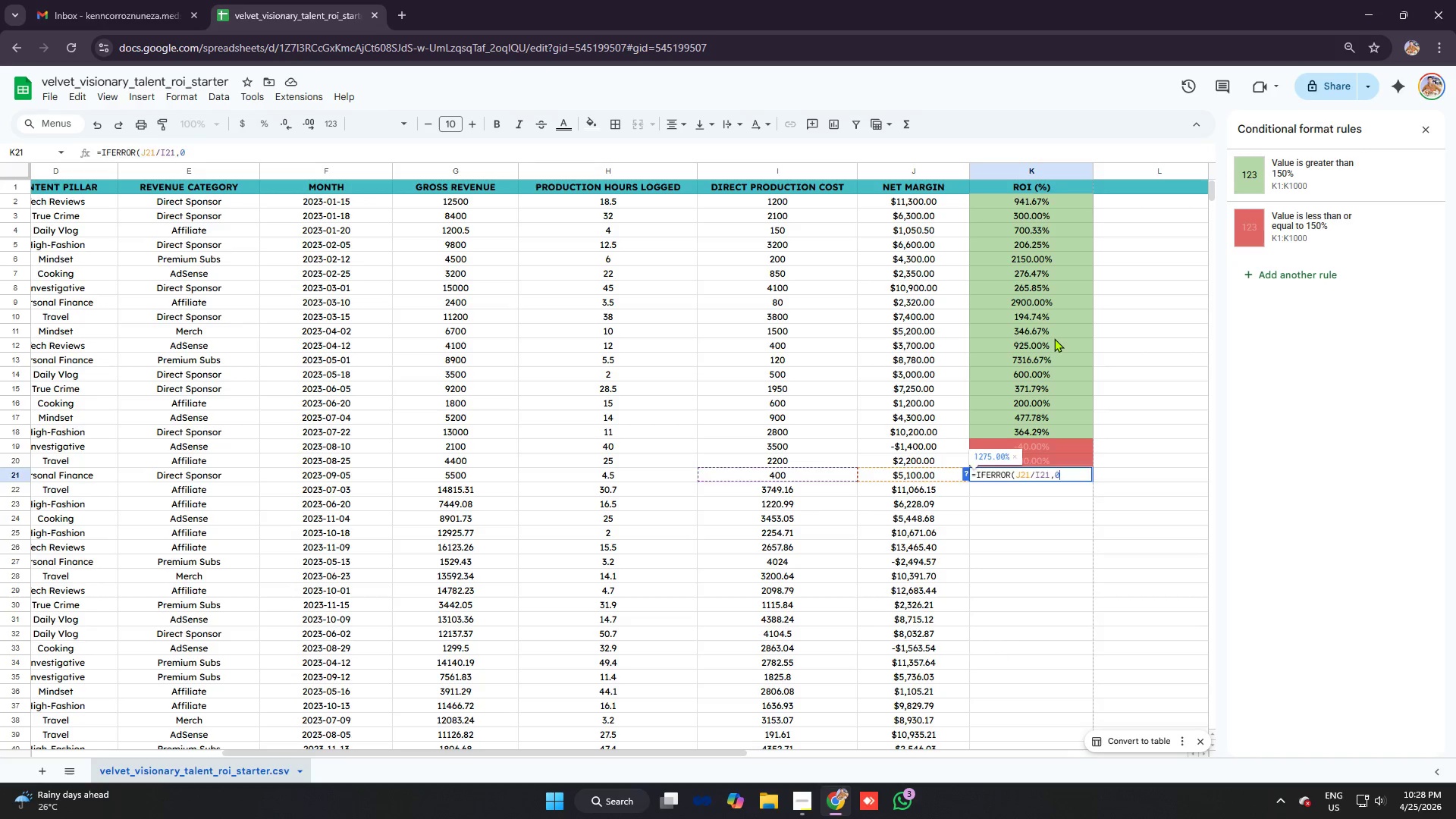 
key(Enter)
 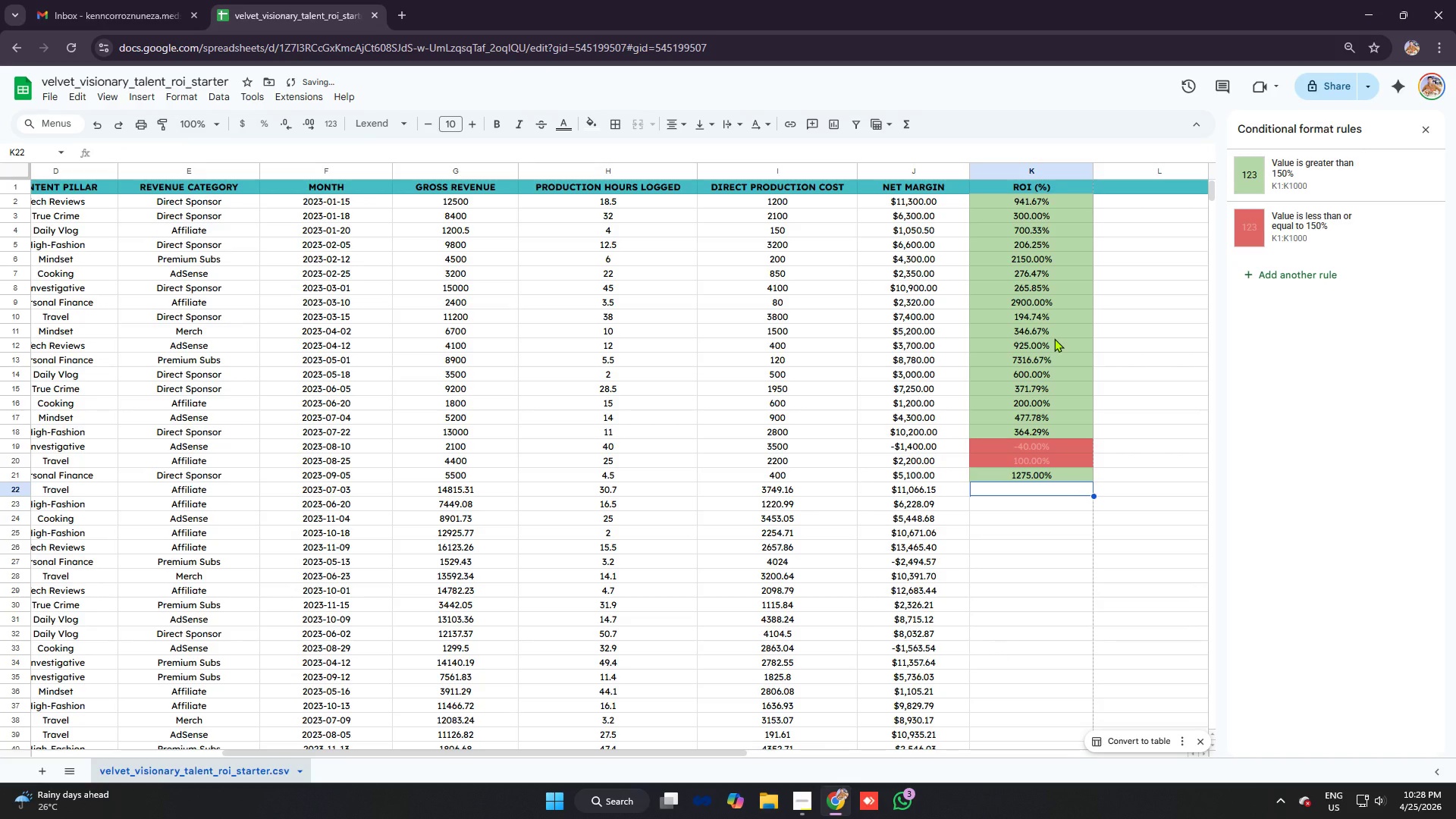 
type(=ifer)
key(Tab)
type(j22/i22)
 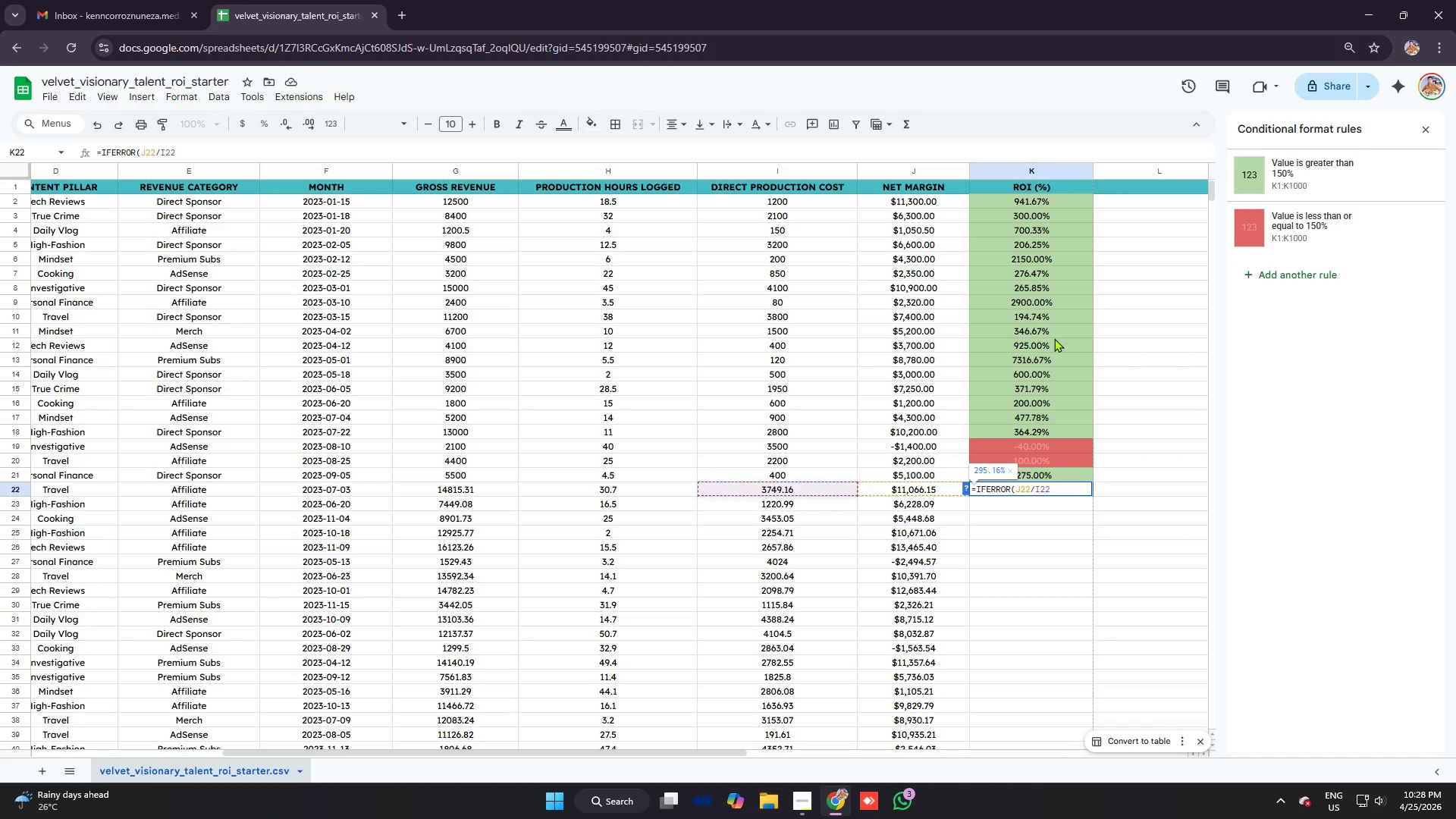 
key(Control+V)
 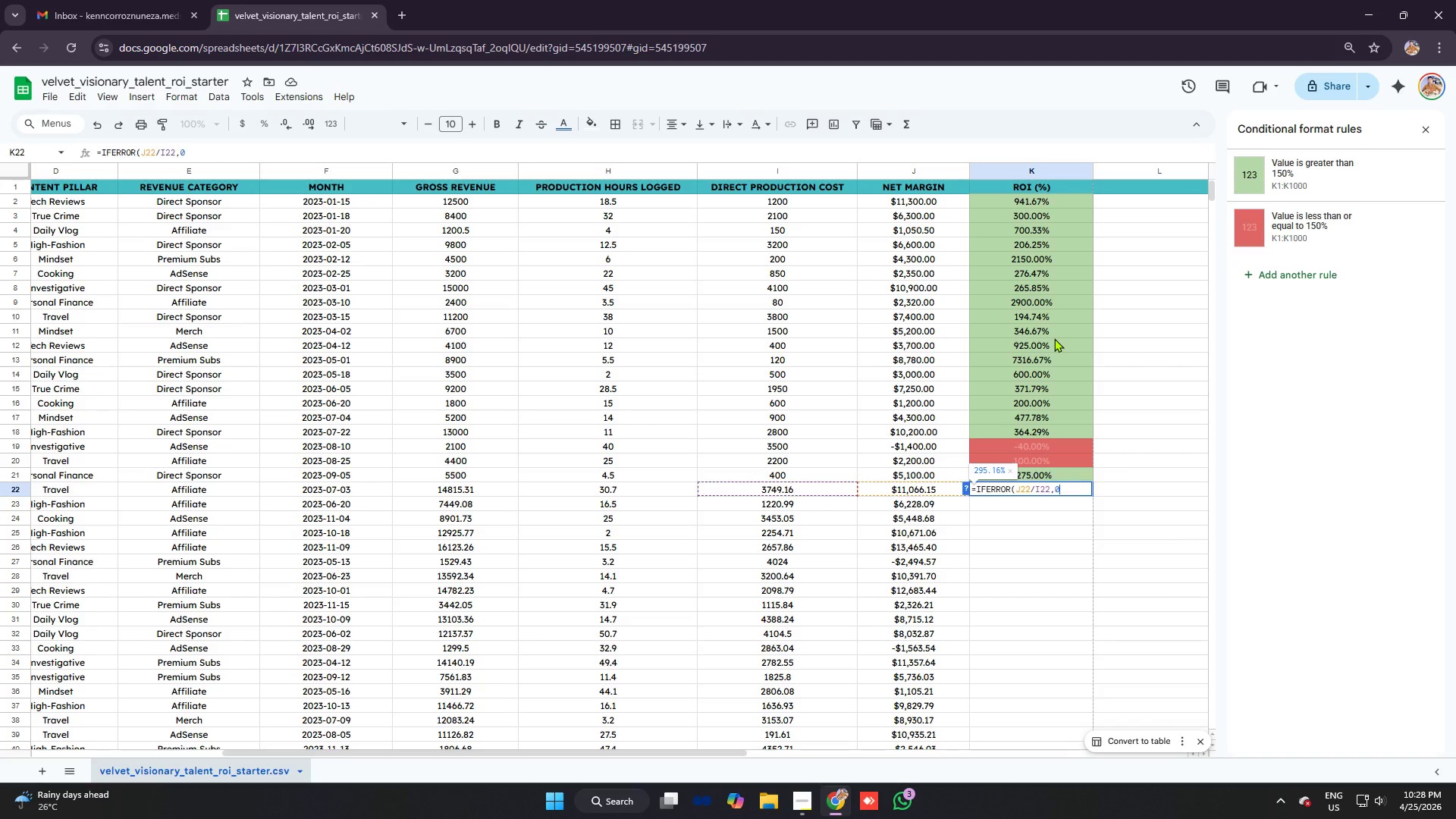 
key(Enter)
 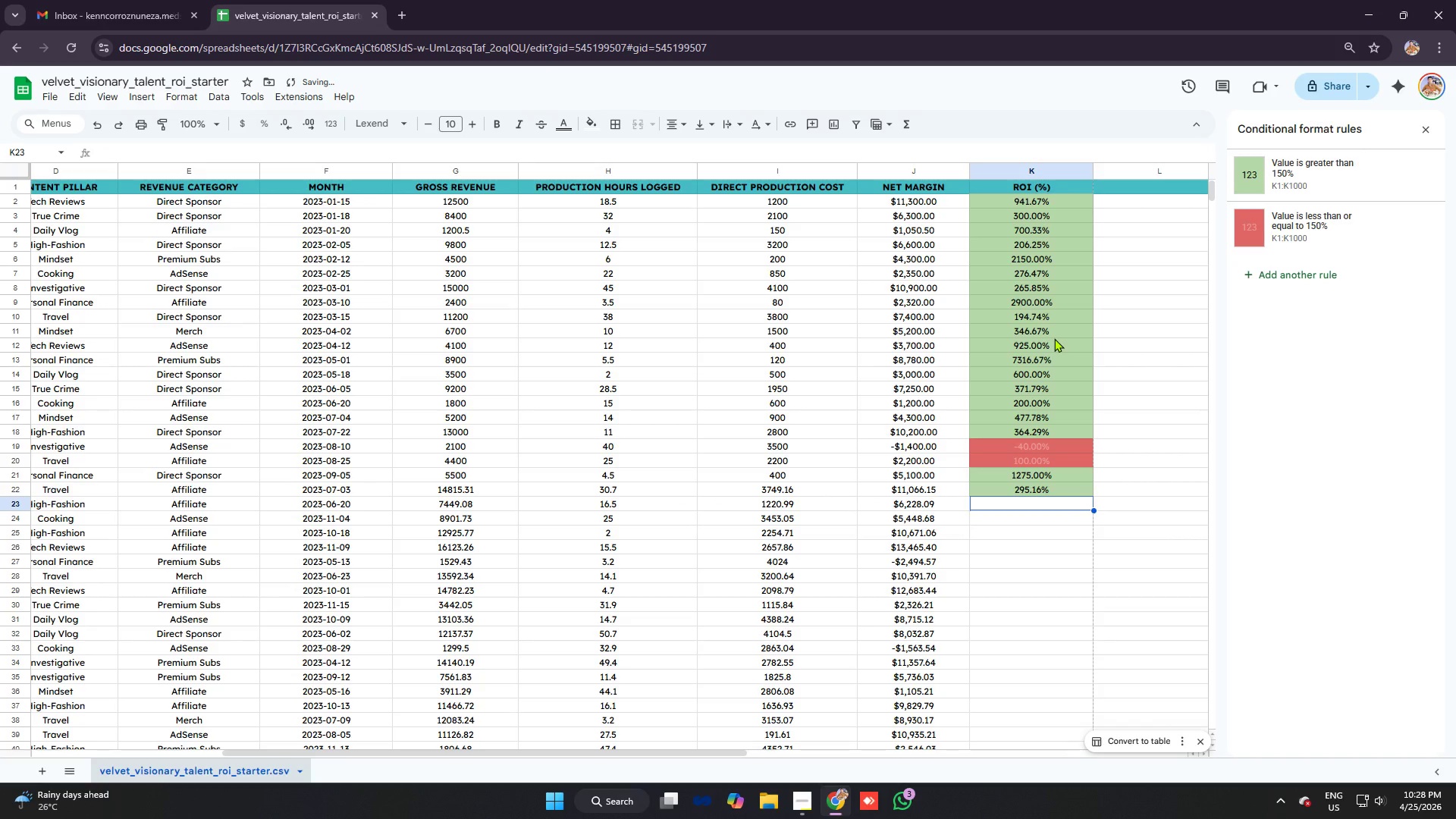 
type(=ifer)
key(Tab)
 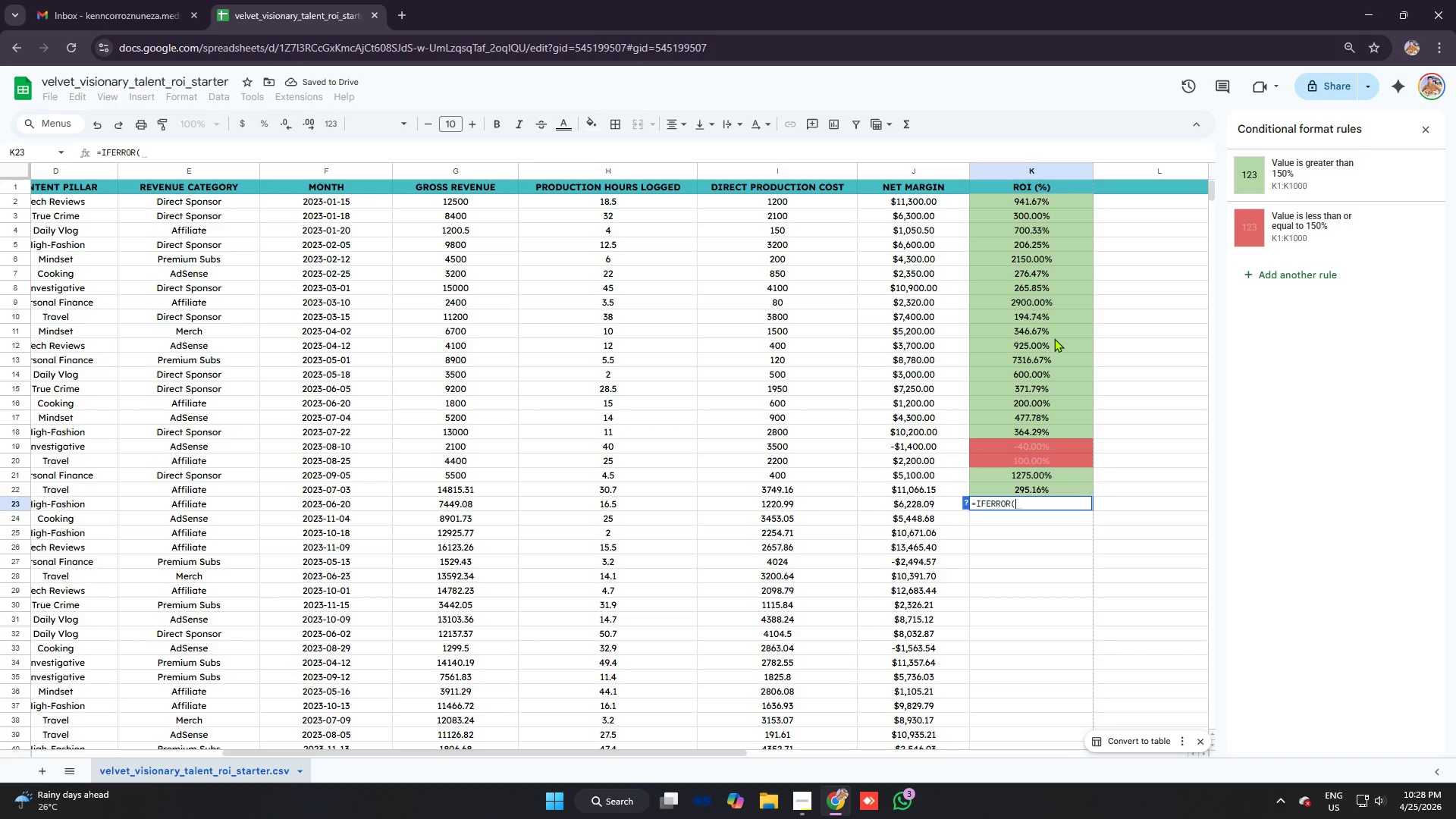 
type(j23/i23)
 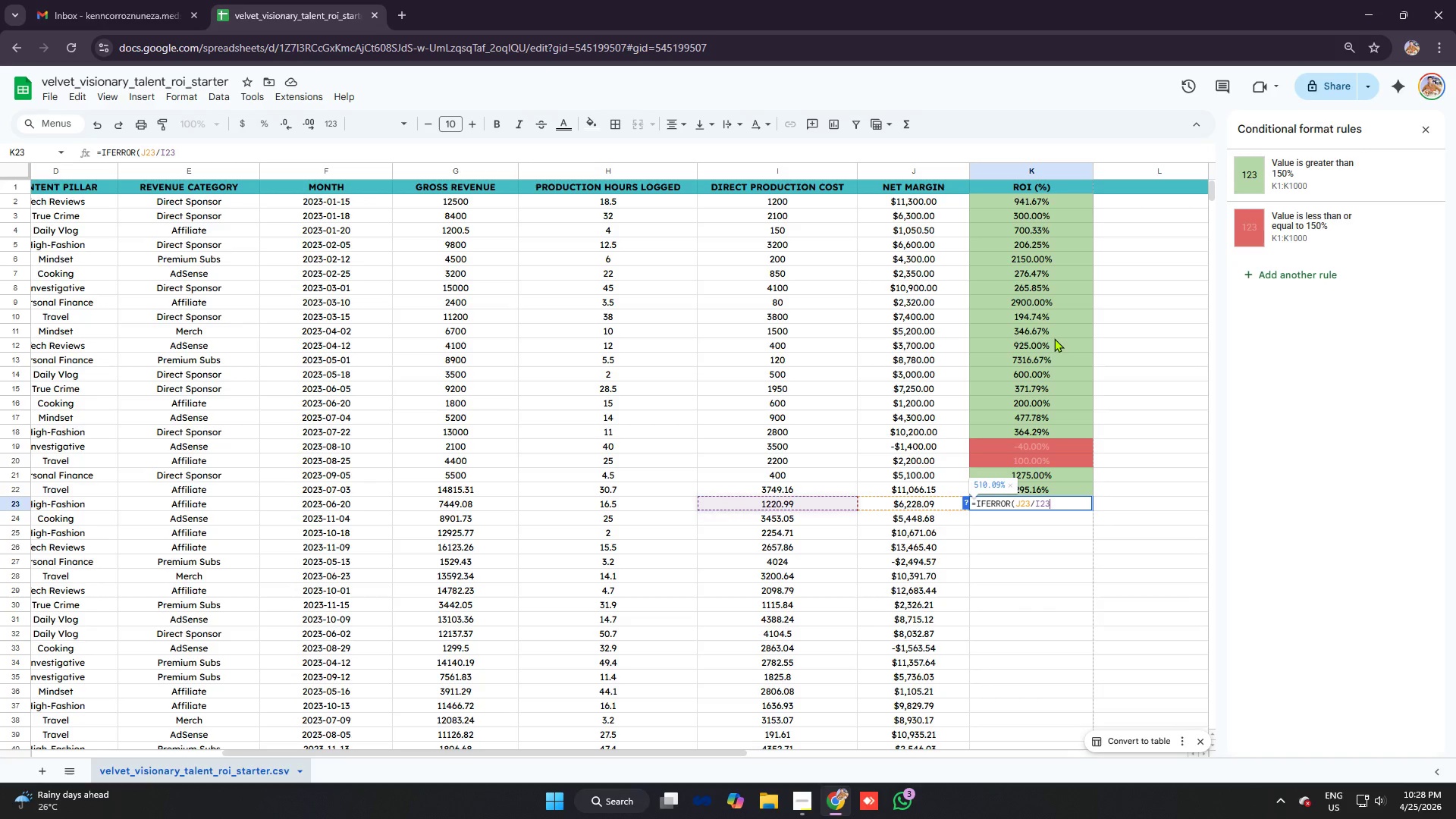 
key(Control+ControlLeft)
 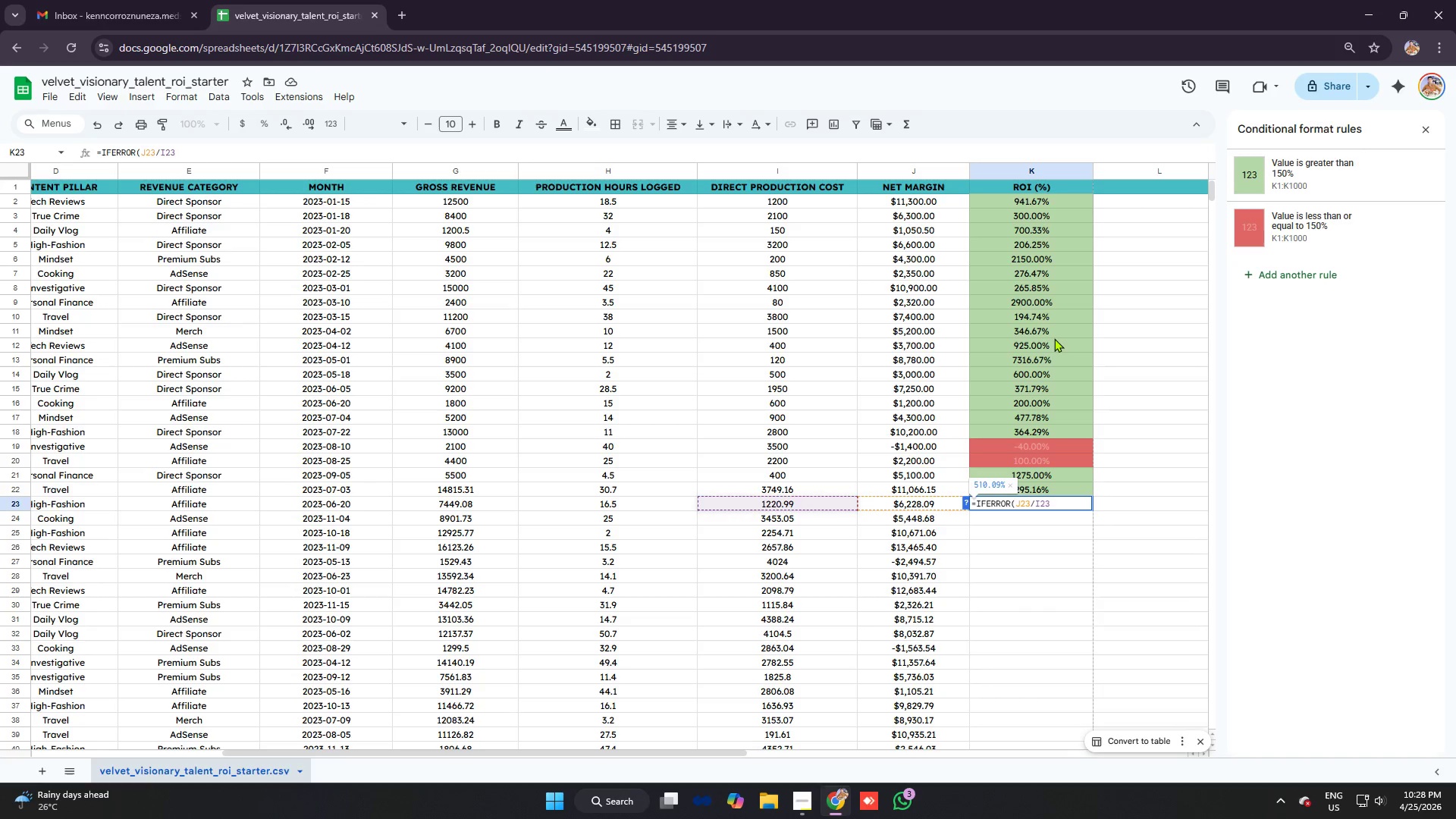 
key(Control+V)
 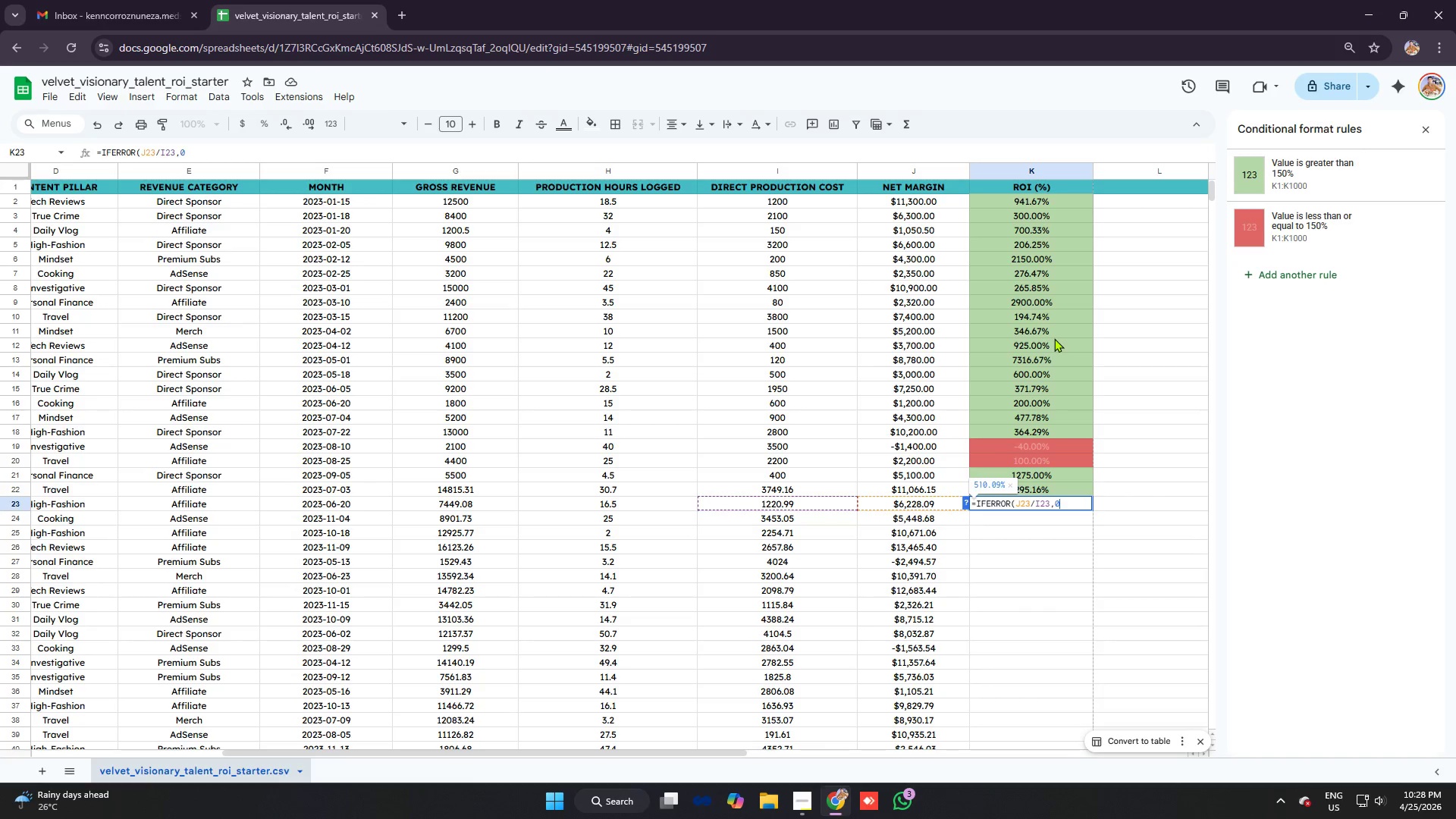 
key(Enter)
 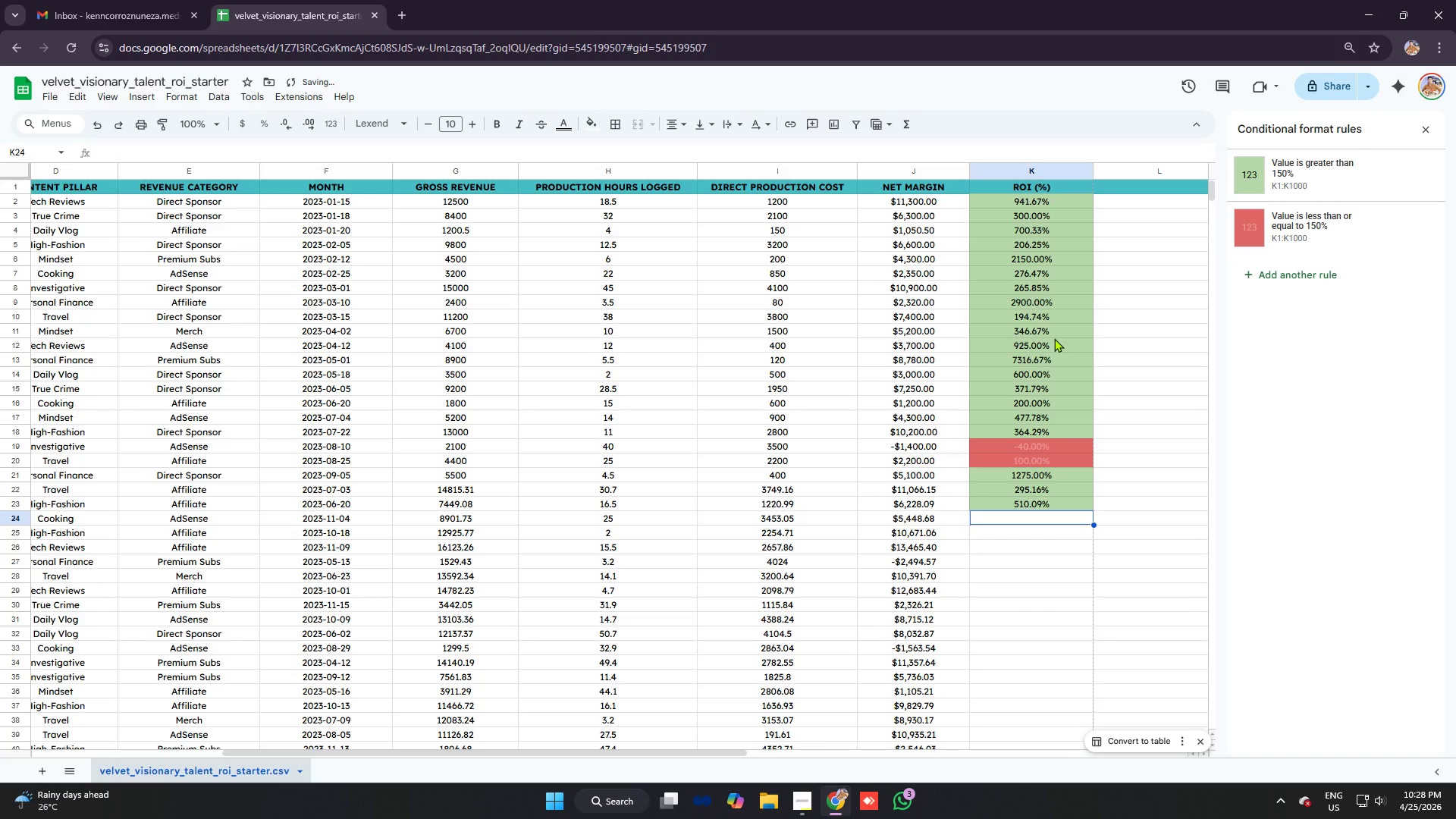 
type(=ifer)
key(Tab)
type(j24/i24)
 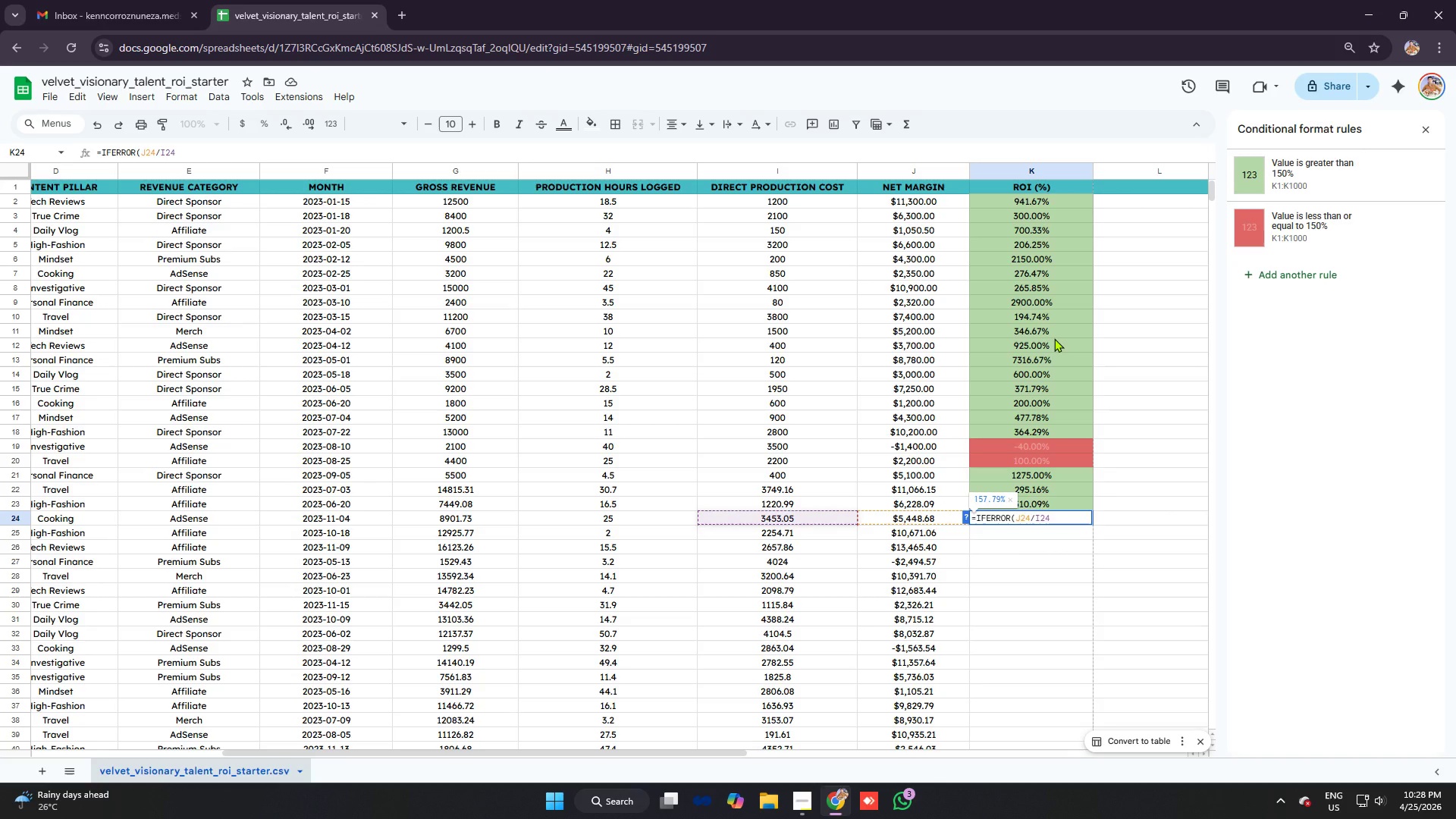 
key(Control+V)
 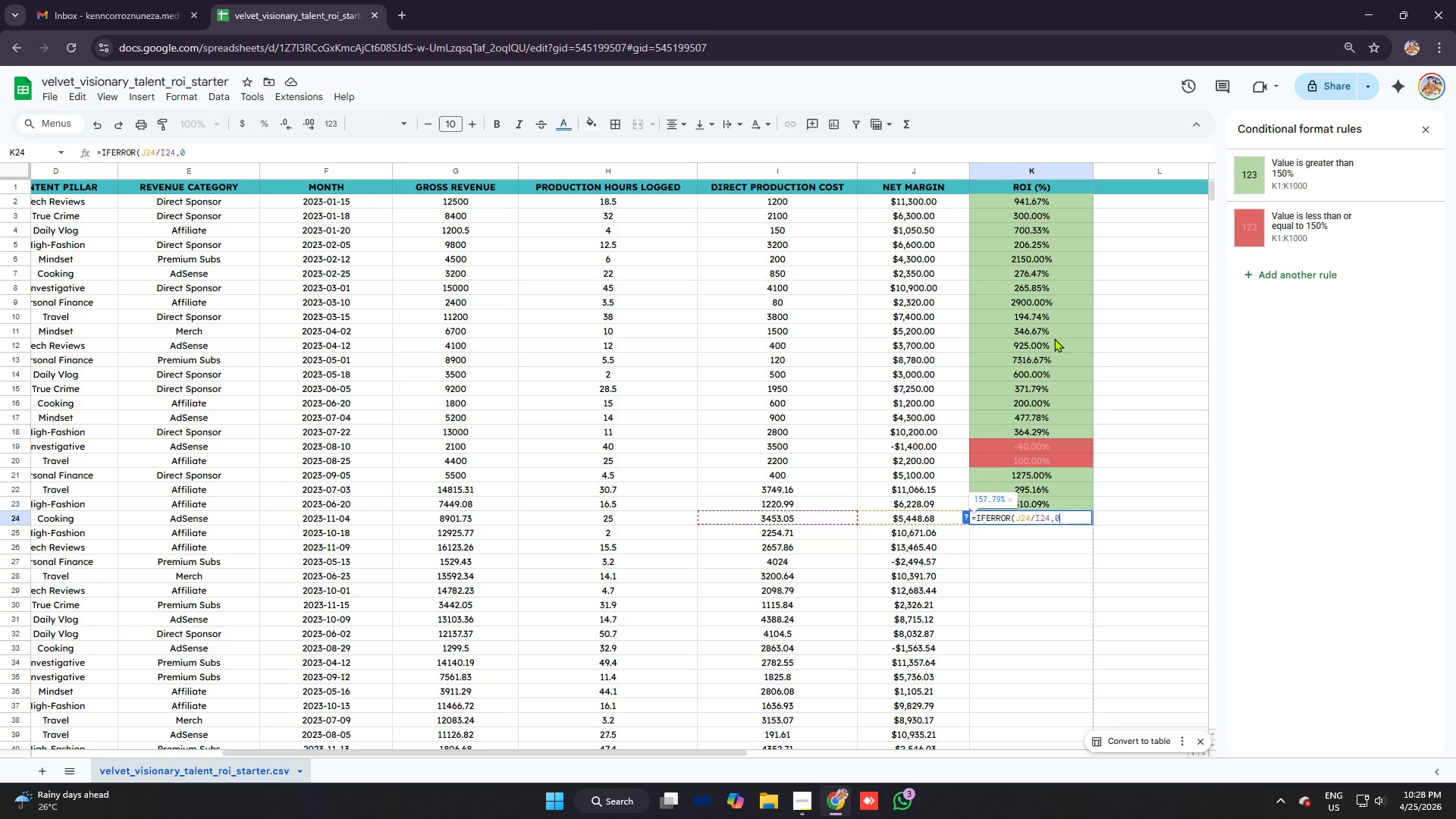 
key(Enter)
 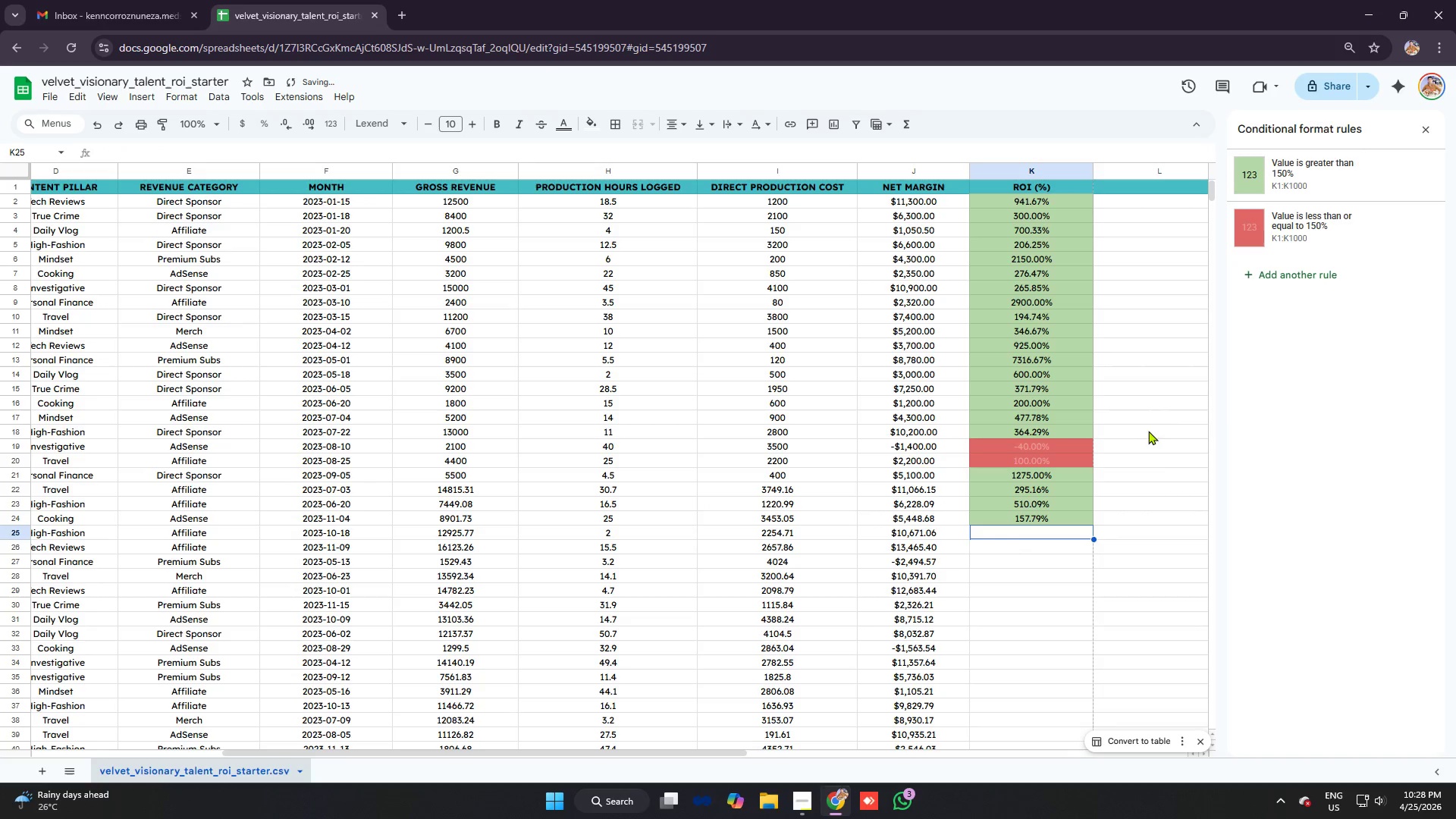 
scroll: coordinate [1053, 243], scroll_direction: up, amount: 10.0
 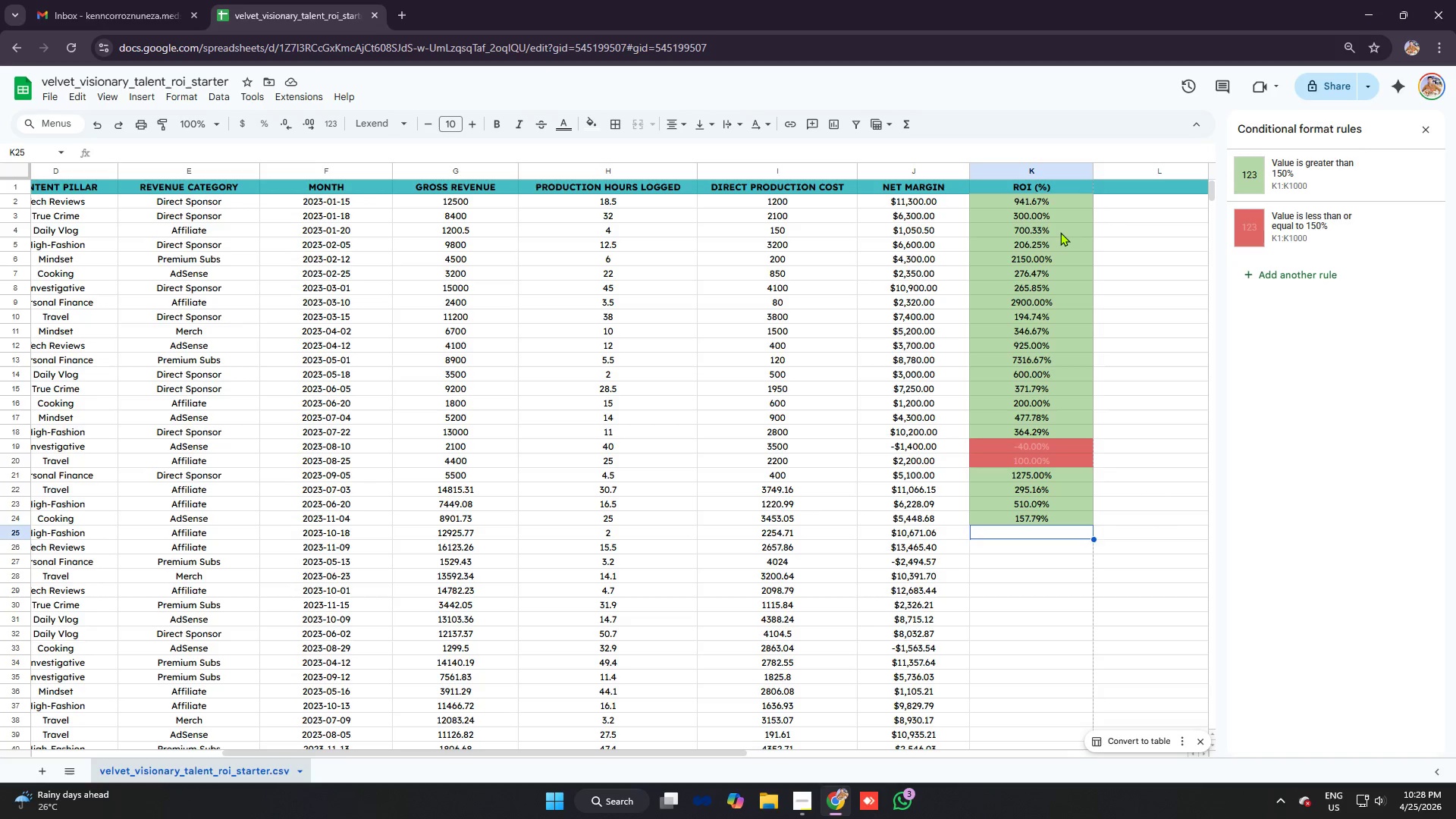 
left_click([1059, 230])
 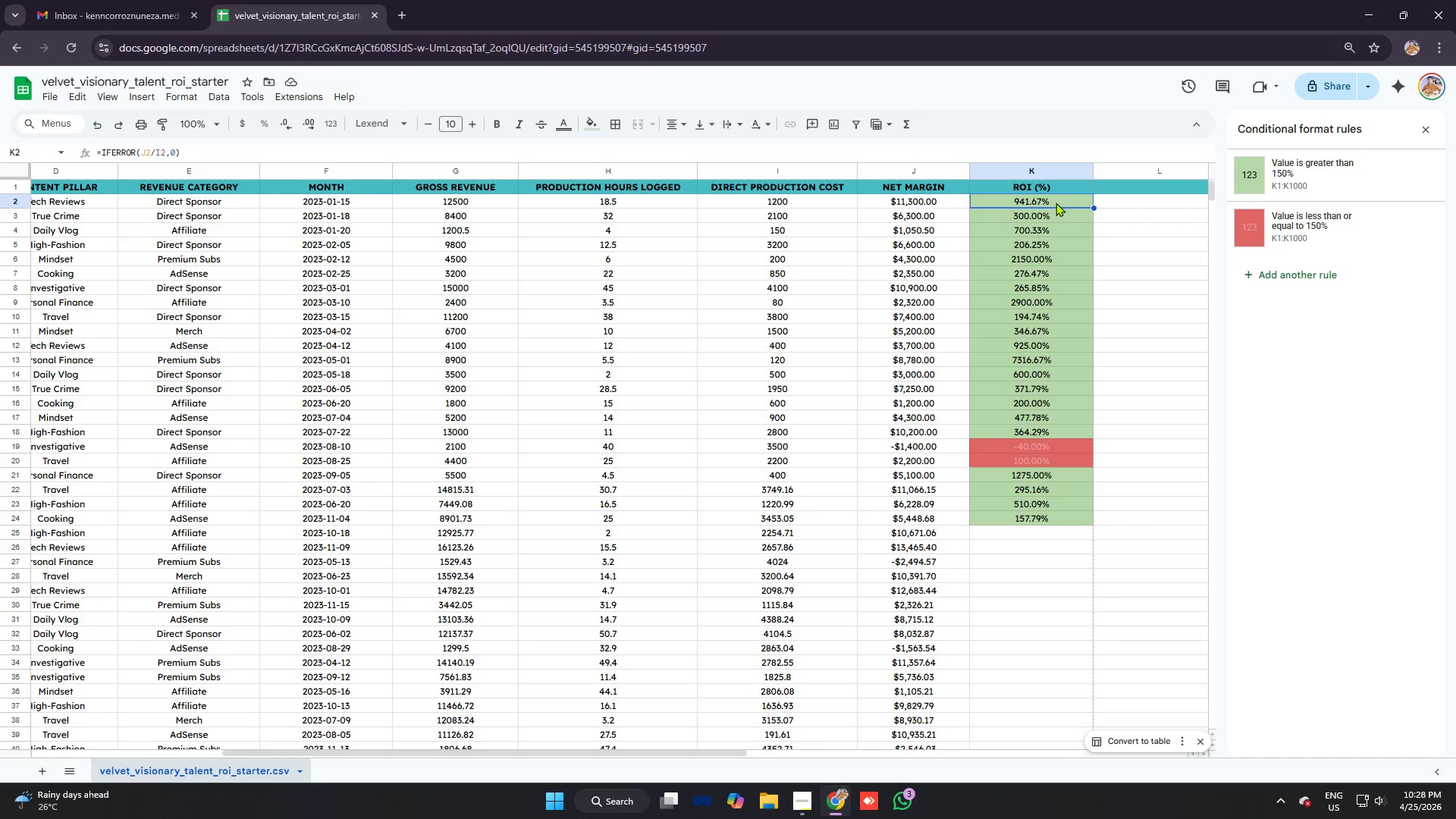 
double_click([1056, 202])
 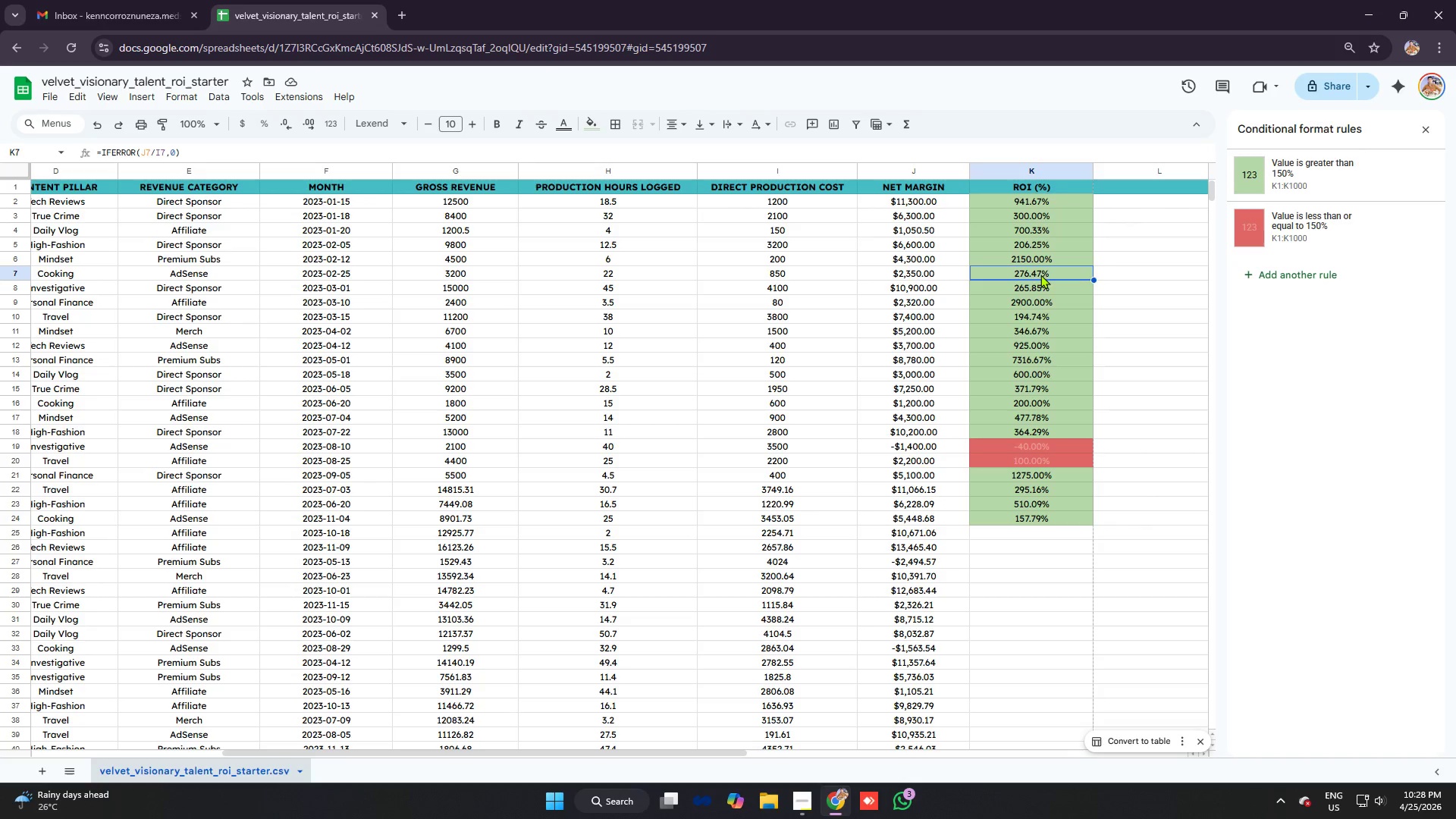 
double_click([1200, 265])
 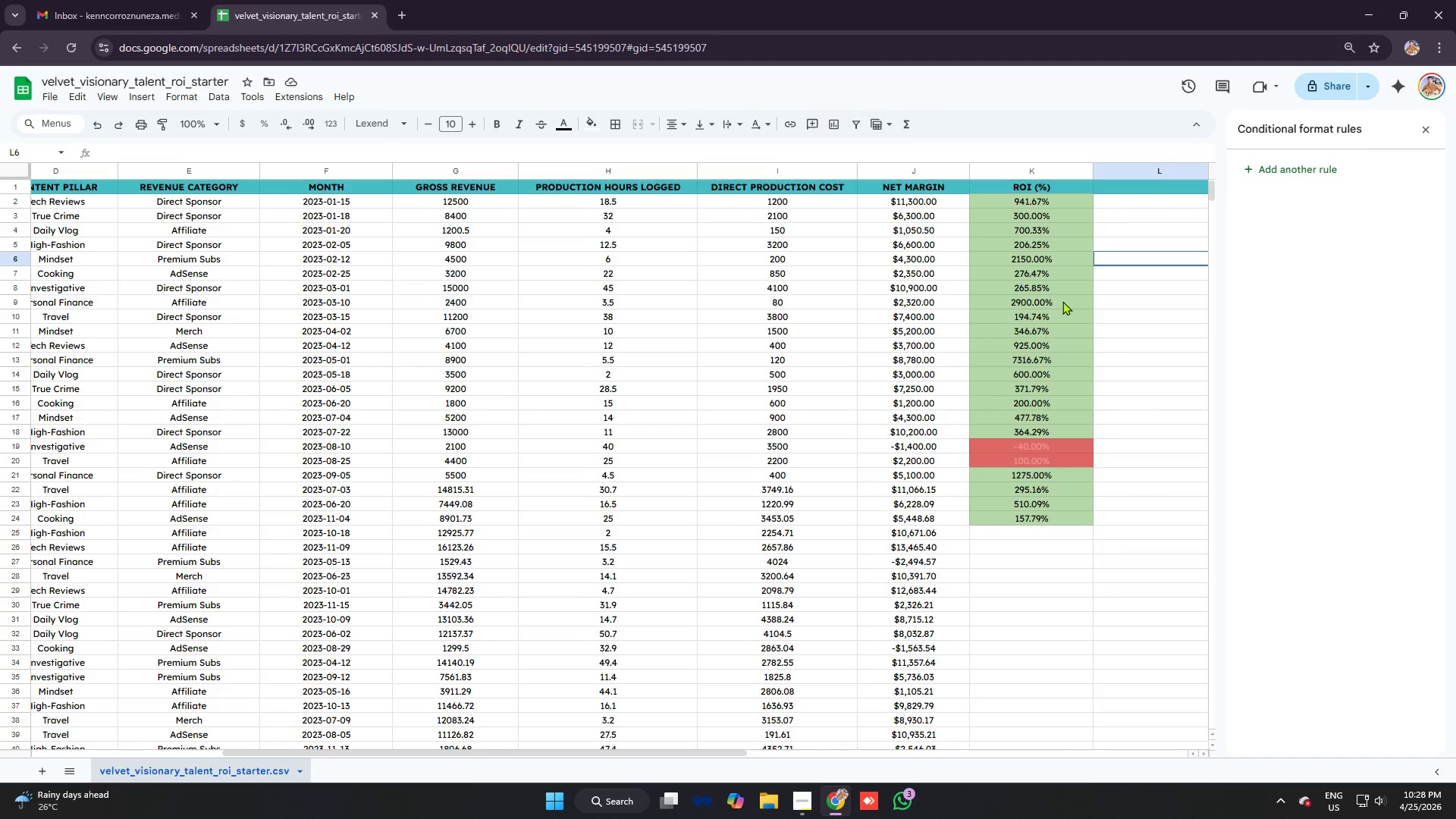 
scroll: coordinate [1042, 305], scroll_direction: down, amount: 4.0
 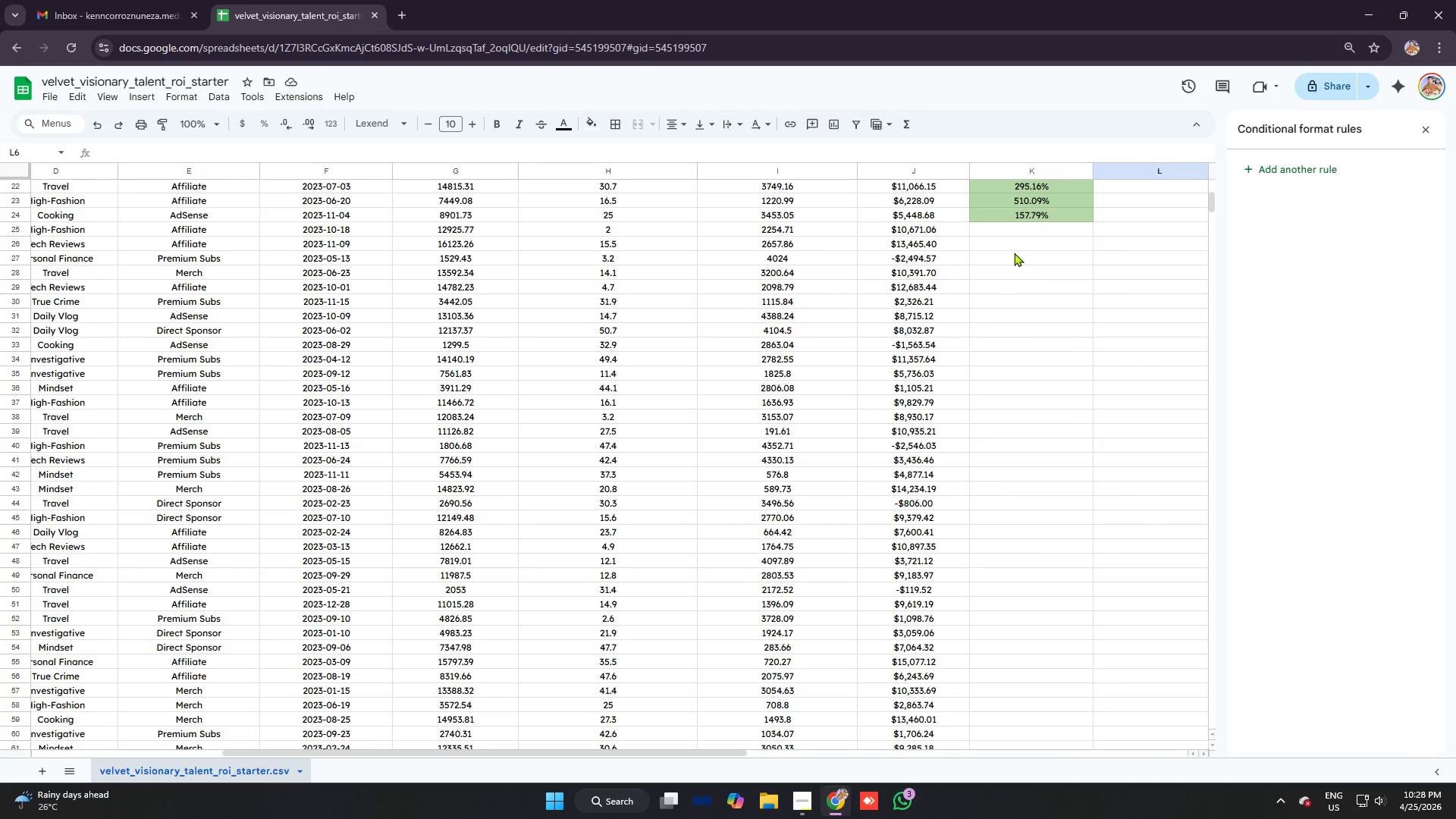 
left_click([1021, 231])
 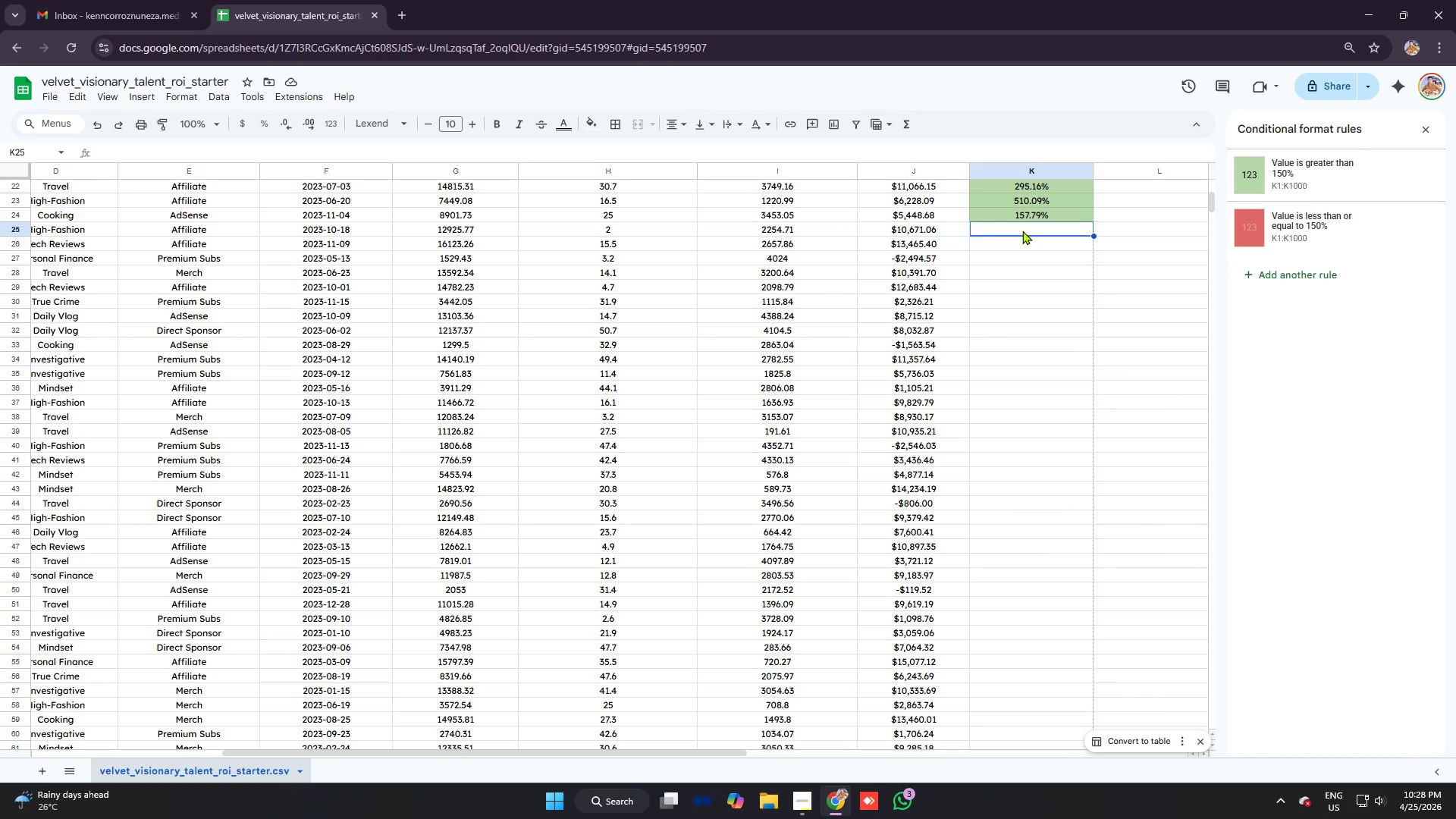 
type(=ifer)
key(Tab)
type(j25/i25)
 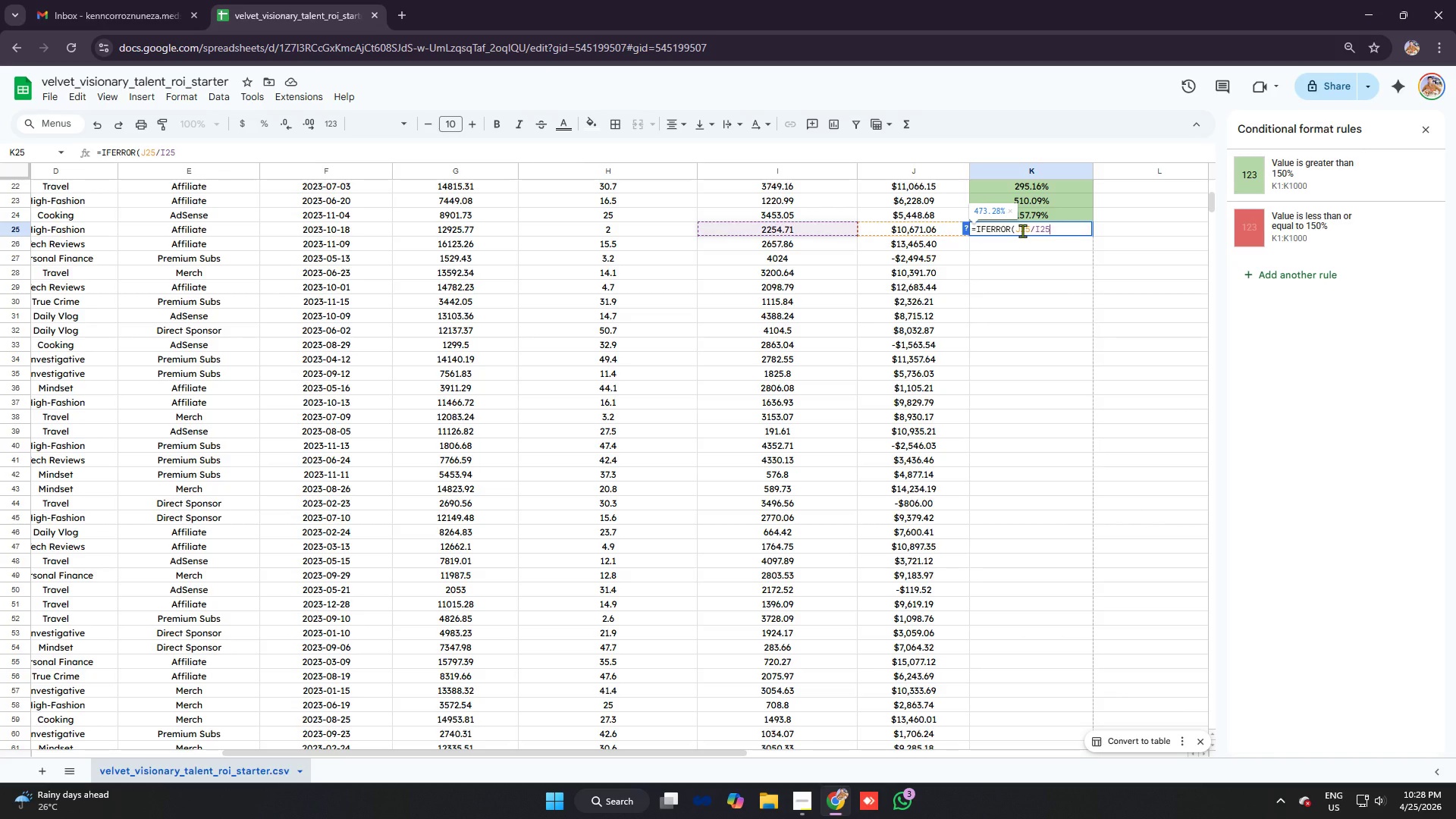 
key(Control+ControlLeft)
 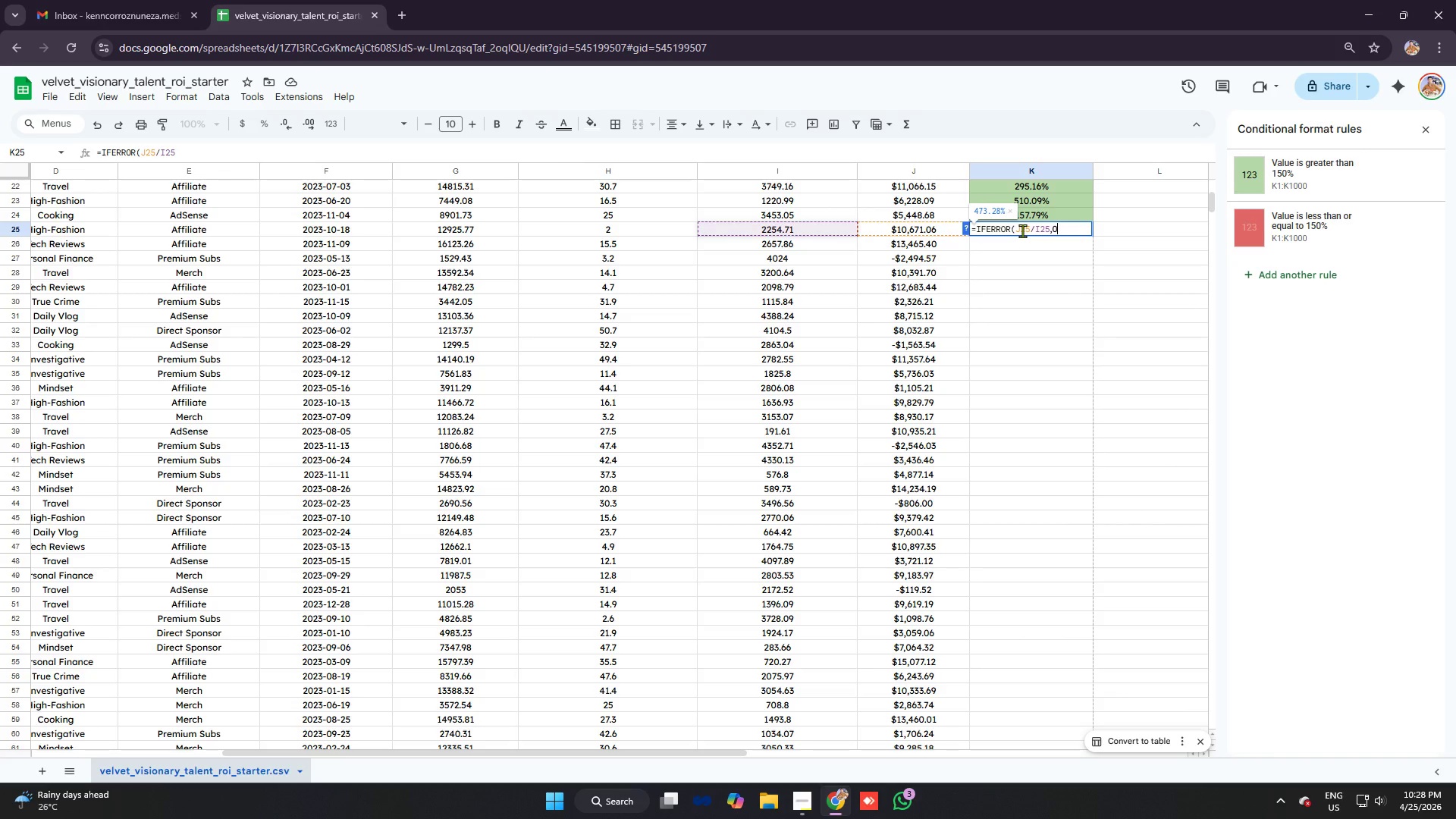 
key(Control+V)
 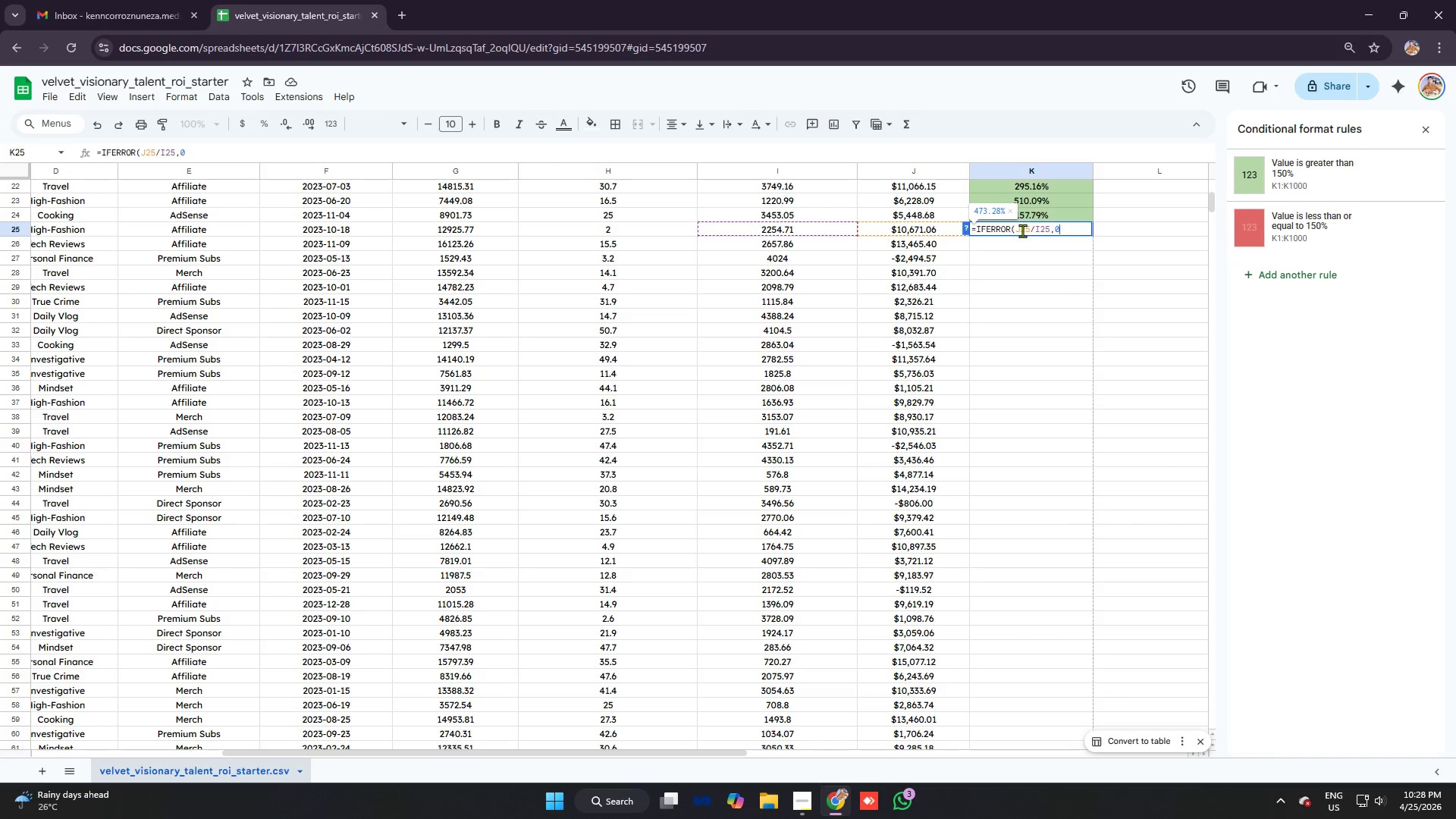 
key(Enter)
 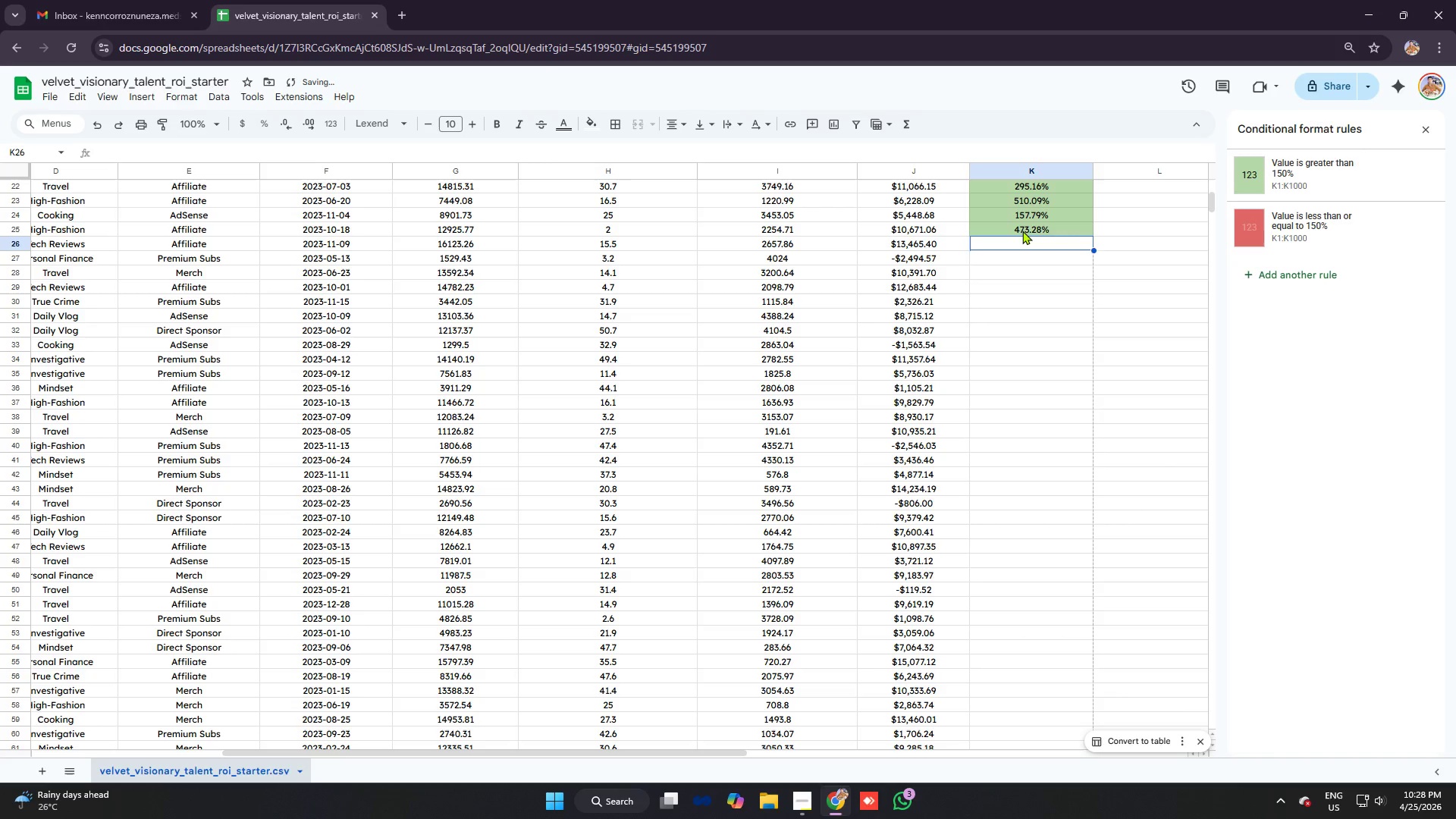 
type(=ifer)
key(Tab)
type(j26)
 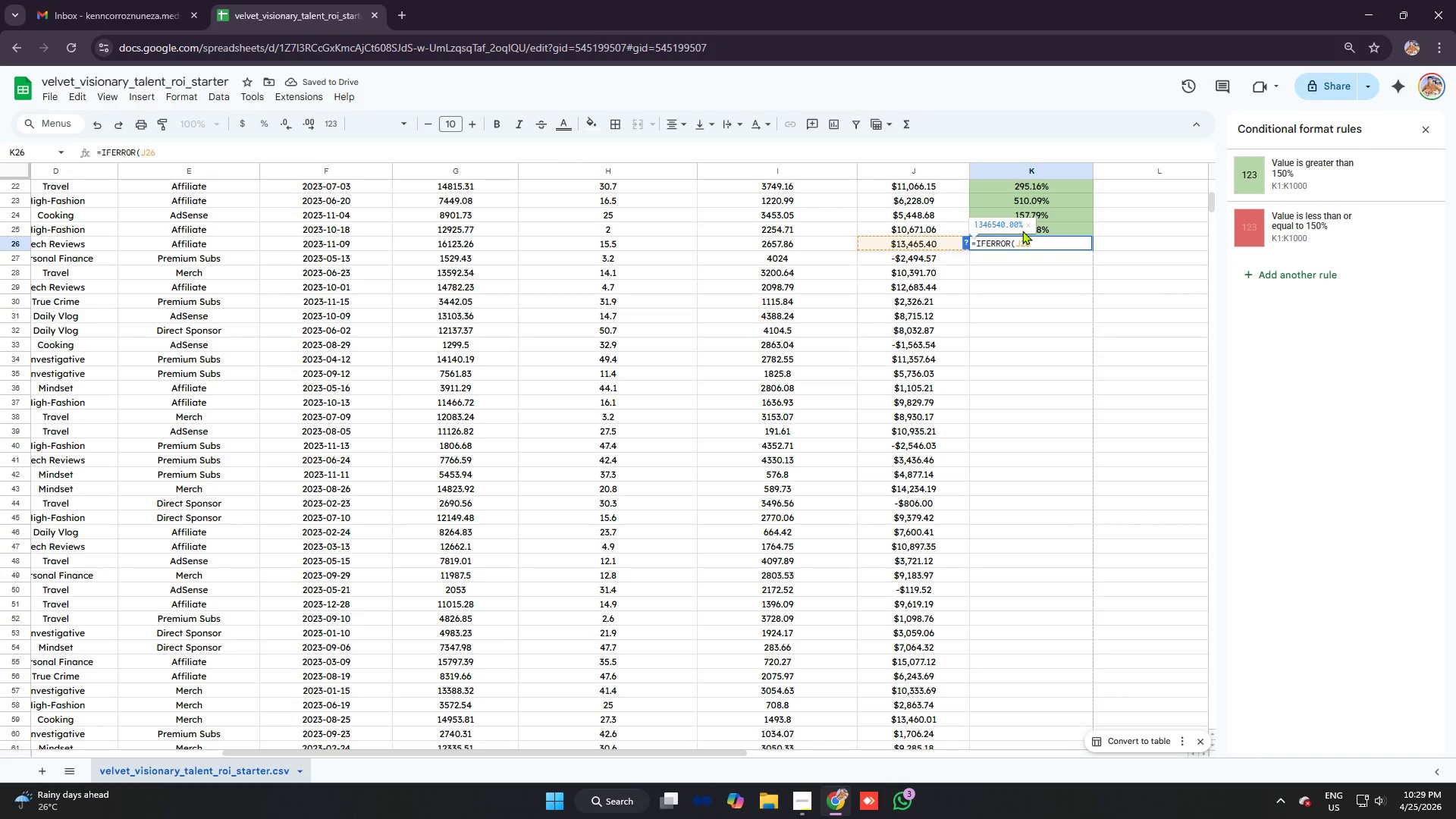 
key(Control+ControlLeft)
 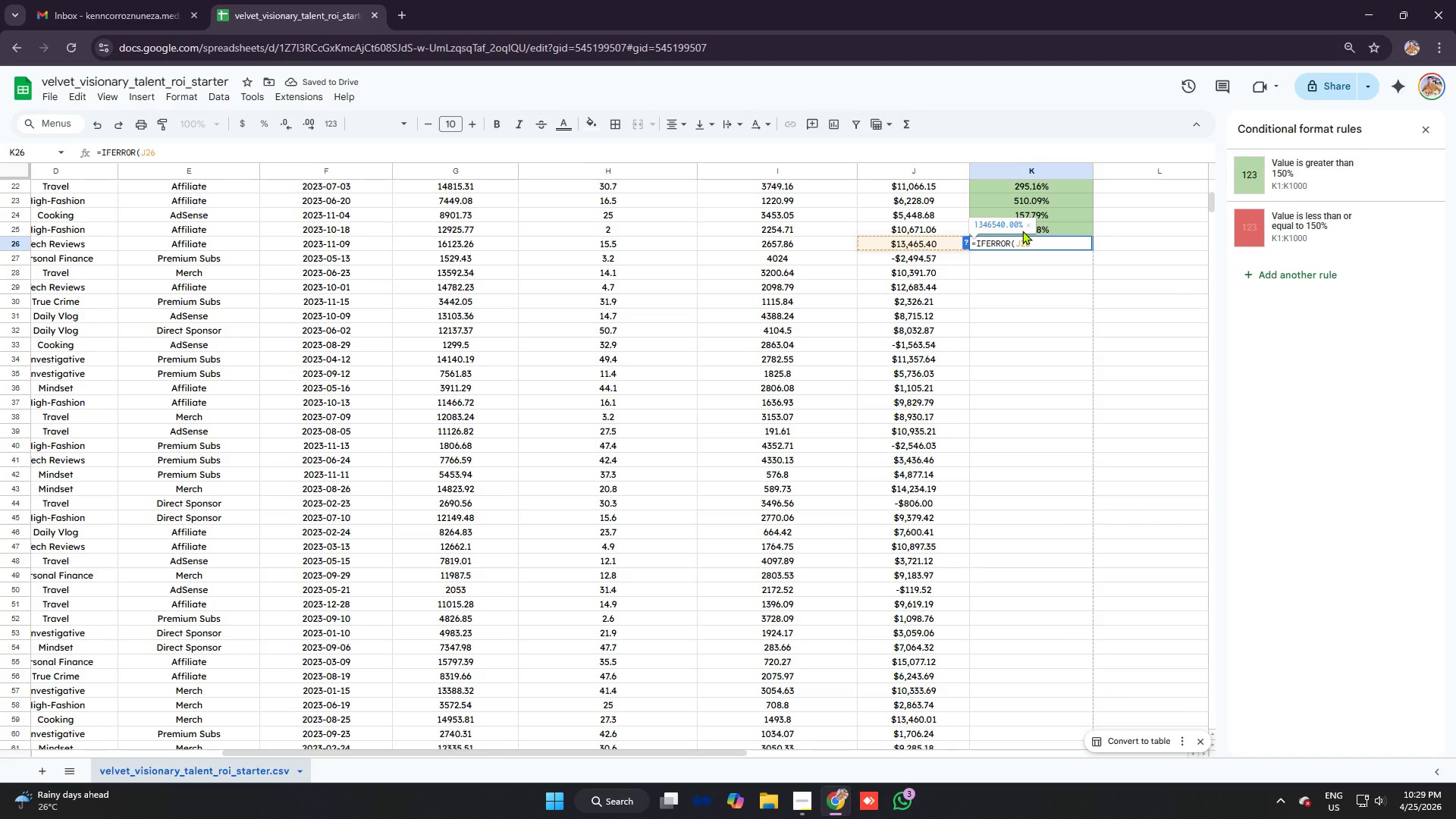 
type(/i26)
 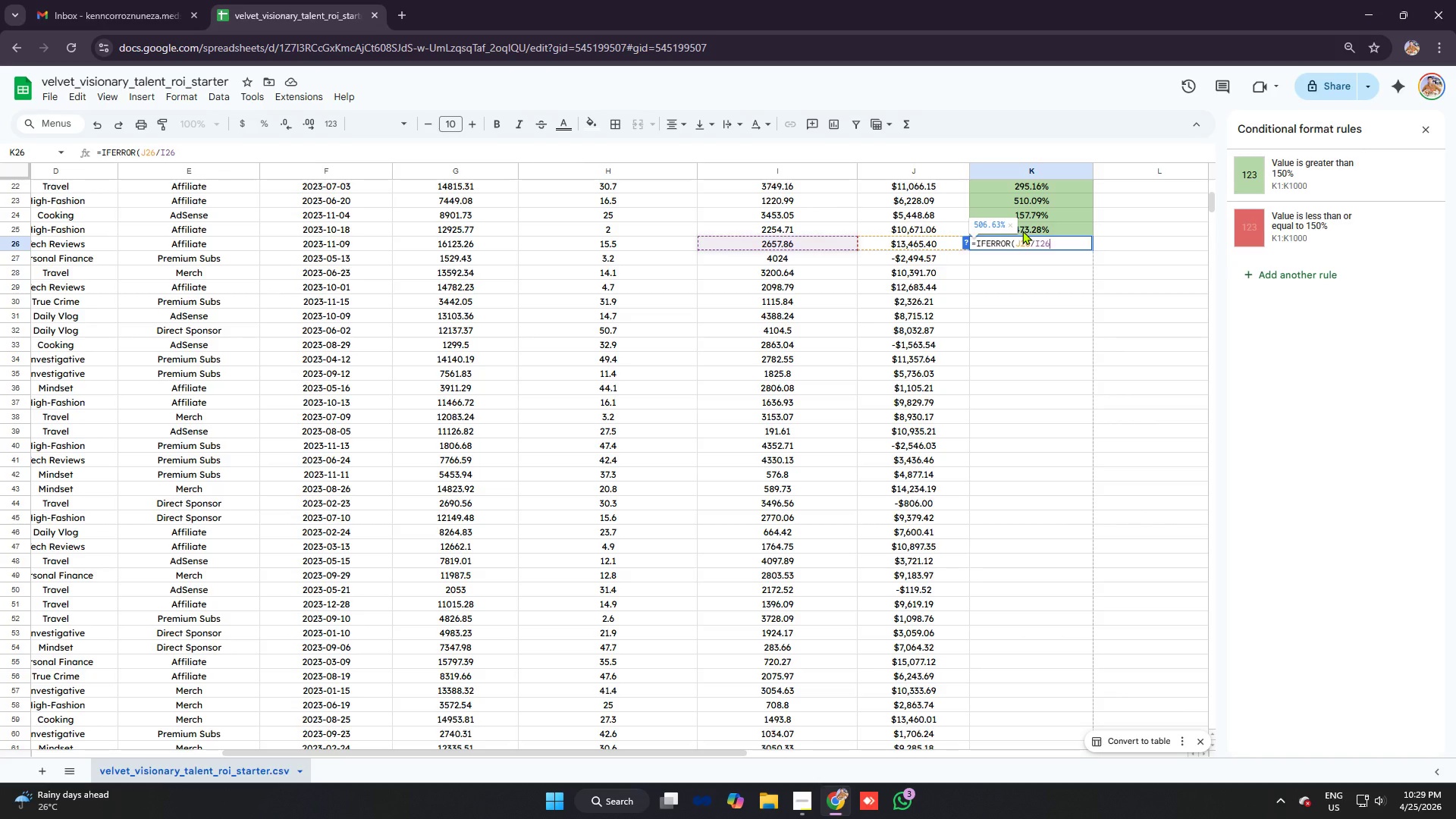 
key(Control+ControlLeft)
 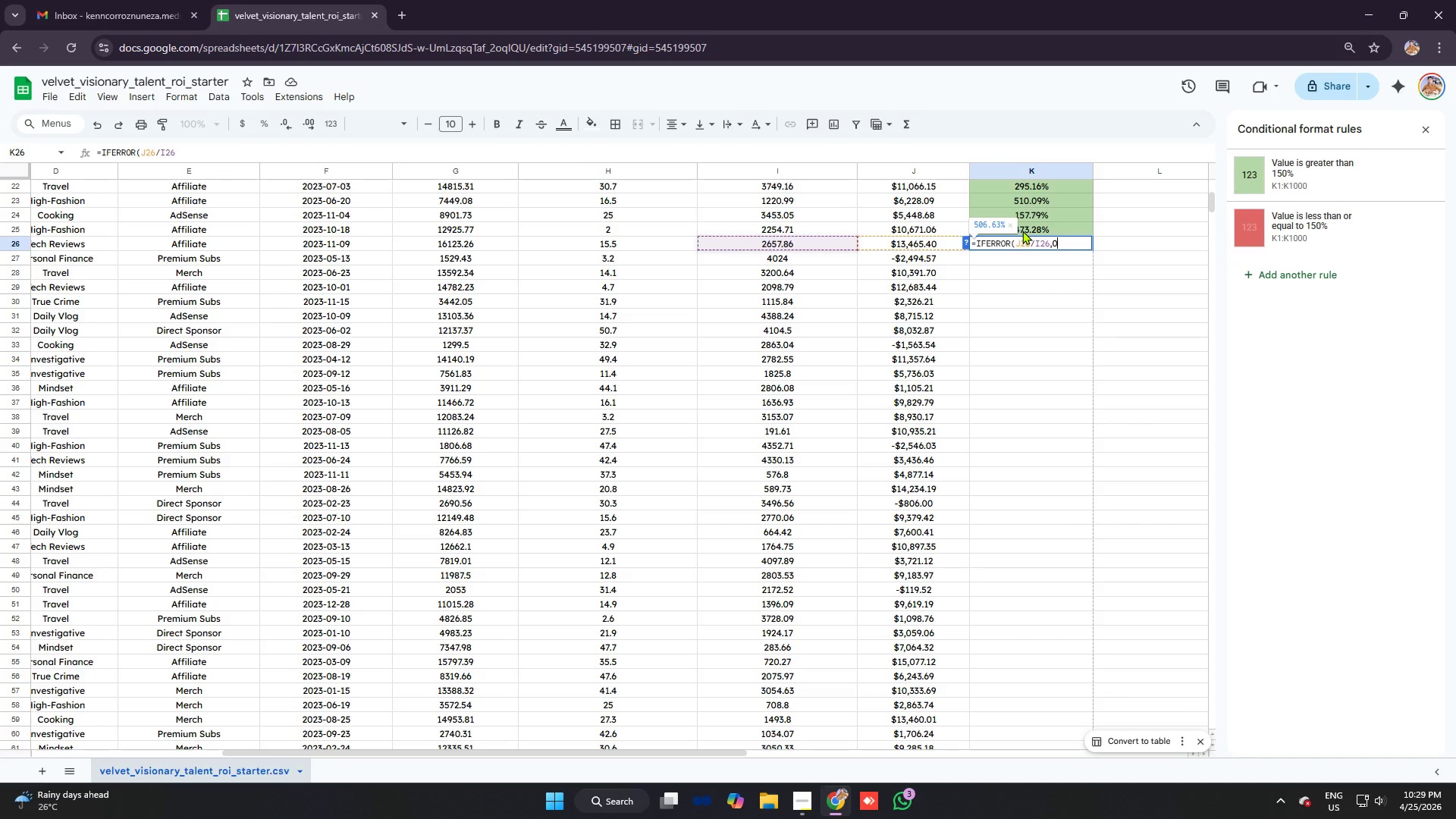 
key(Control+V)
 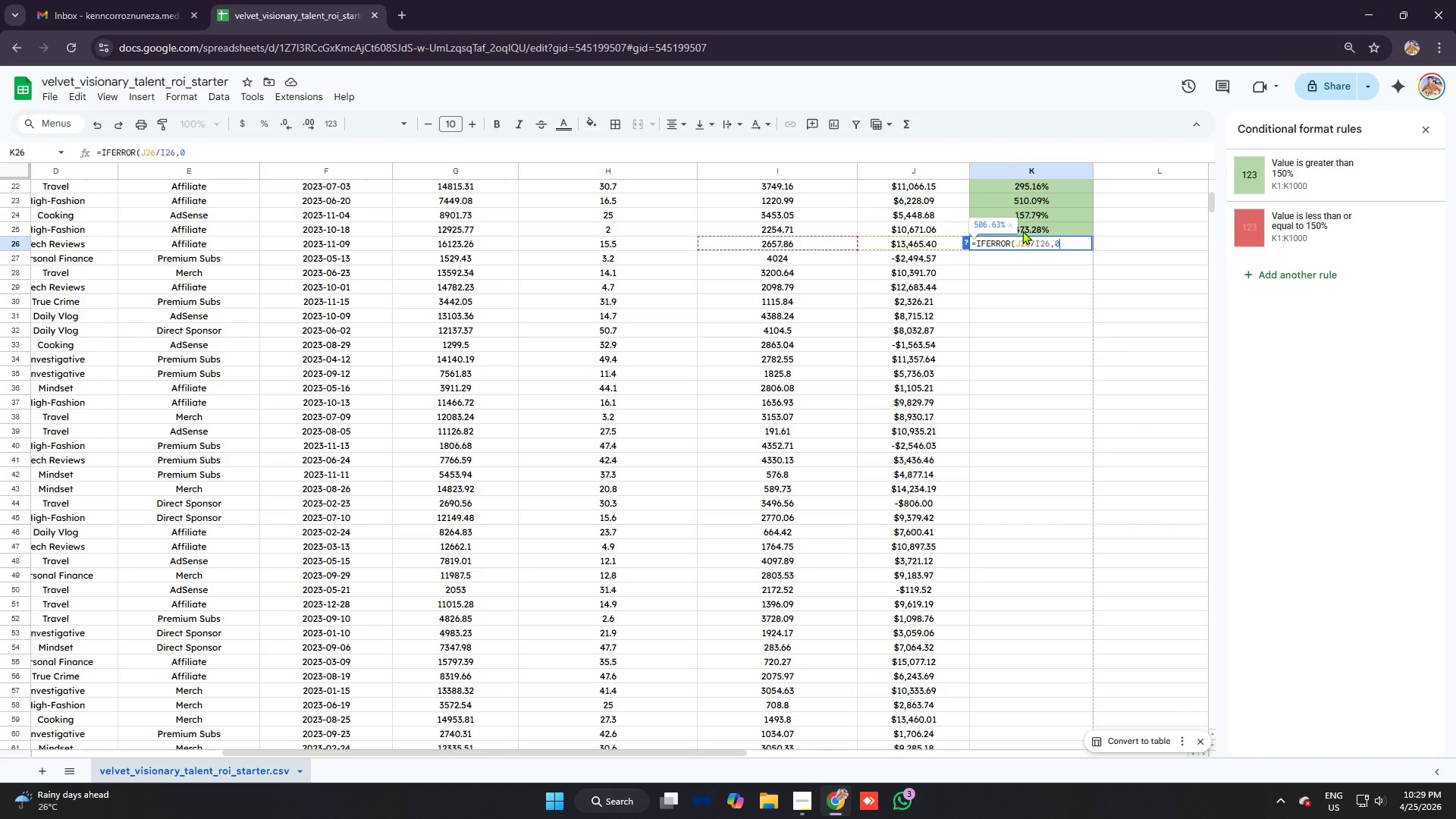 
key(Enter)
 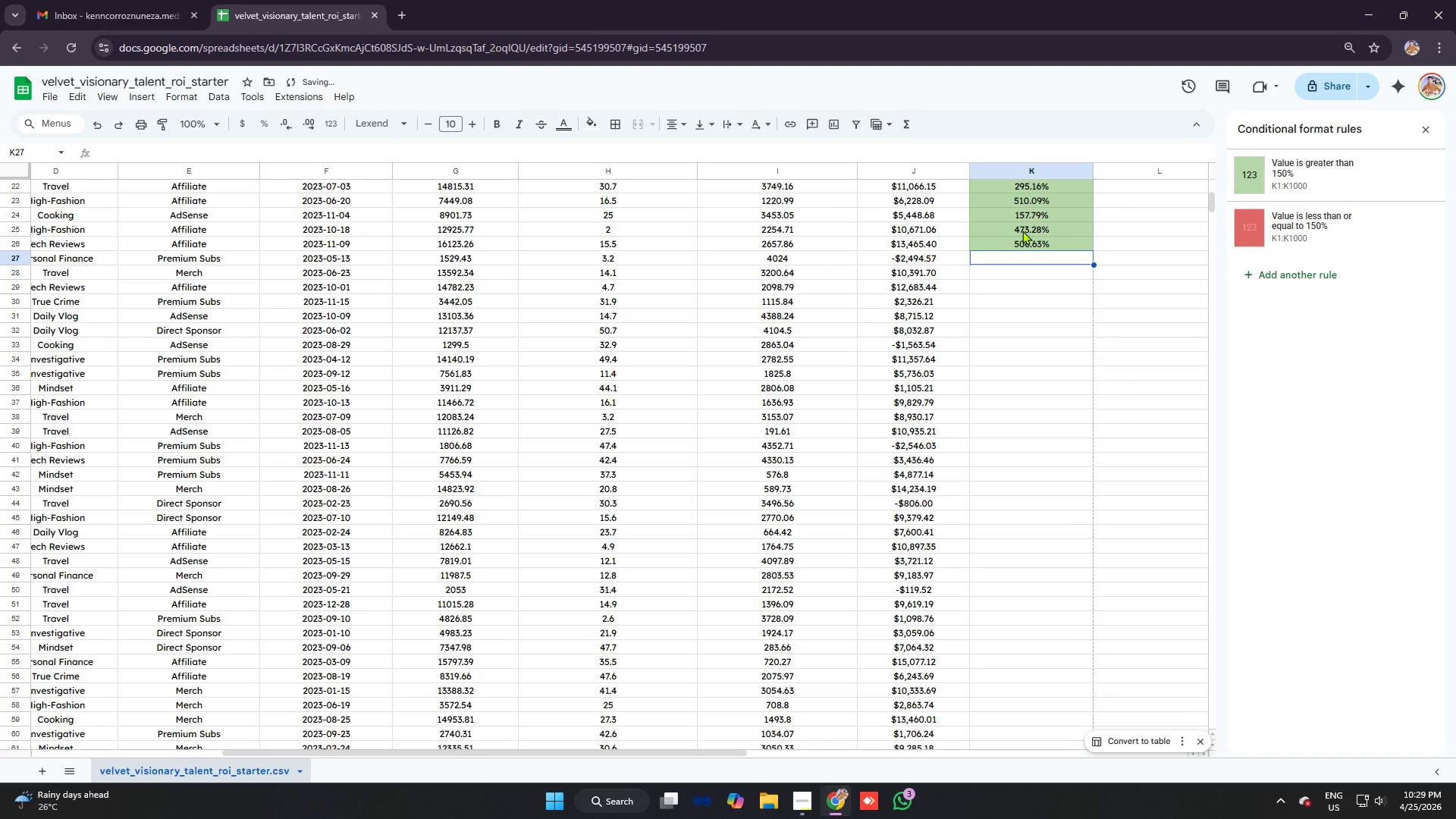 
type(=ifer)
key(Tab)
type(j27/i27)
 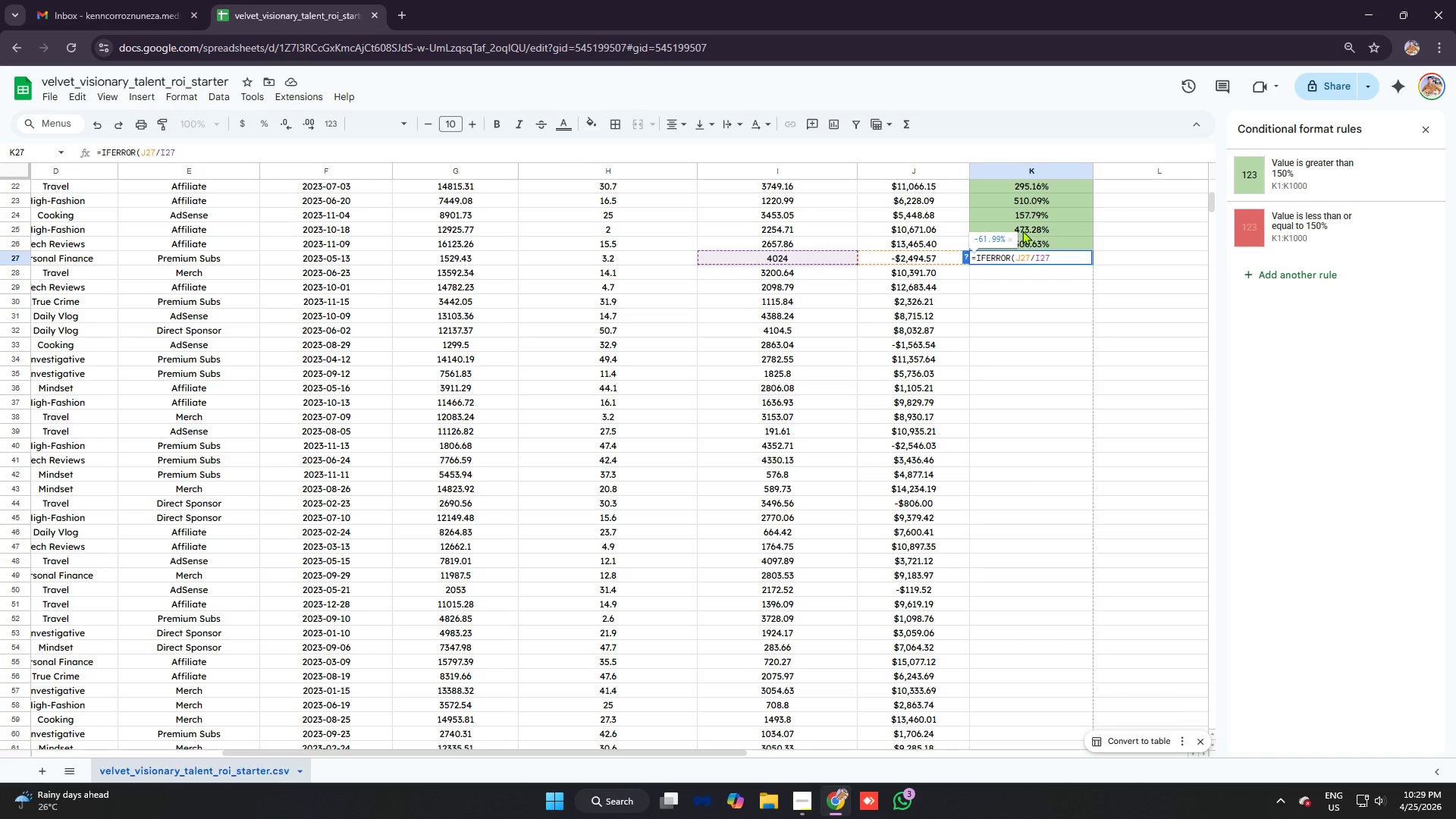 
key(Control+V)
 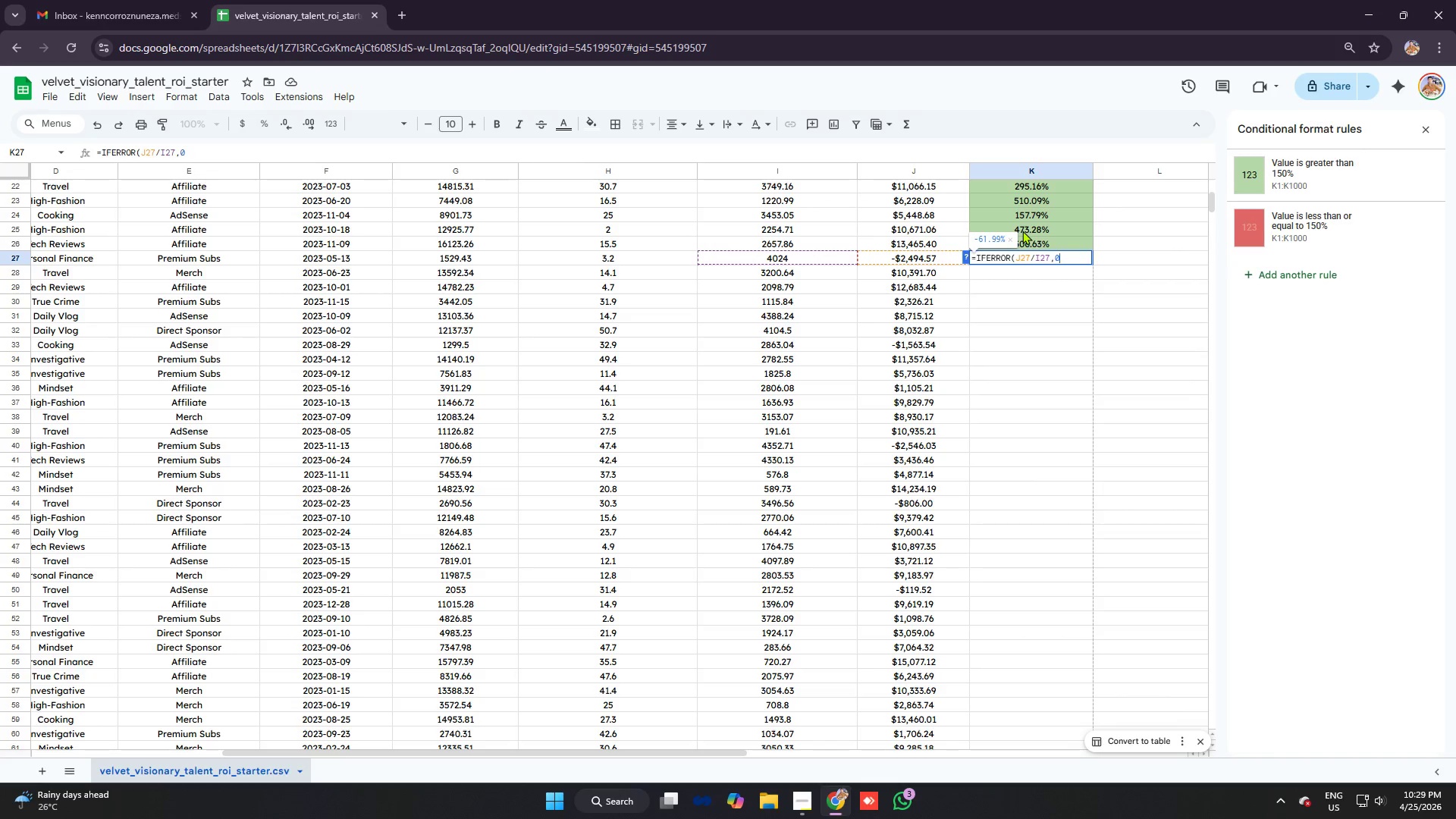 
key(Enter)
 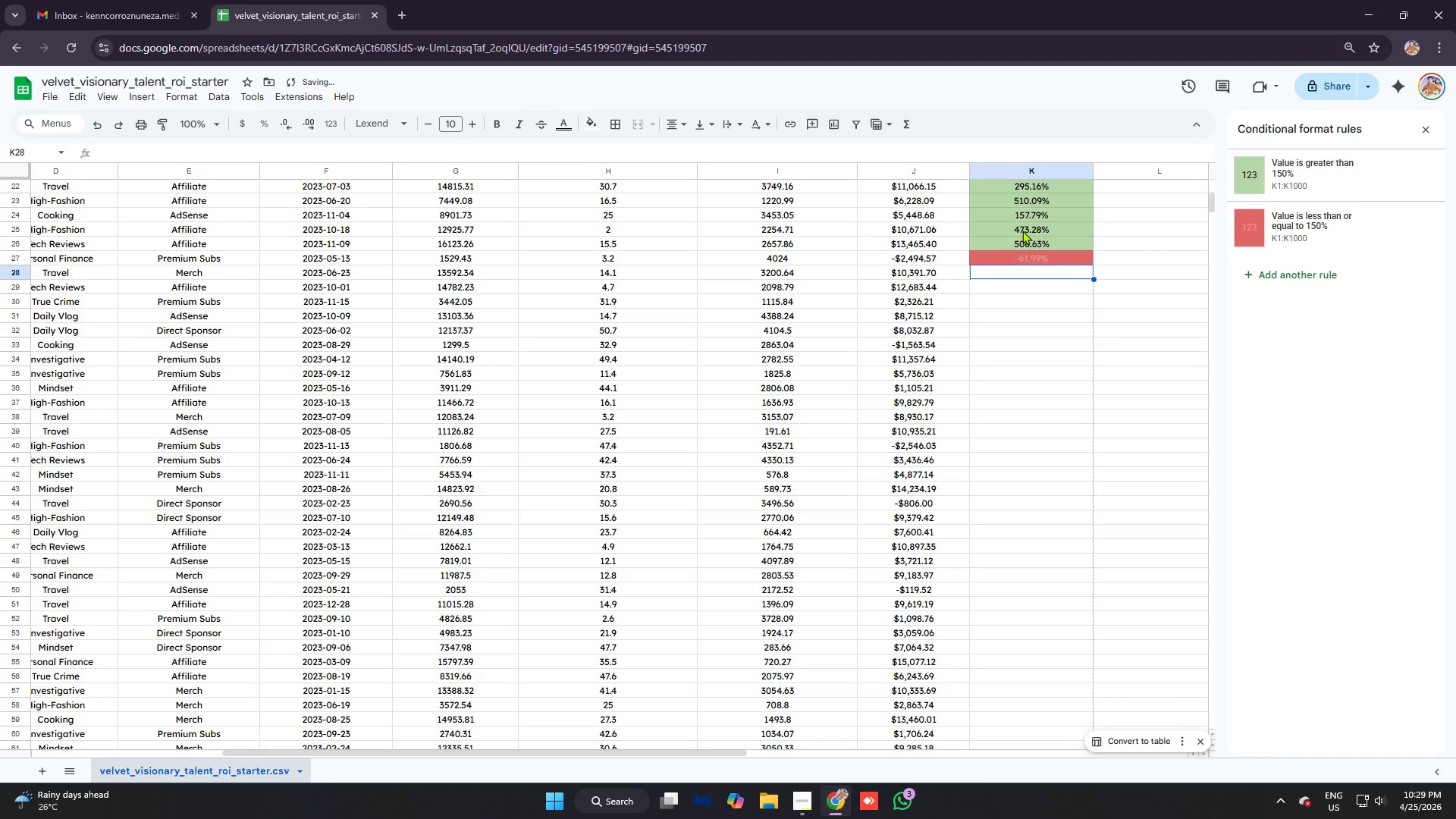 
key(Minus)
 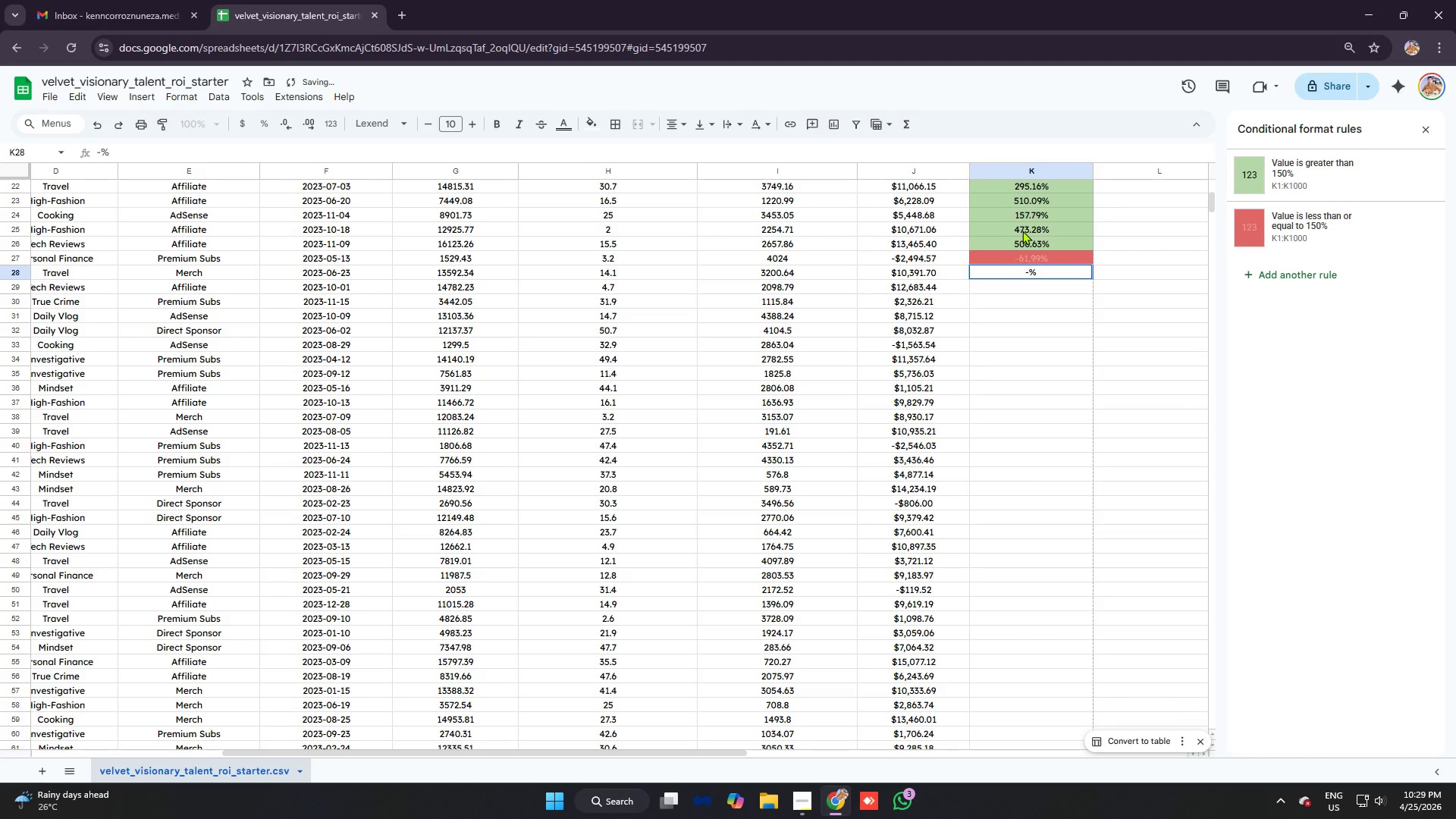 
key(Backspace)
 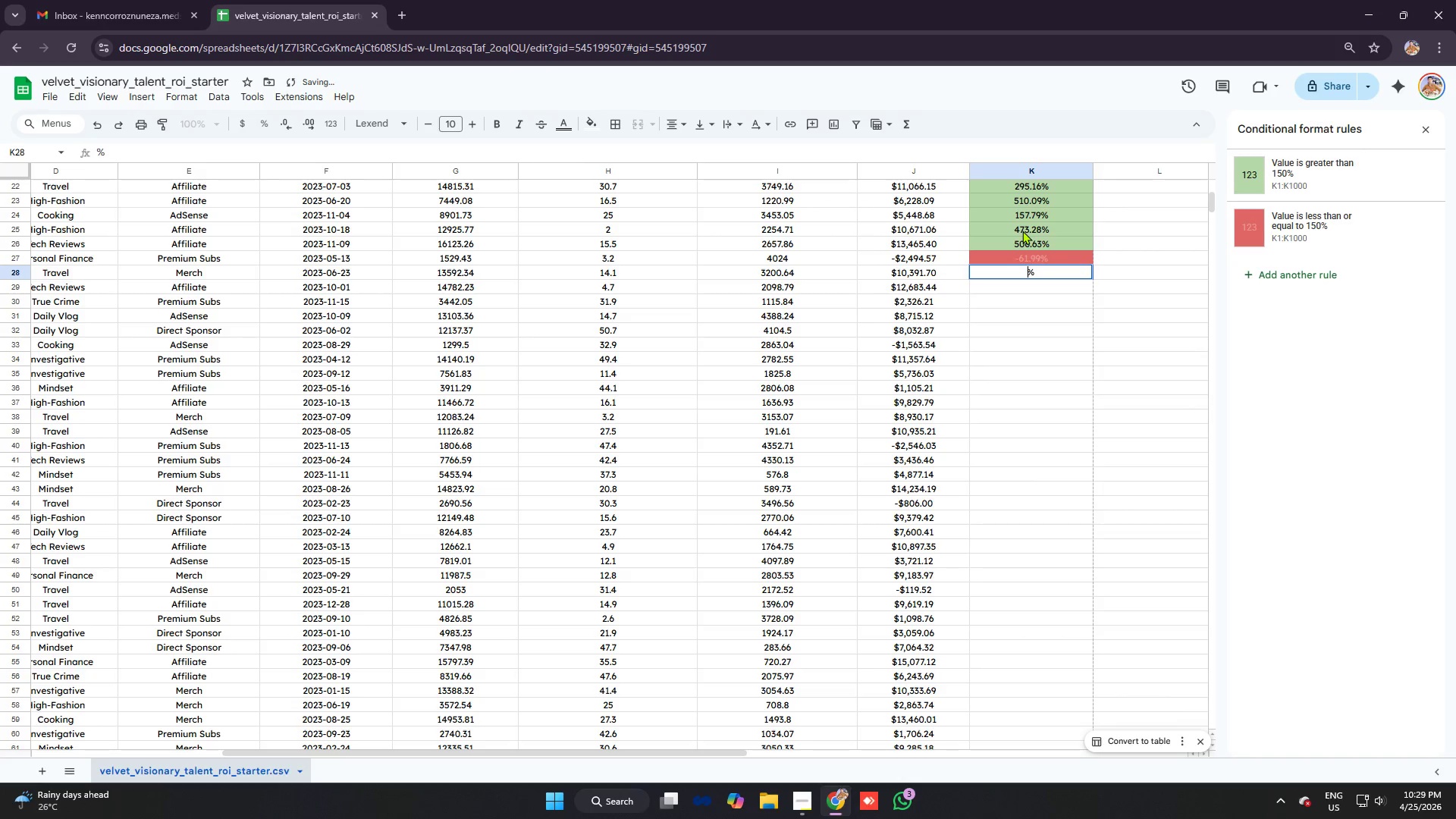 
key(Backspace)
 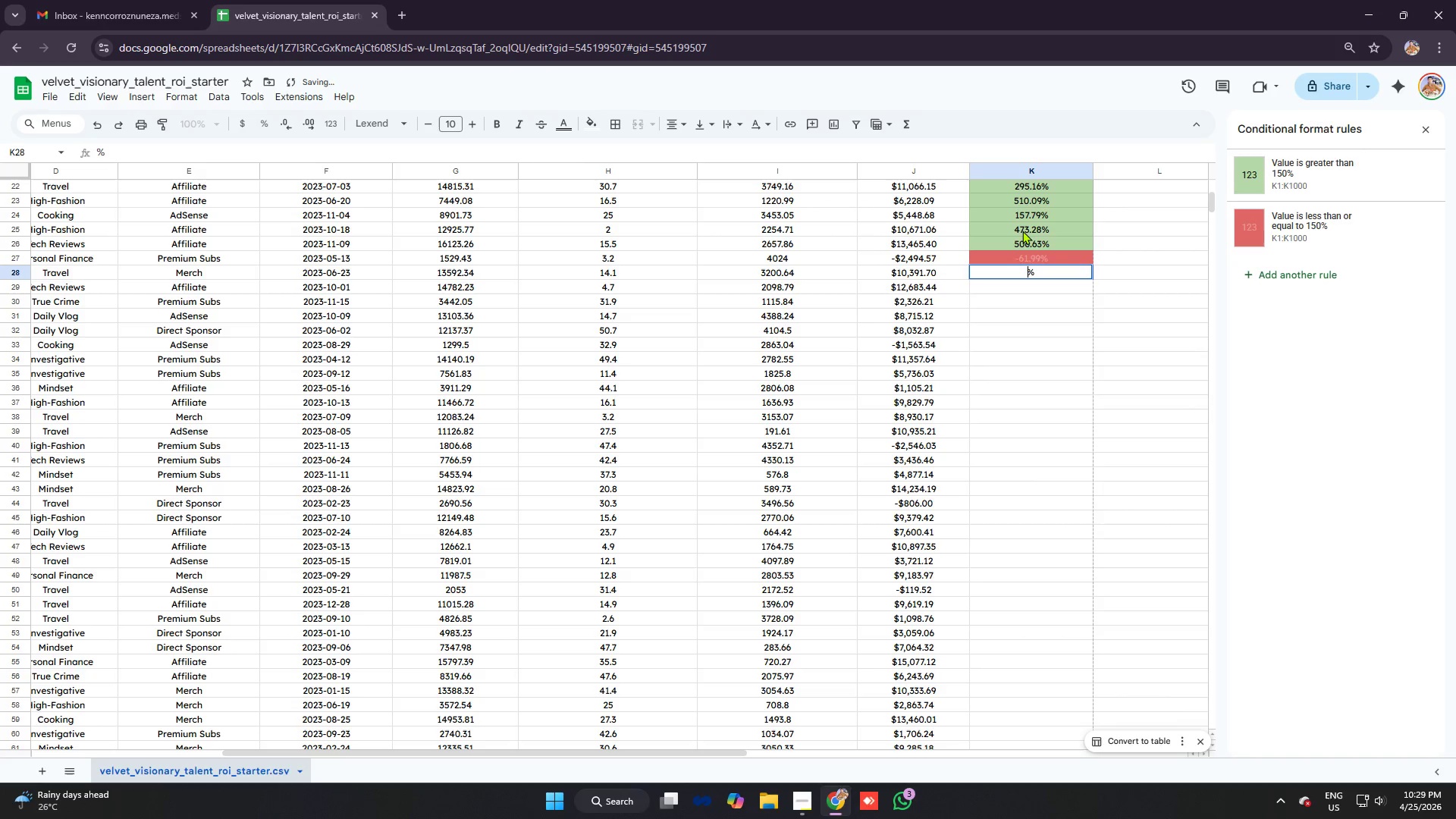 
key(Backspace)
 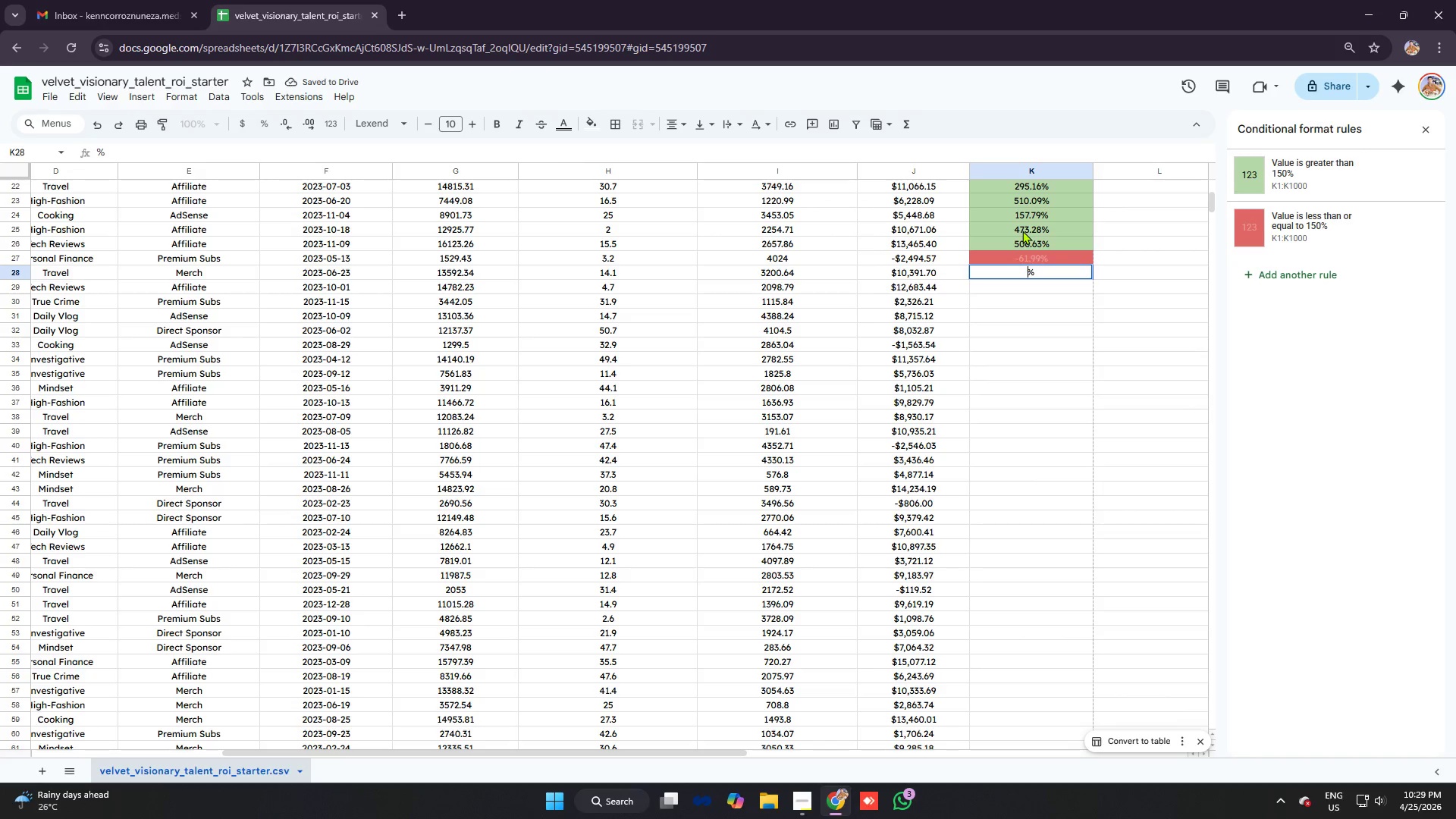 
key(Equal)
 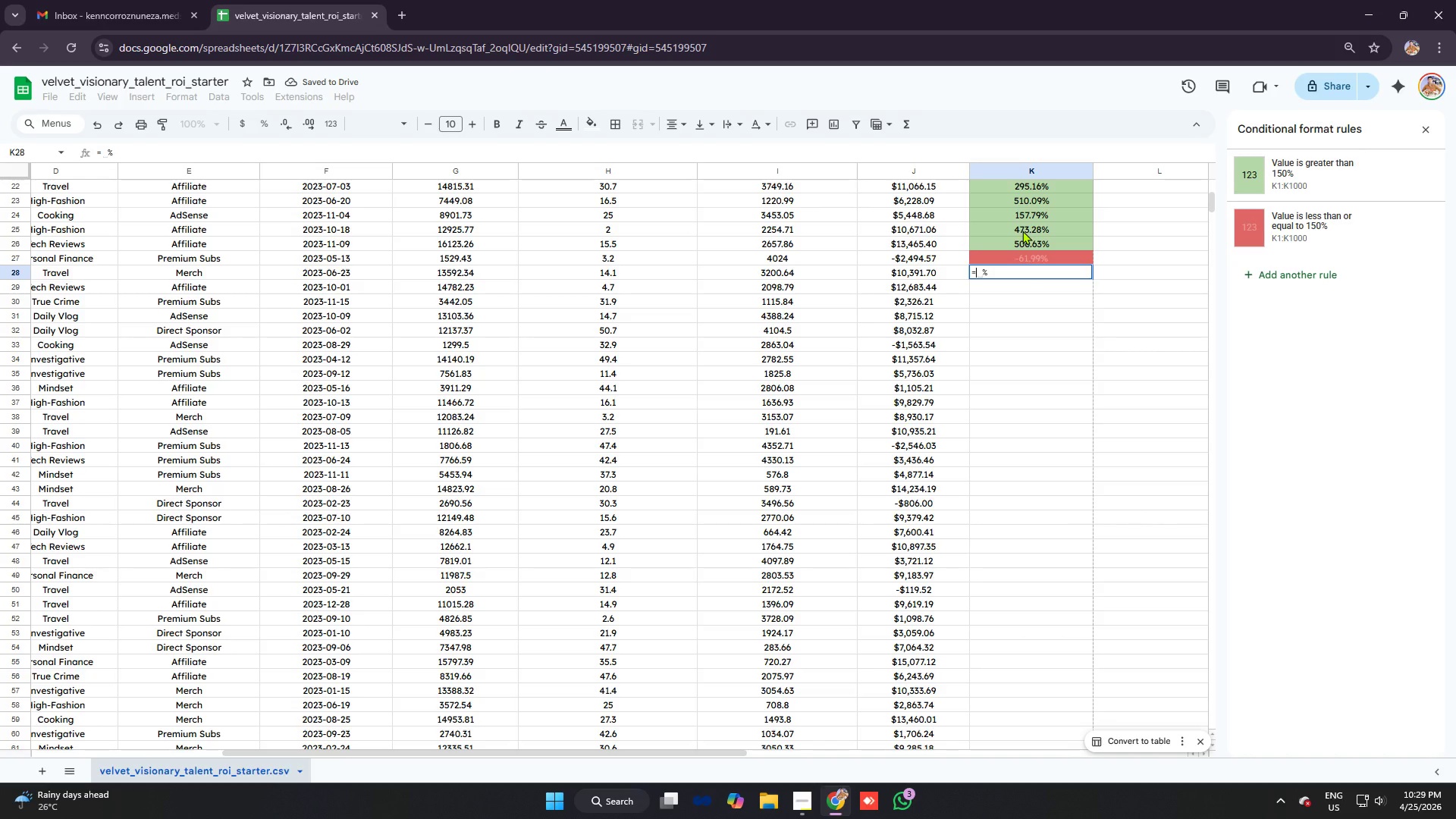 
key(Control+Z)
 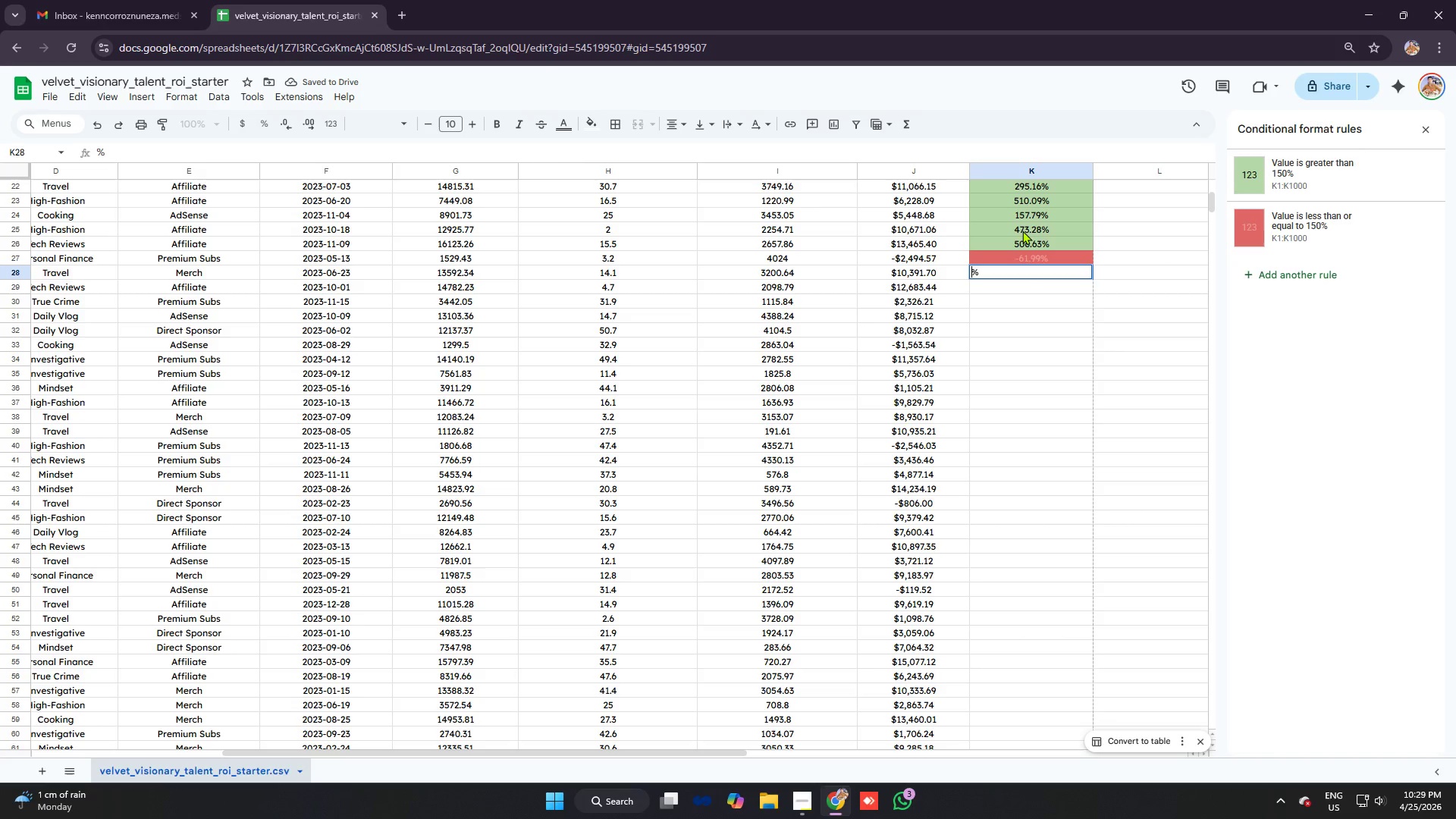 
key(Control+Z)
 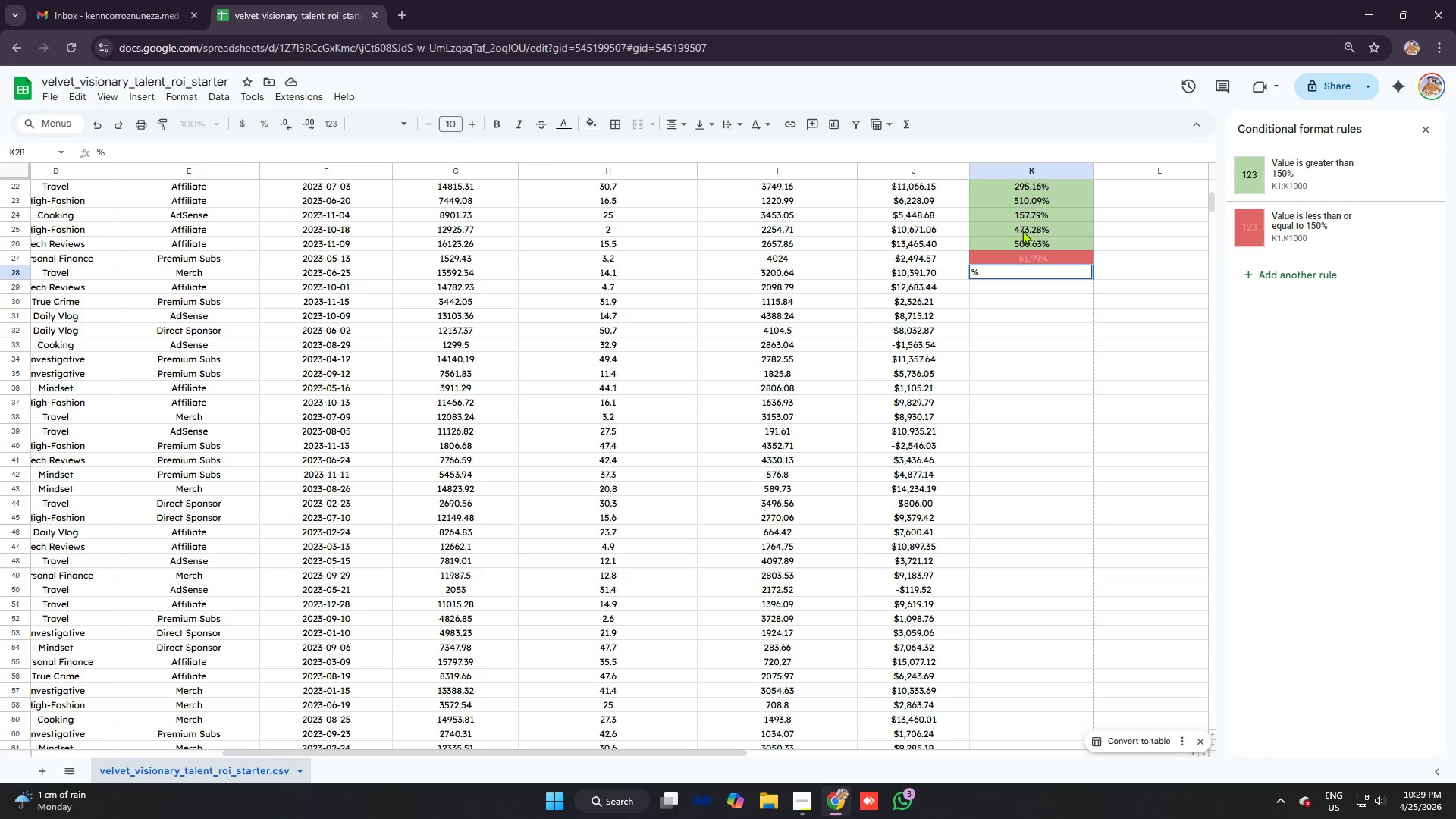 
key(Control+Z)
 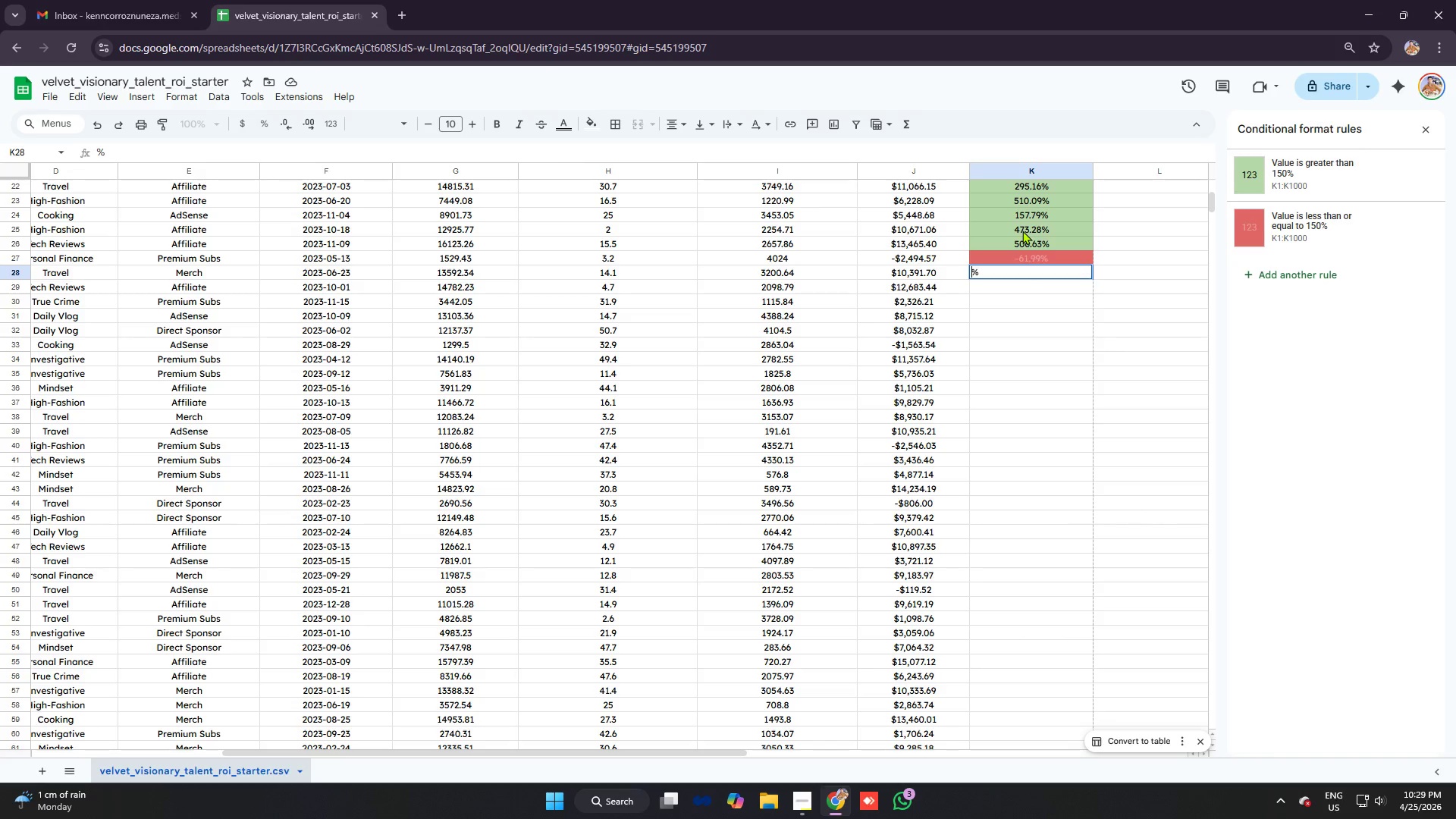 
key(Control+Z)
 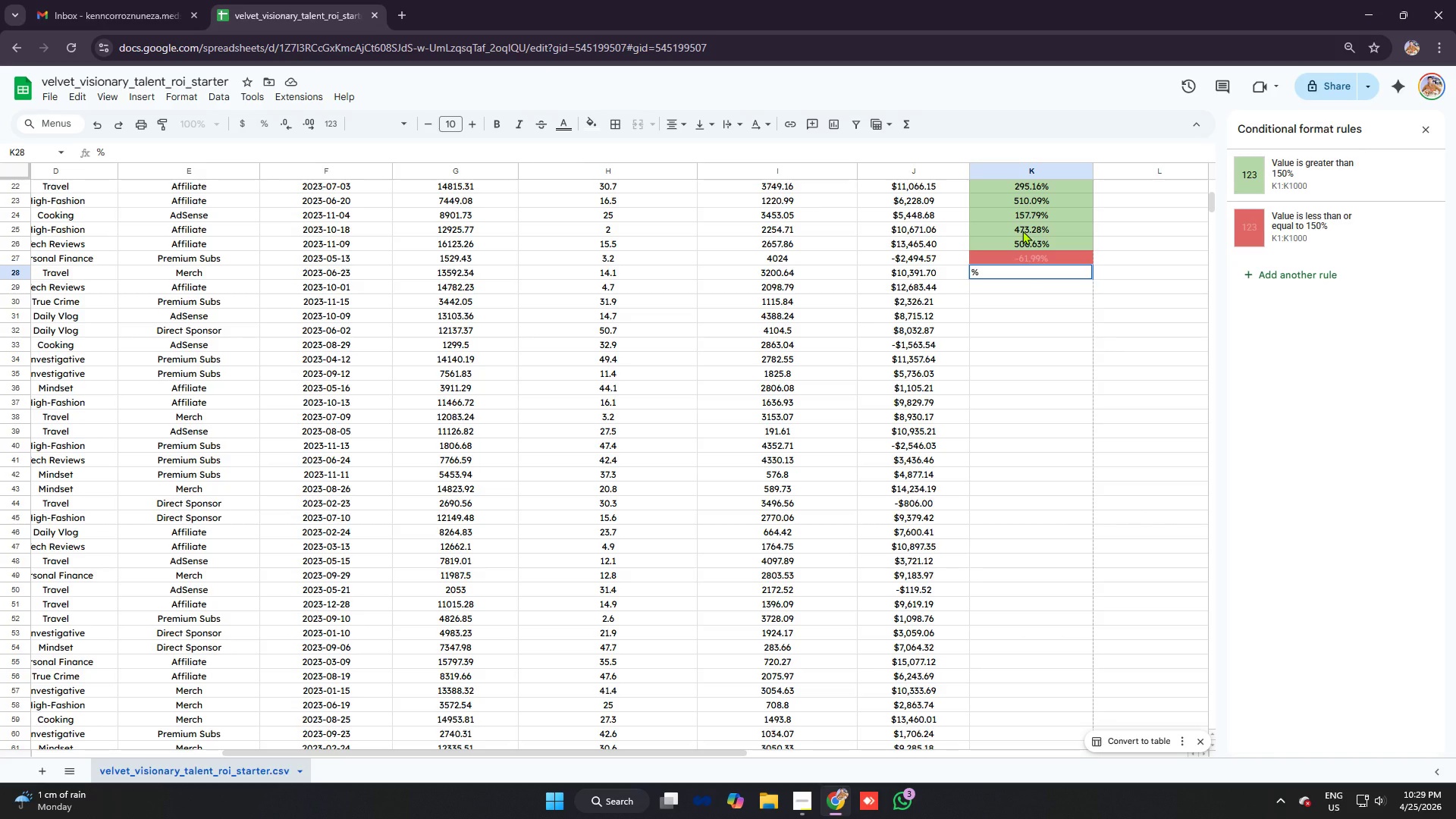 
key(ArrowRight)
 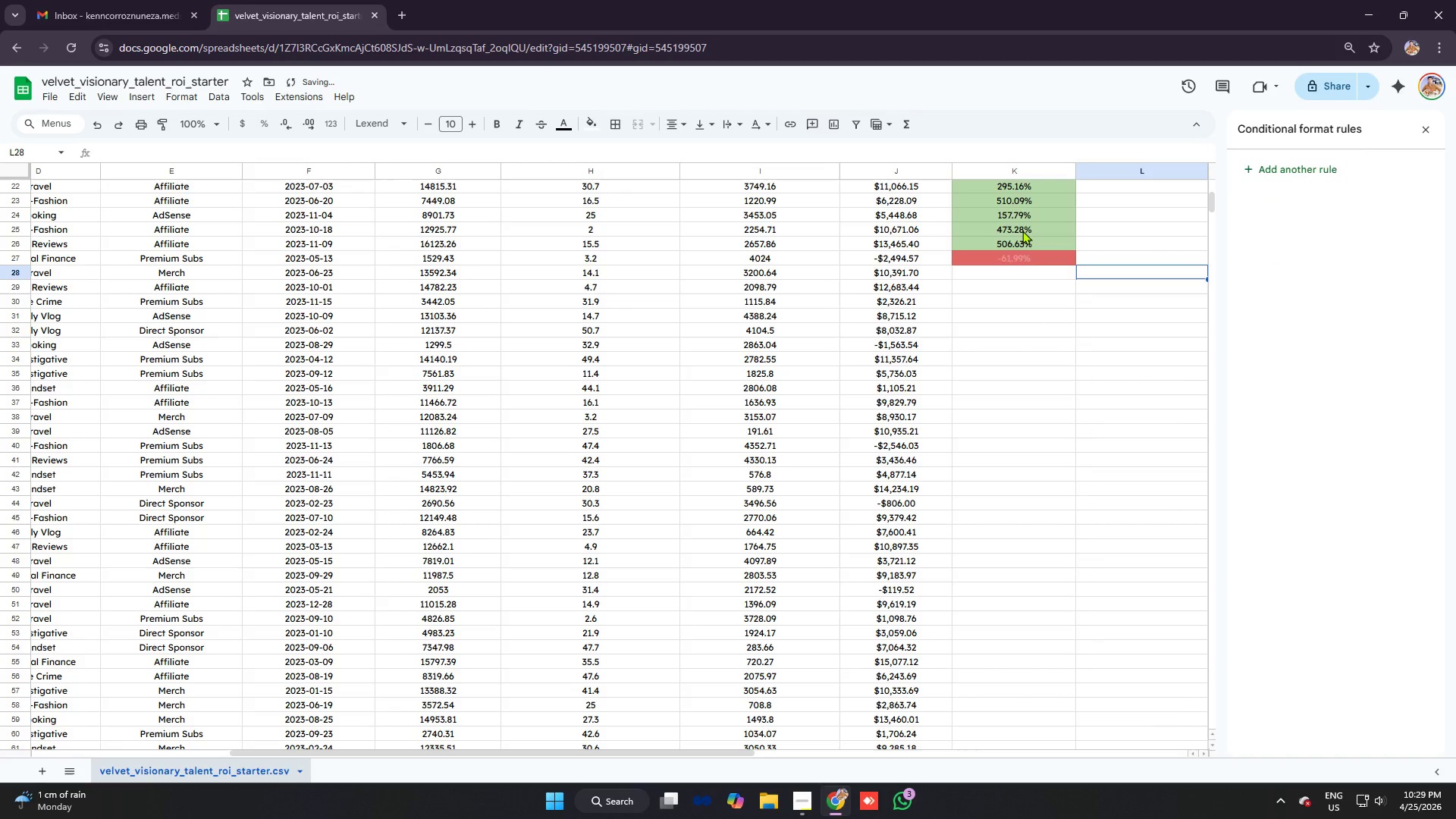 
key(Backspace)
 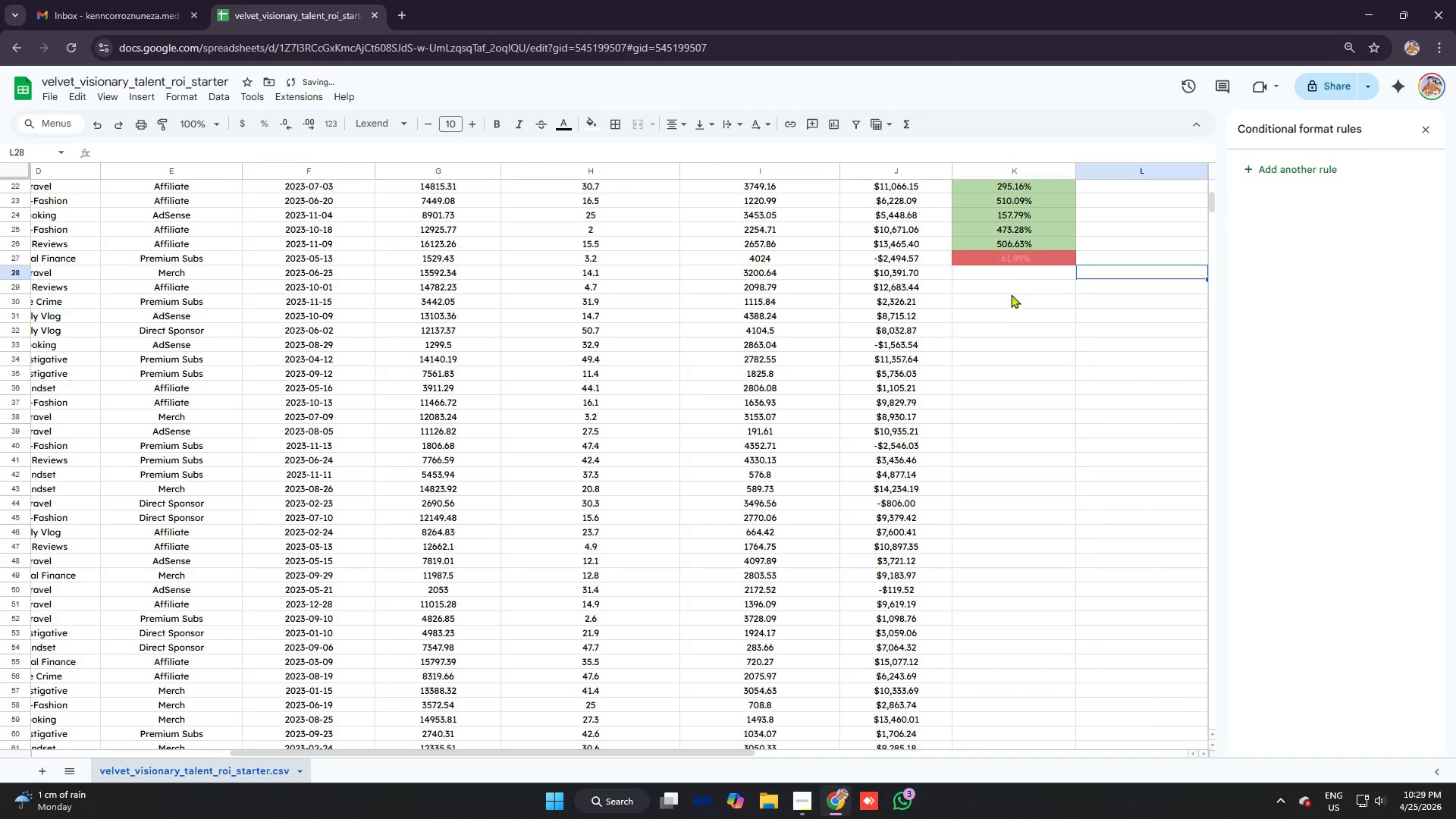 
left_click([1012, 276])
 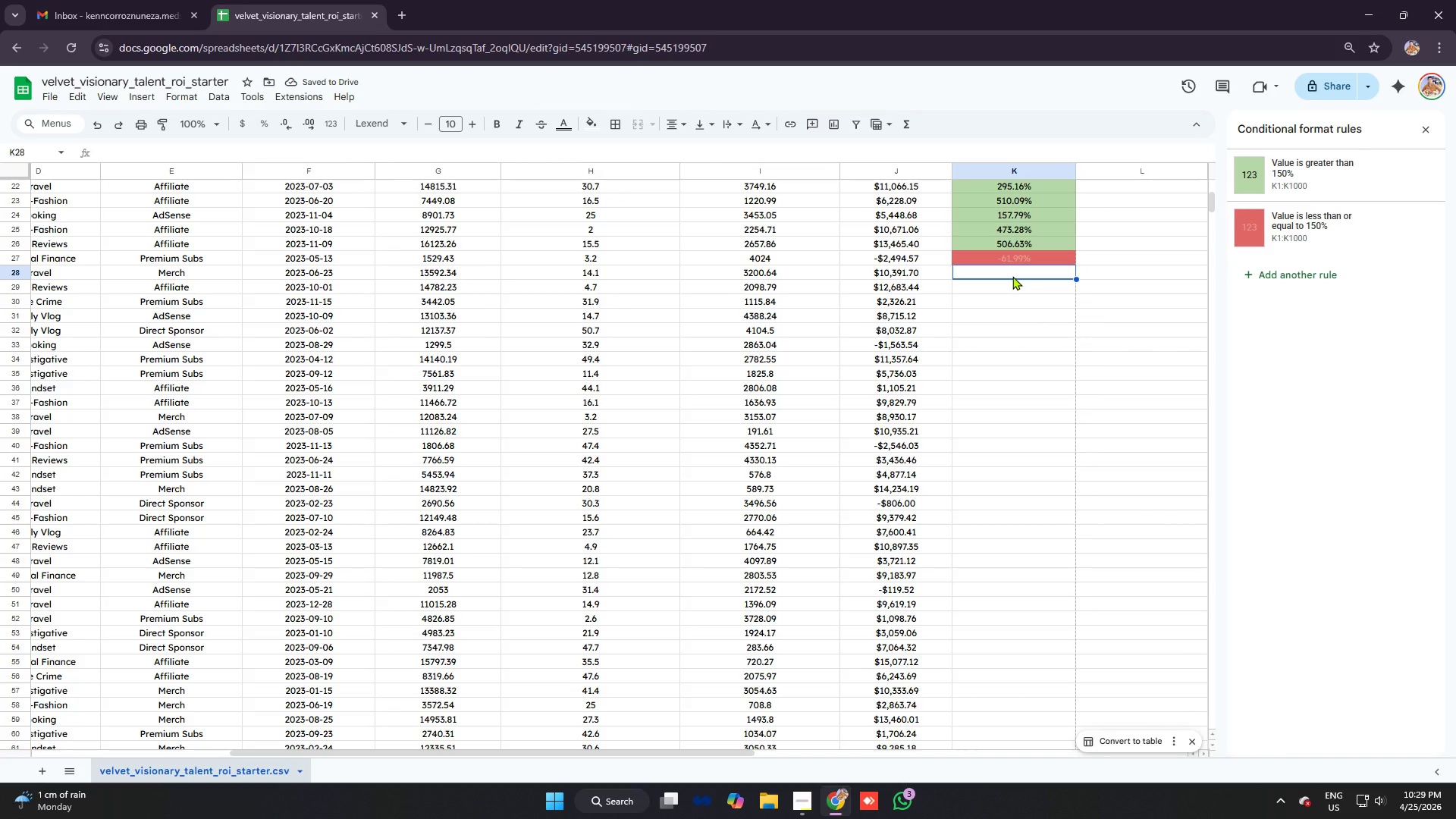 
type(=ifer)
key(Tab)
type(j28/i28)
 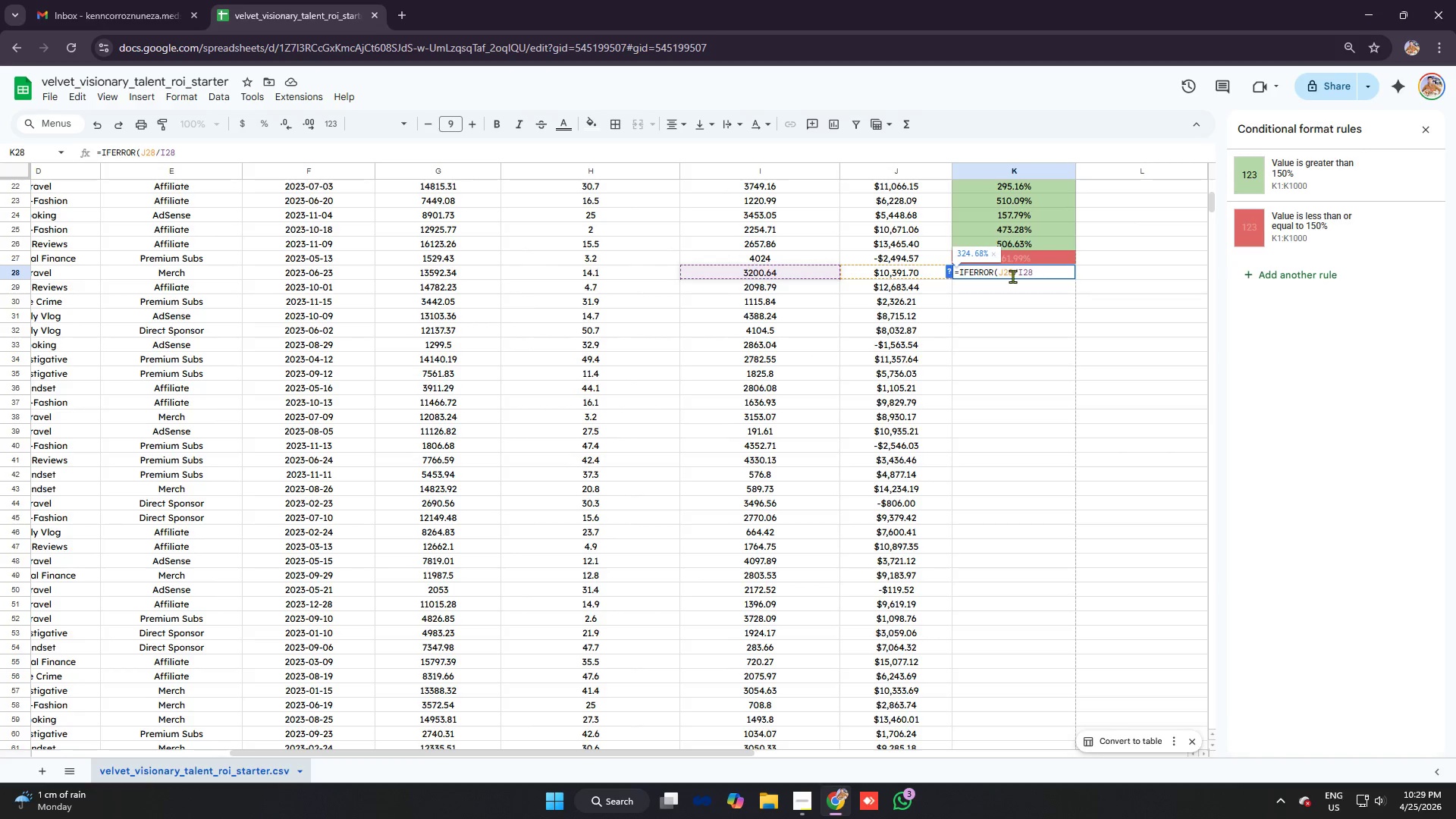 
key(Control+V)
 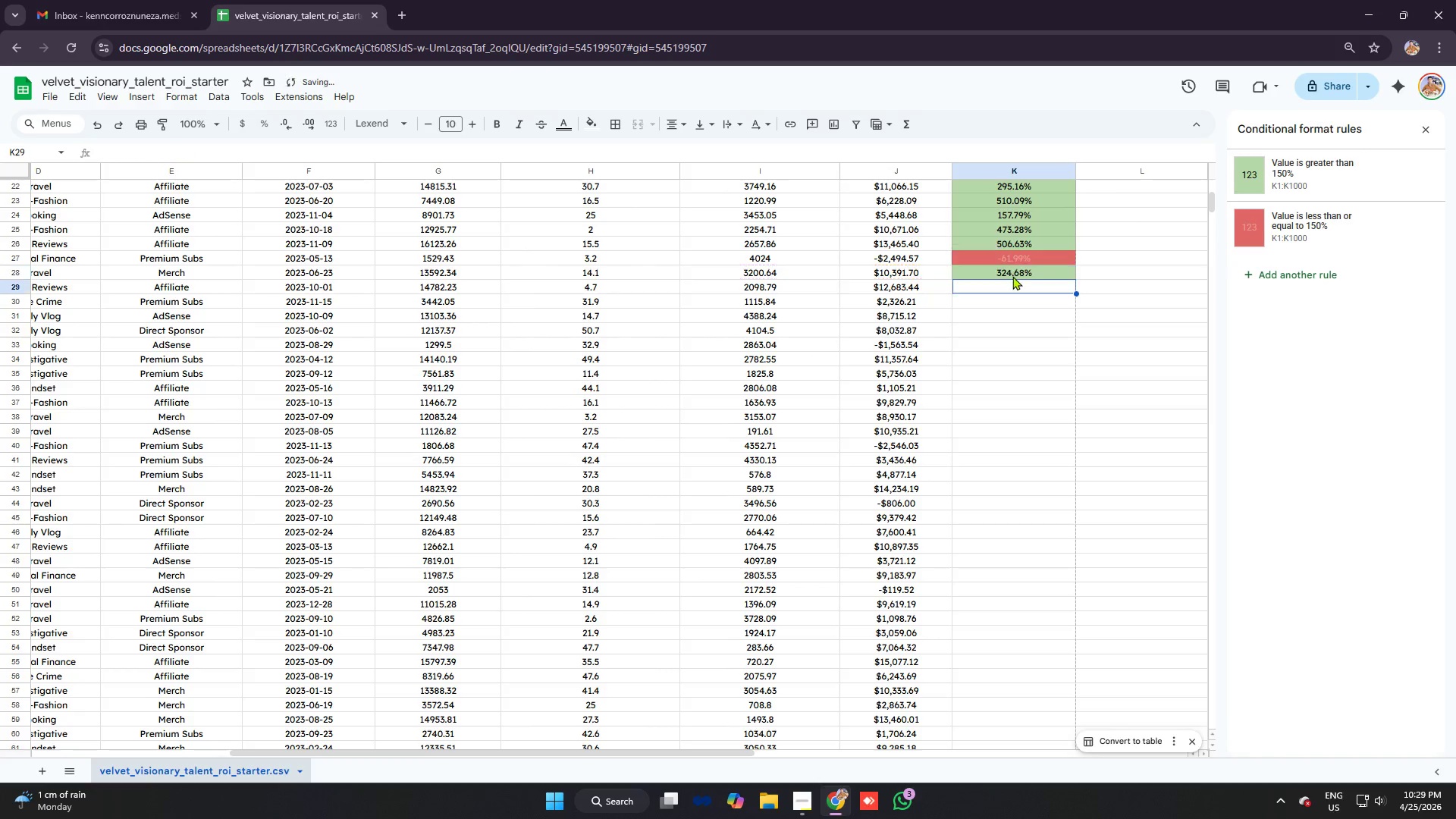 
key(Enter)
 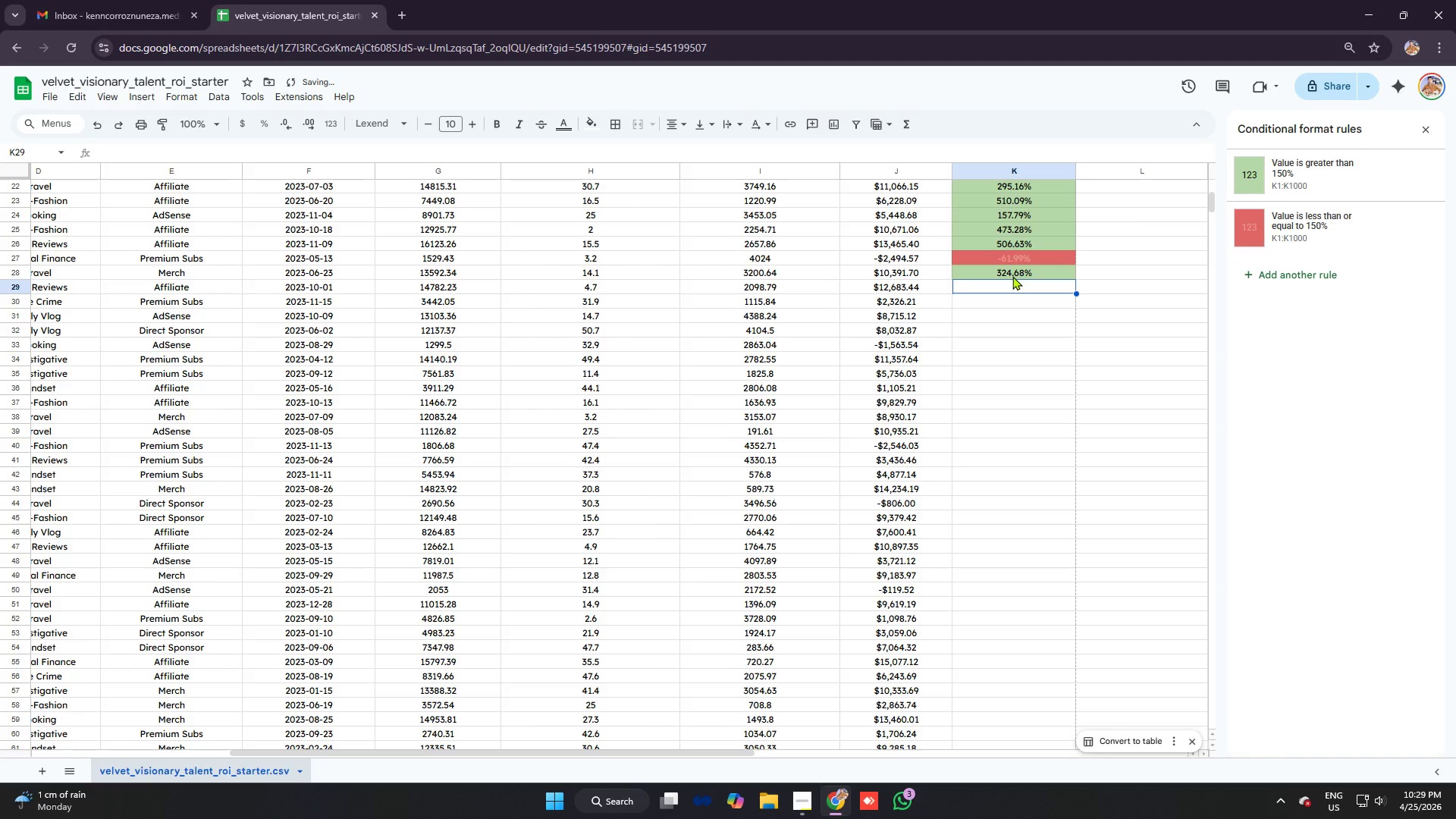 
type(=ifer)
key(Tab)
type(j)
 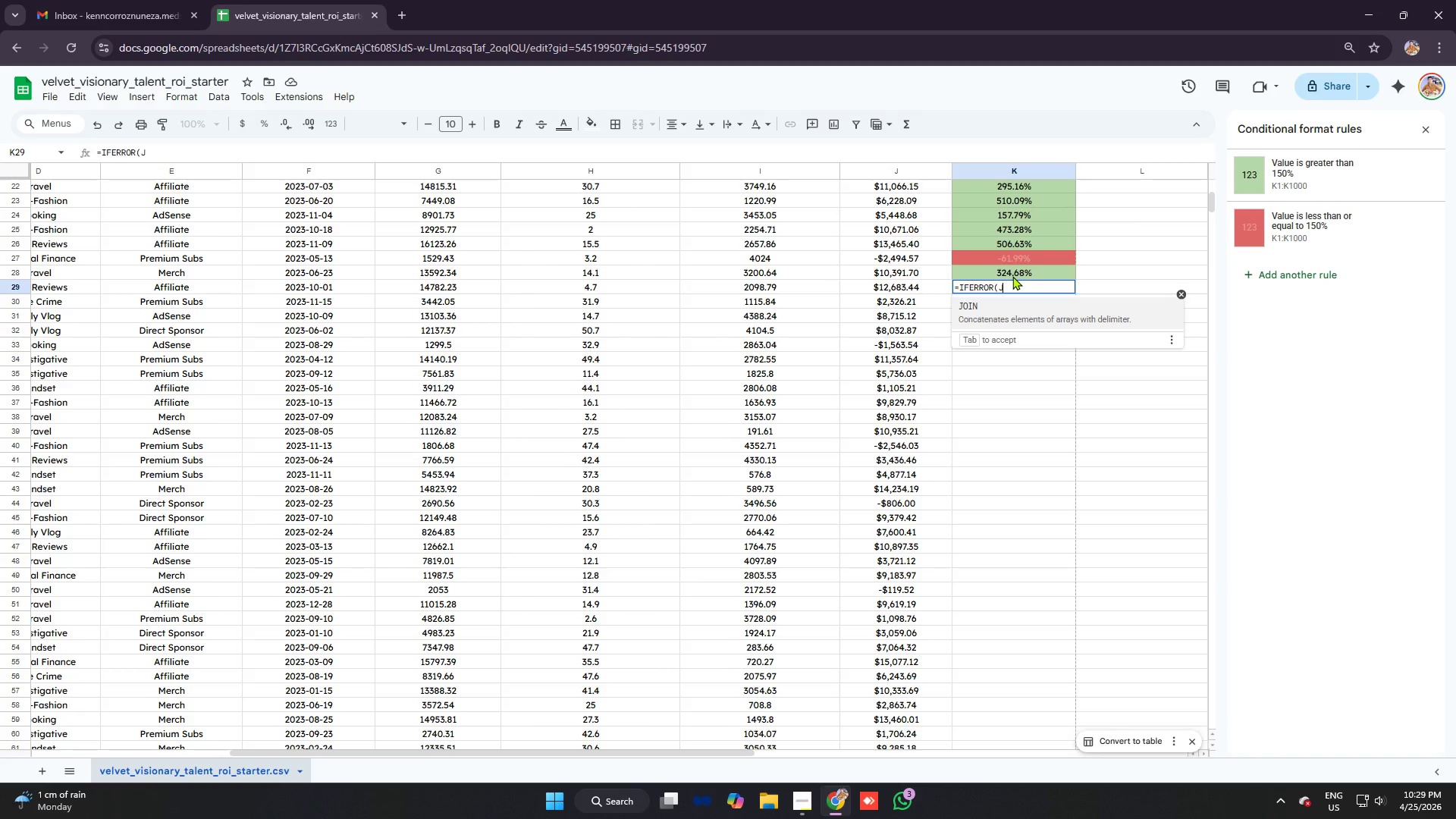 
type(29/i29)
 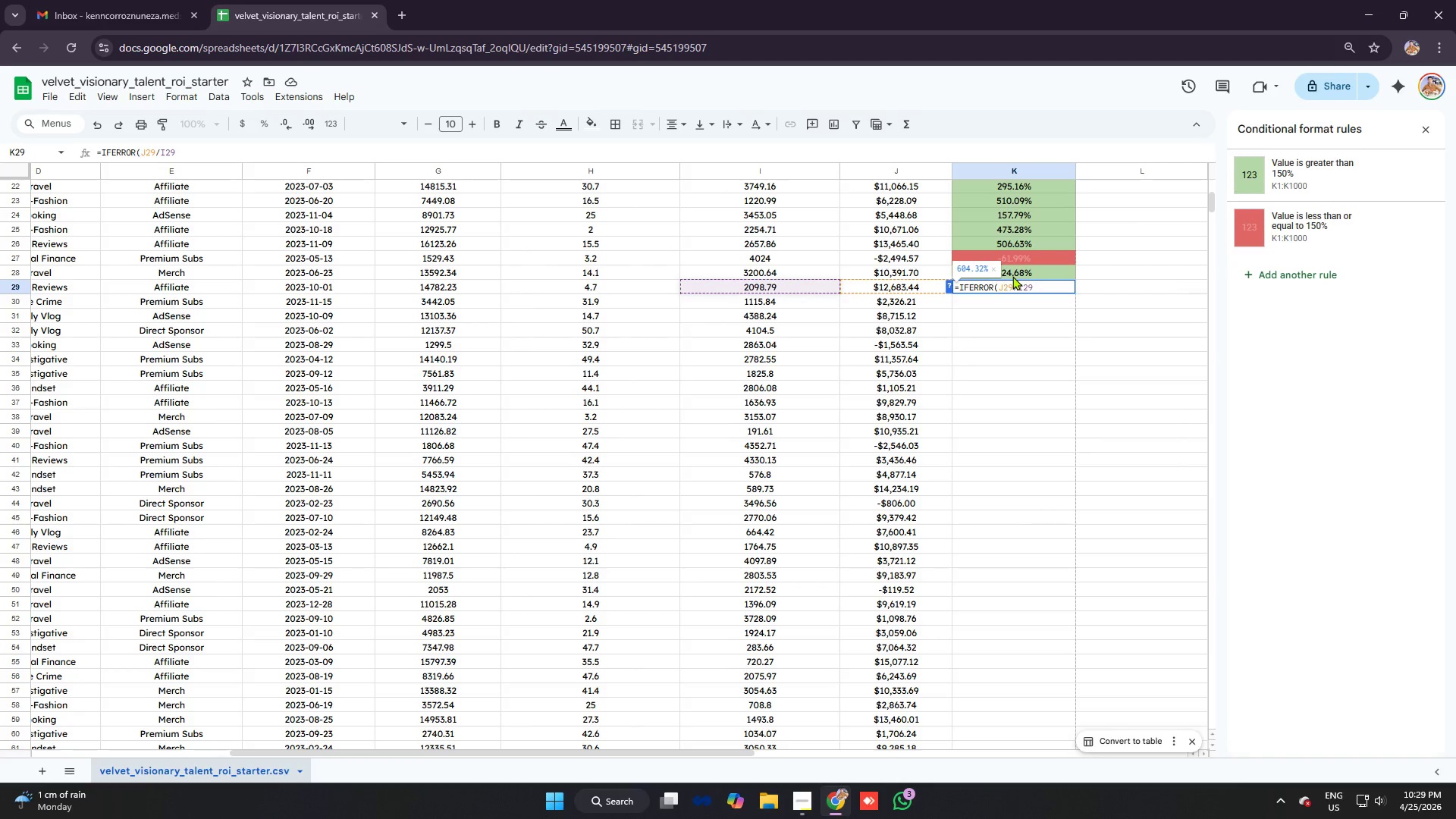 
key(Control+ControlLeft)
 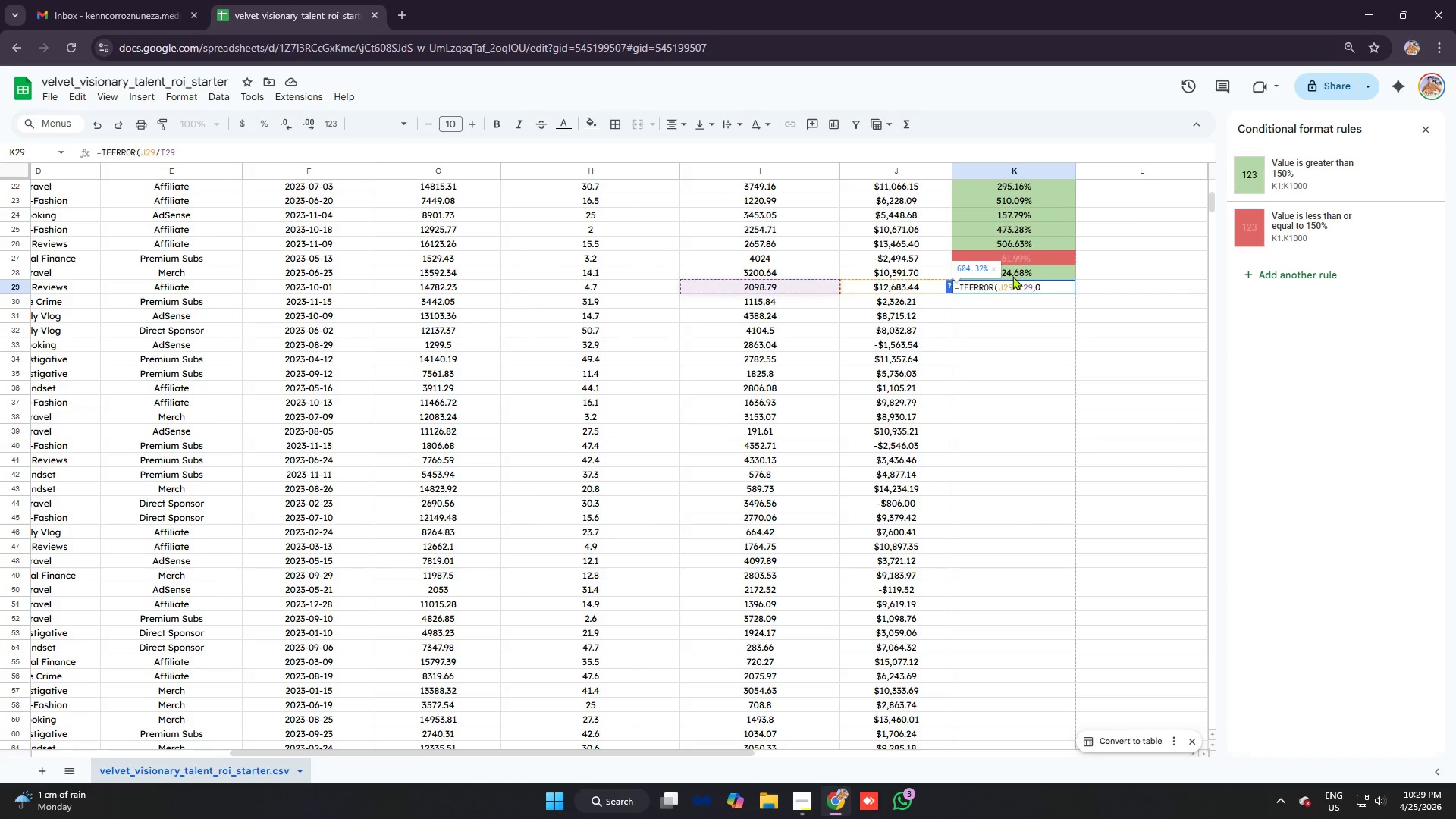 
key(Control+V)
 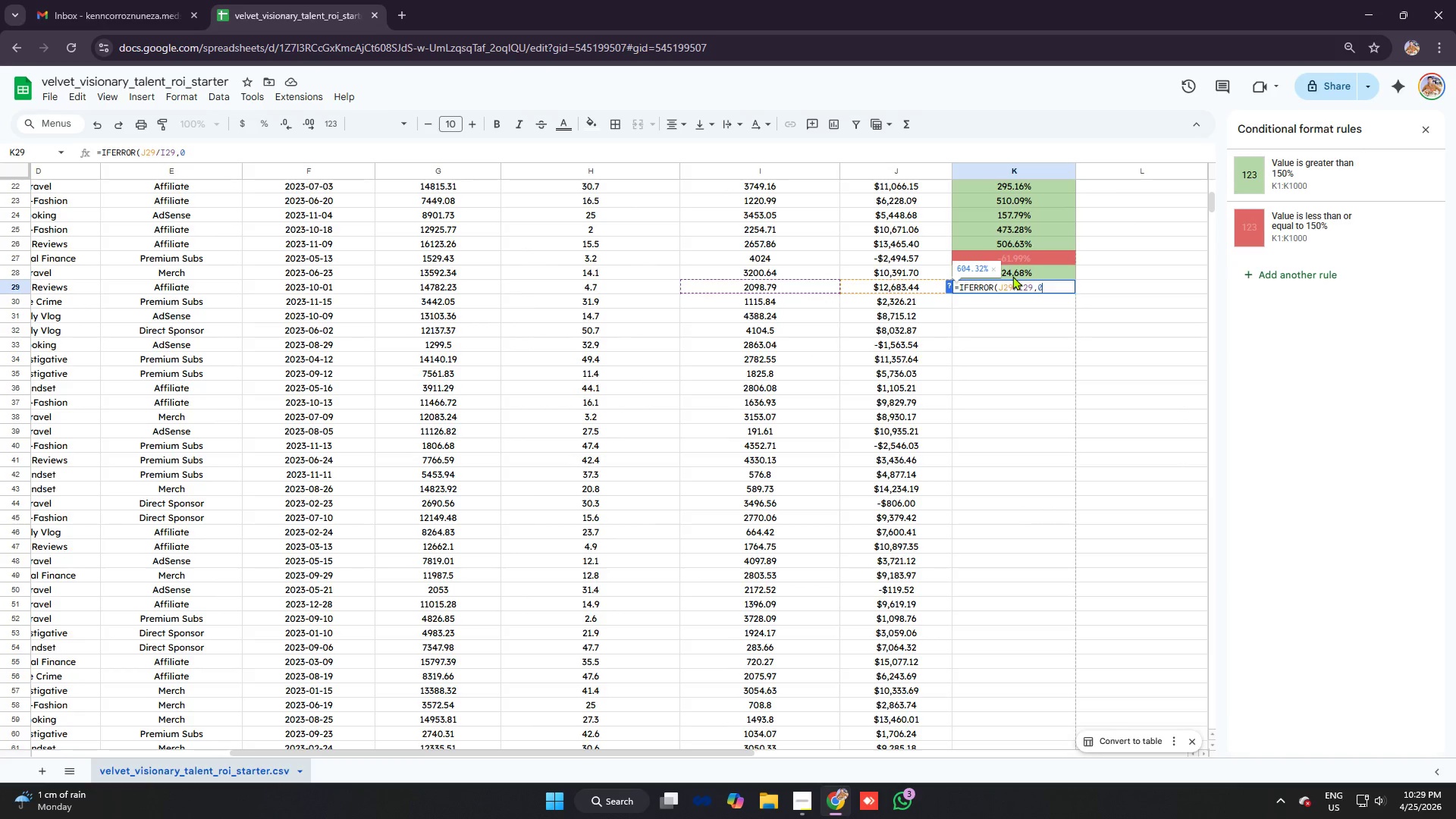 
key(Enter)
 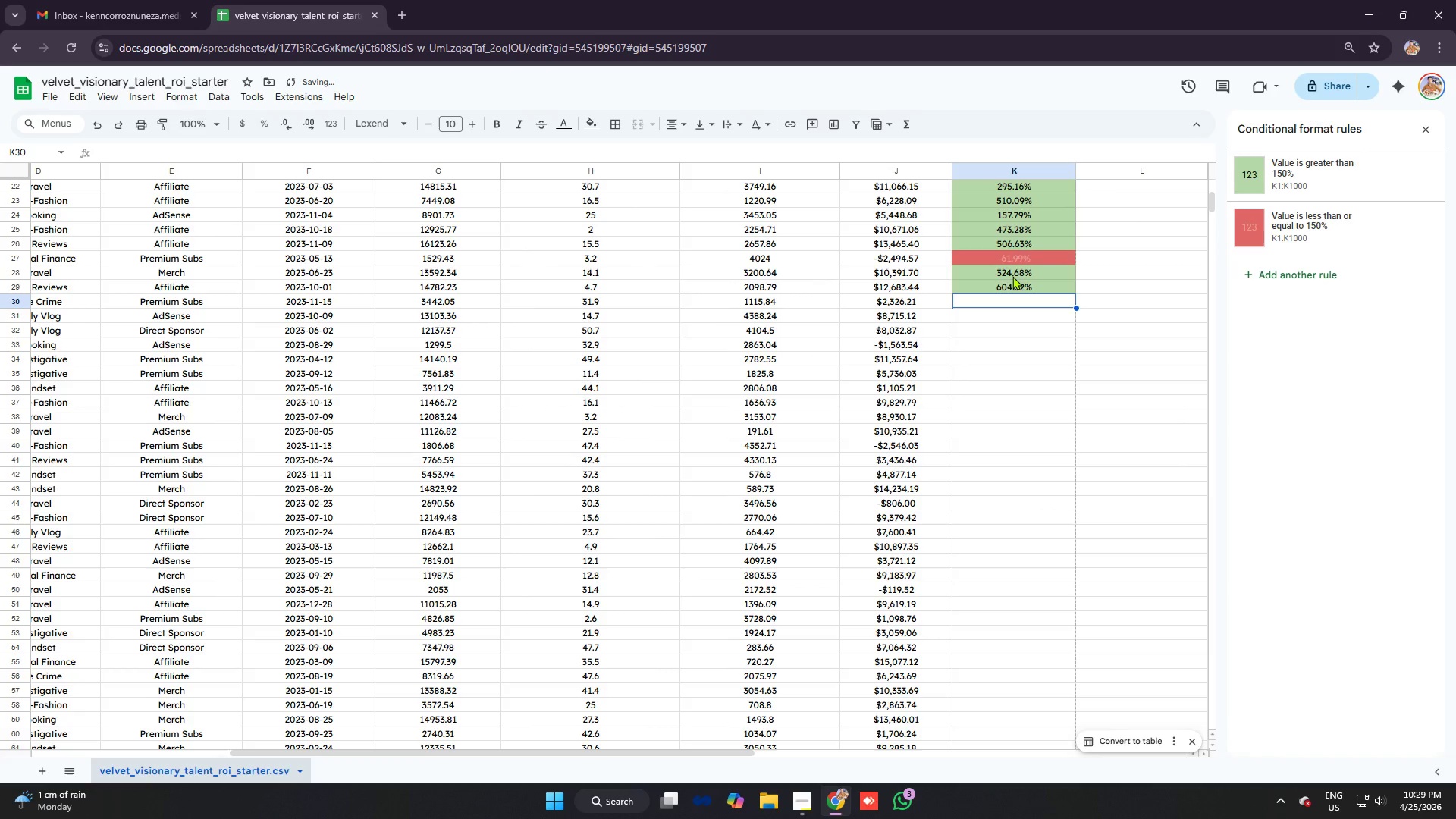 
type(=ifer)
key(Tab)
type(j30/i30)
 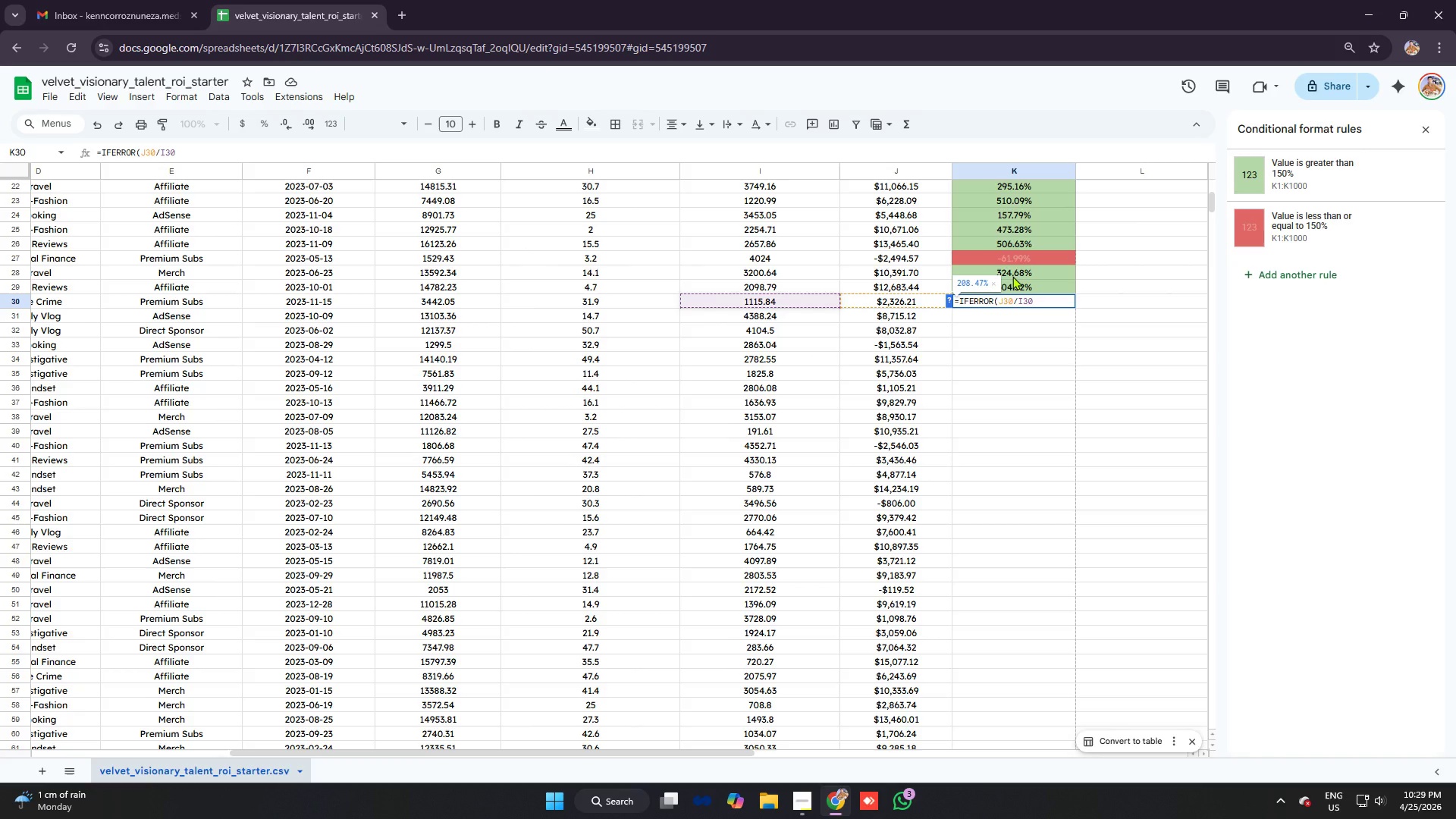 
key(Control+ControlLeft)
 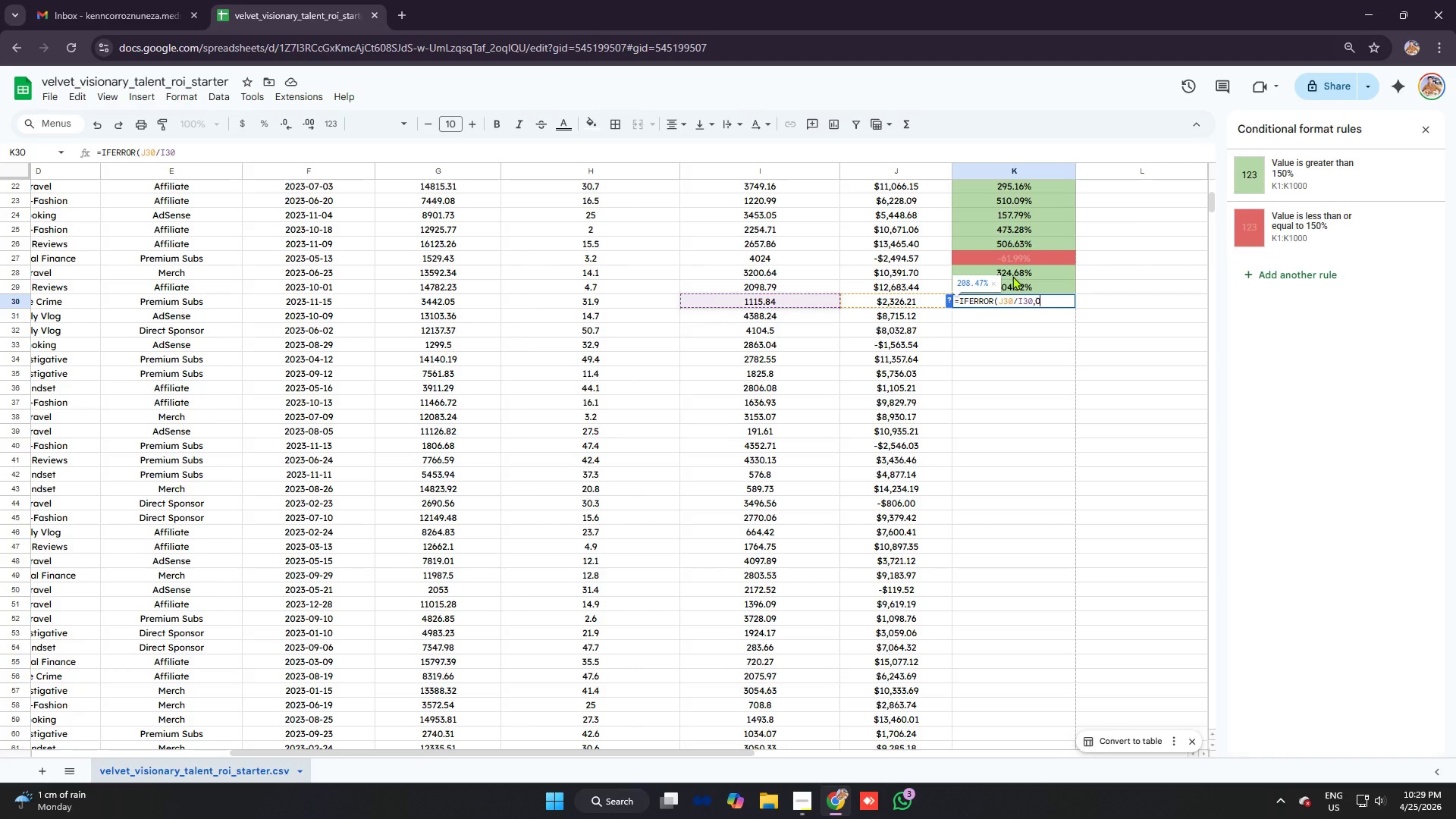 
key(Control+V)
 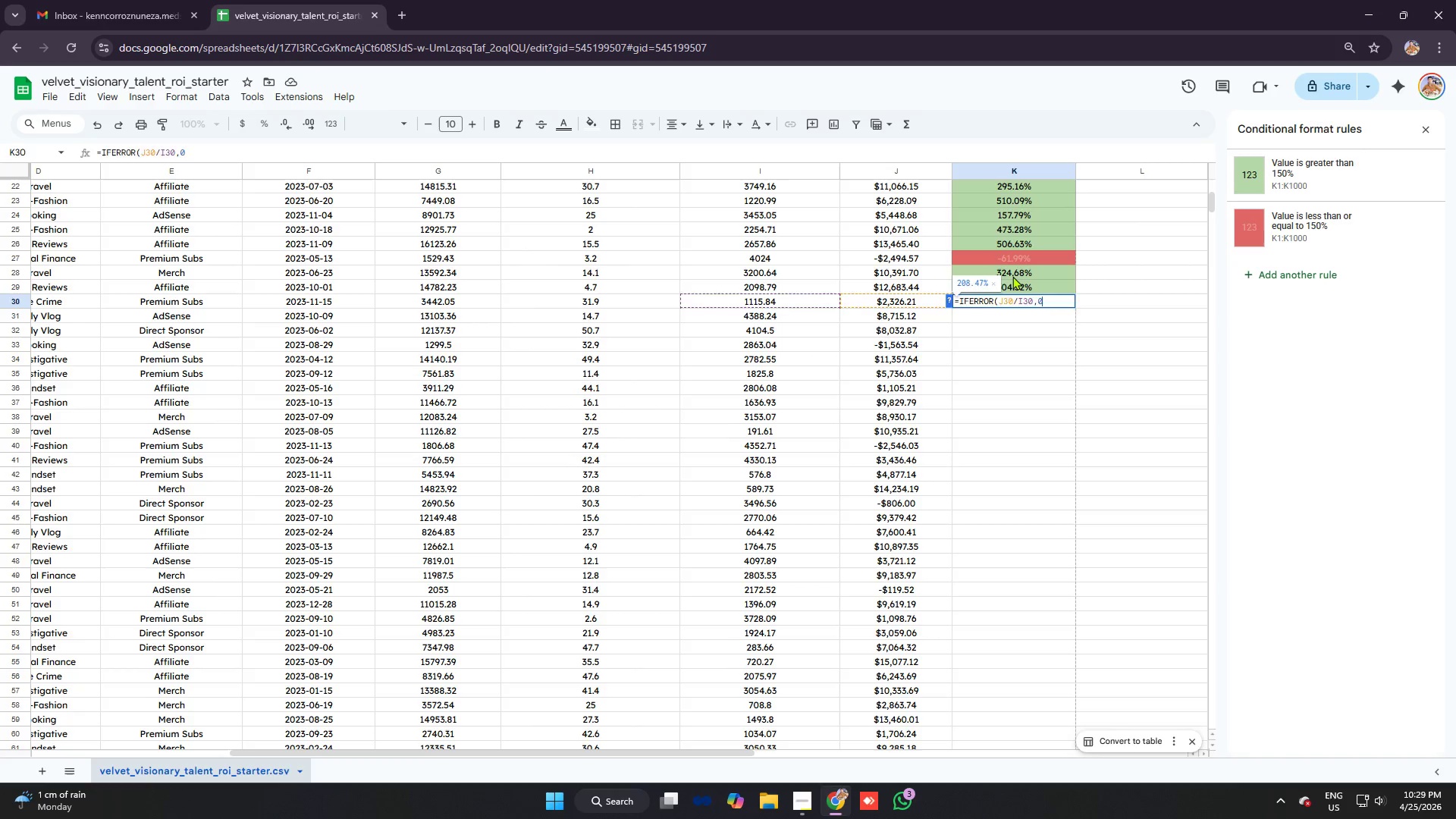 
key(Enter)
 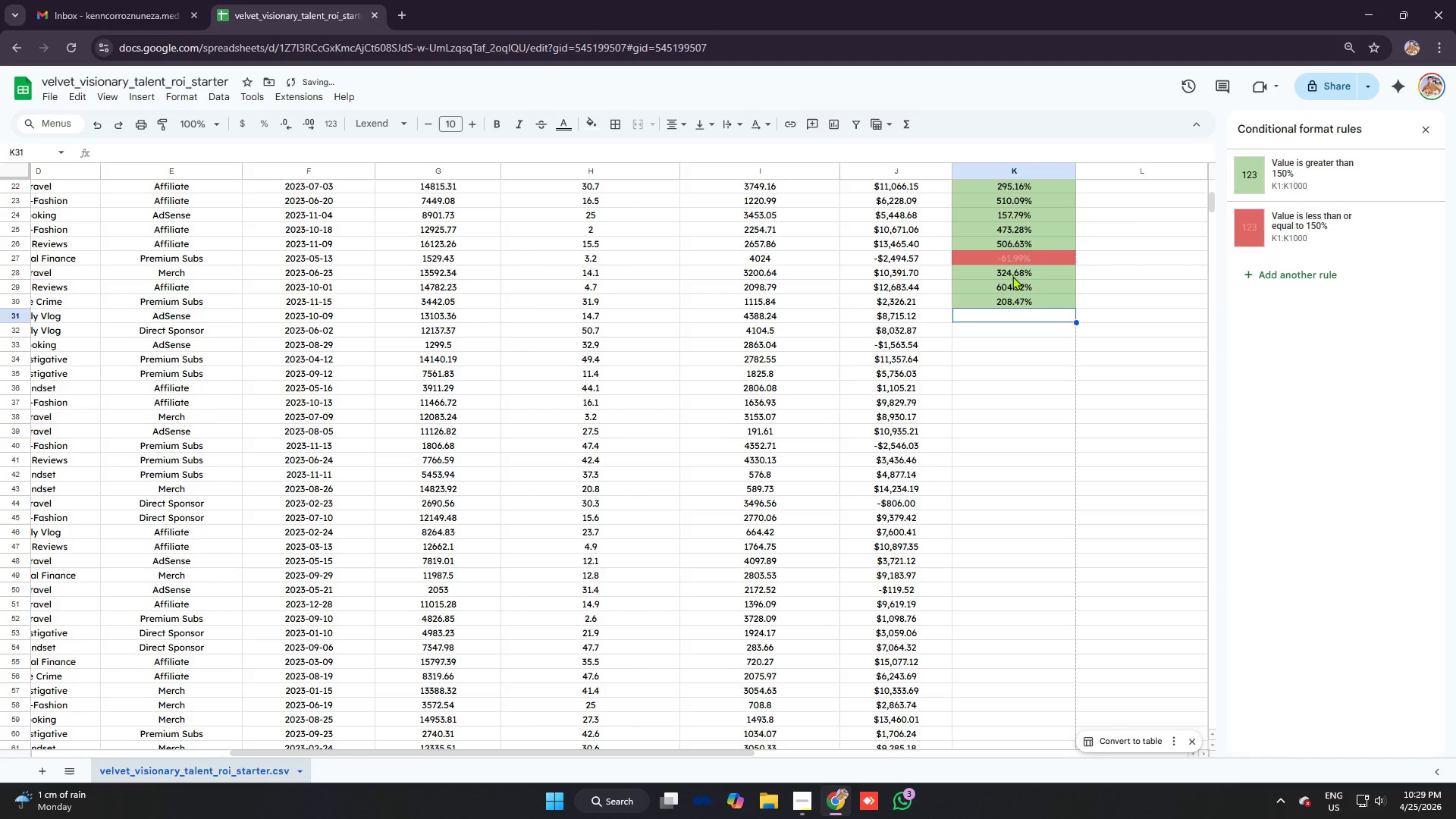 
type(=ifer)
key(Tab)
type(j31/i32)
key(Backspace)
type(1)
 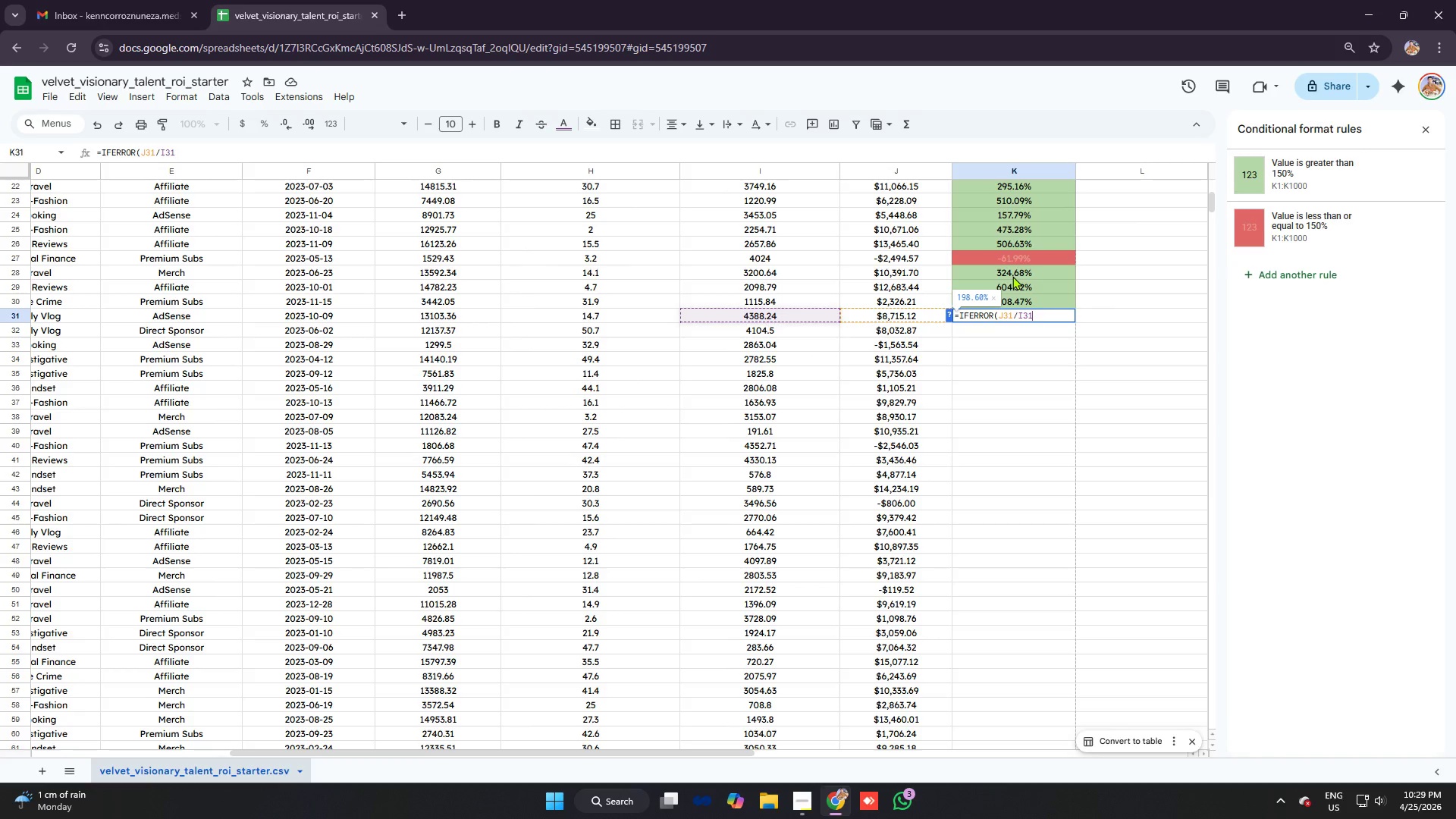 
key(Control+ControlLeft)
 